 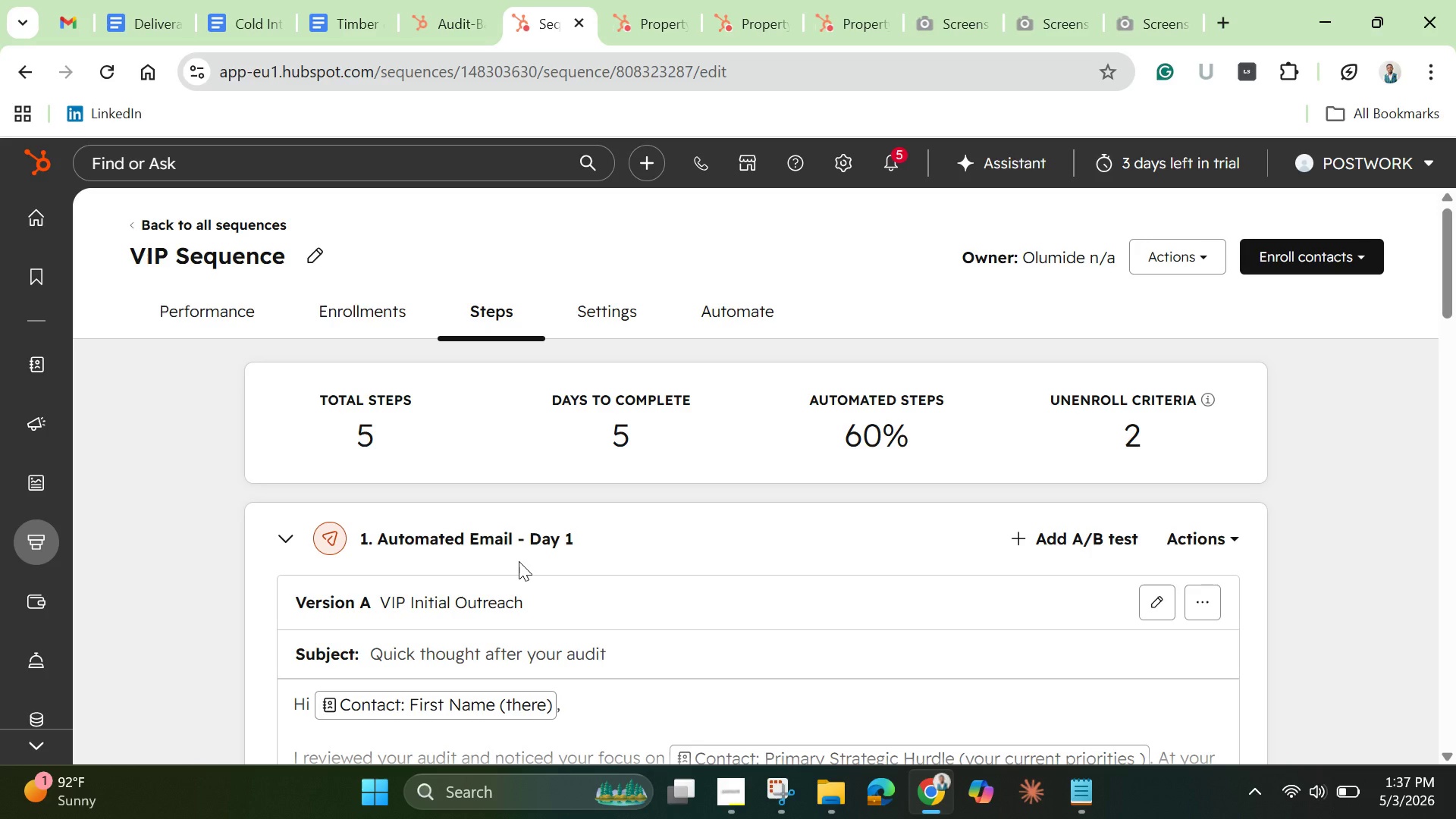 
scroll: coordinate [556, 548], scroll_direction: down, amount: 2.0
 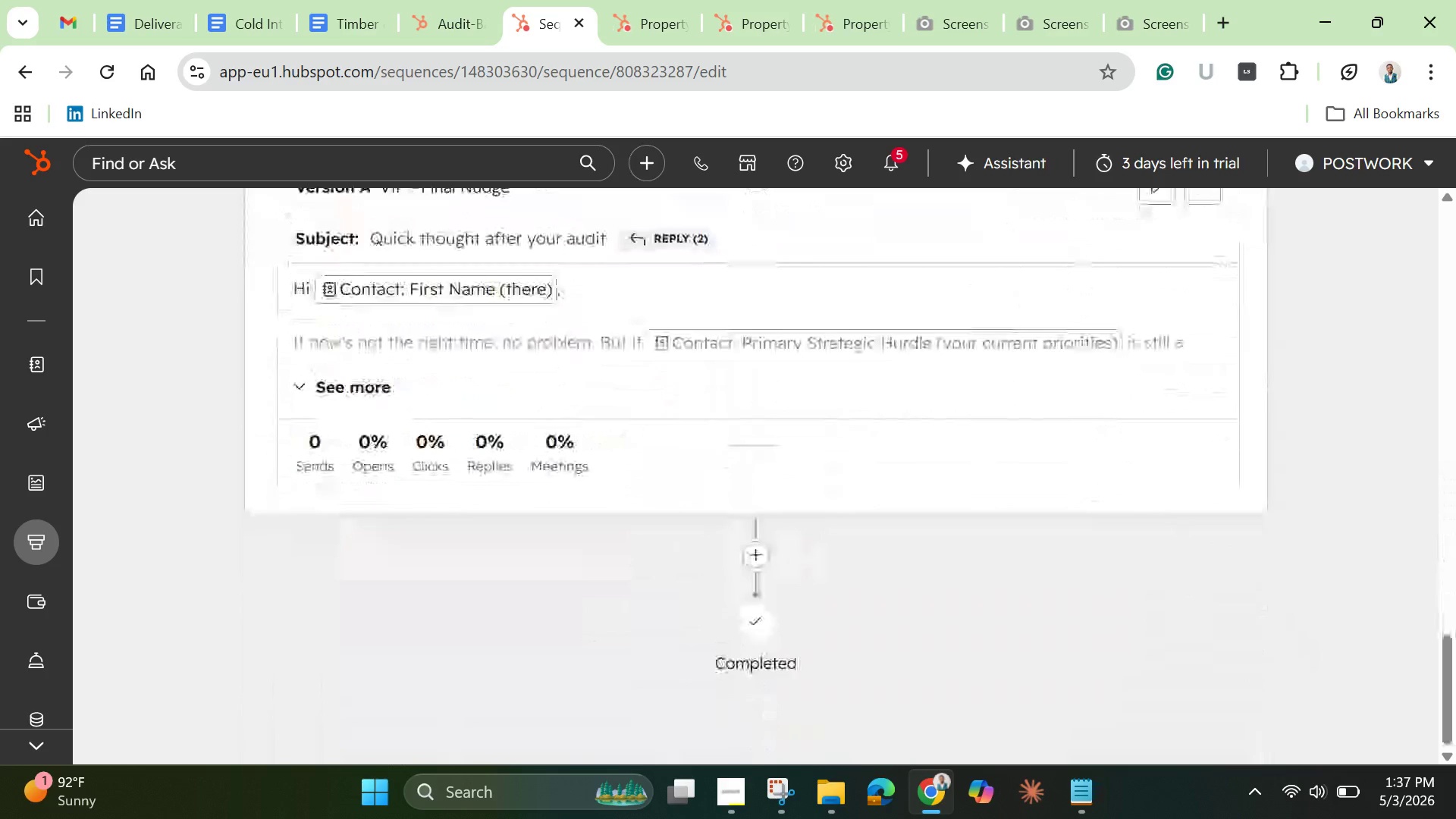 
wait(20.24)
 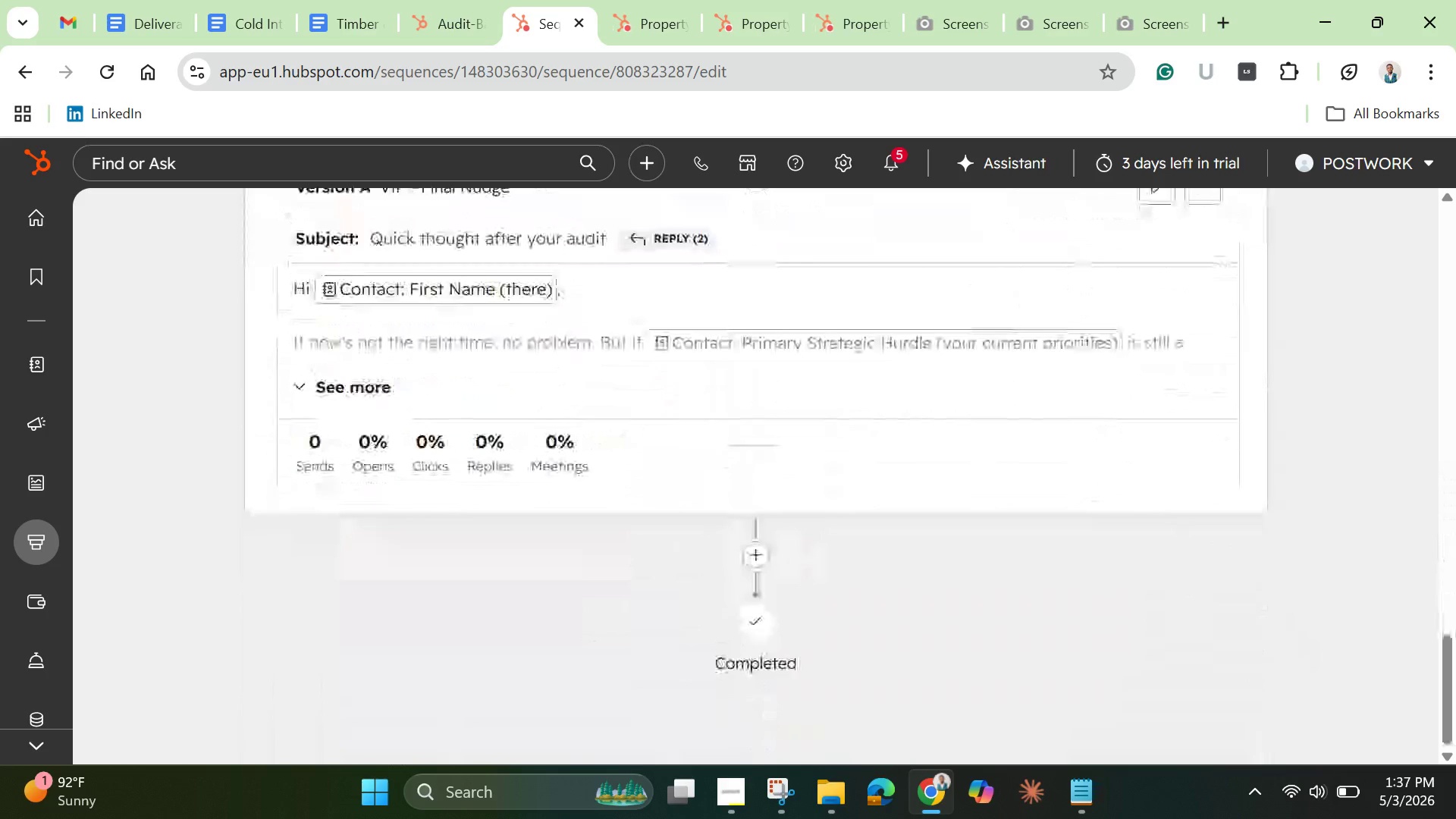 
scroll: coordinate [1009, 328], scroll_direction: down, amount: 3.0
 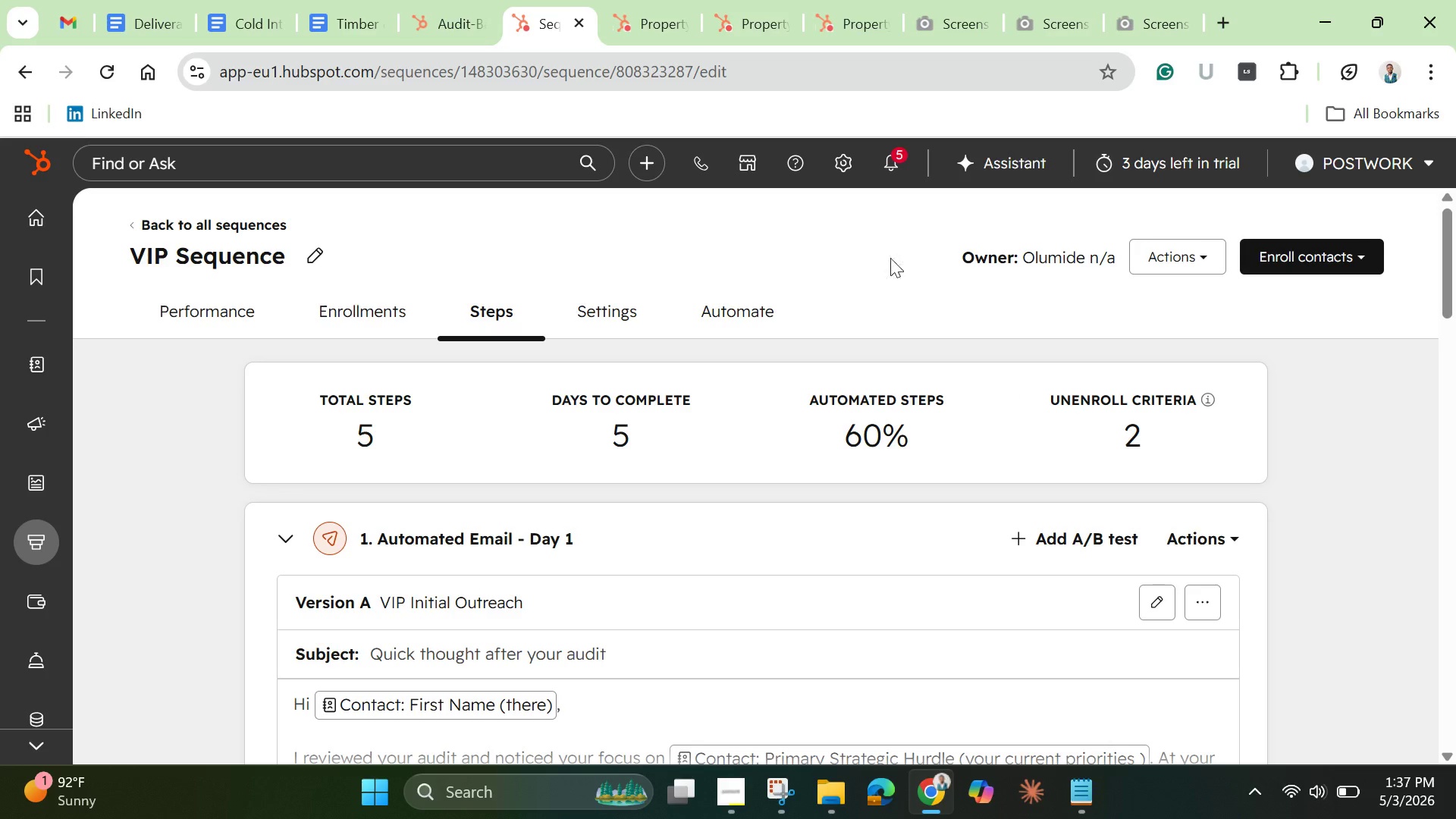 
wait(7.28)
 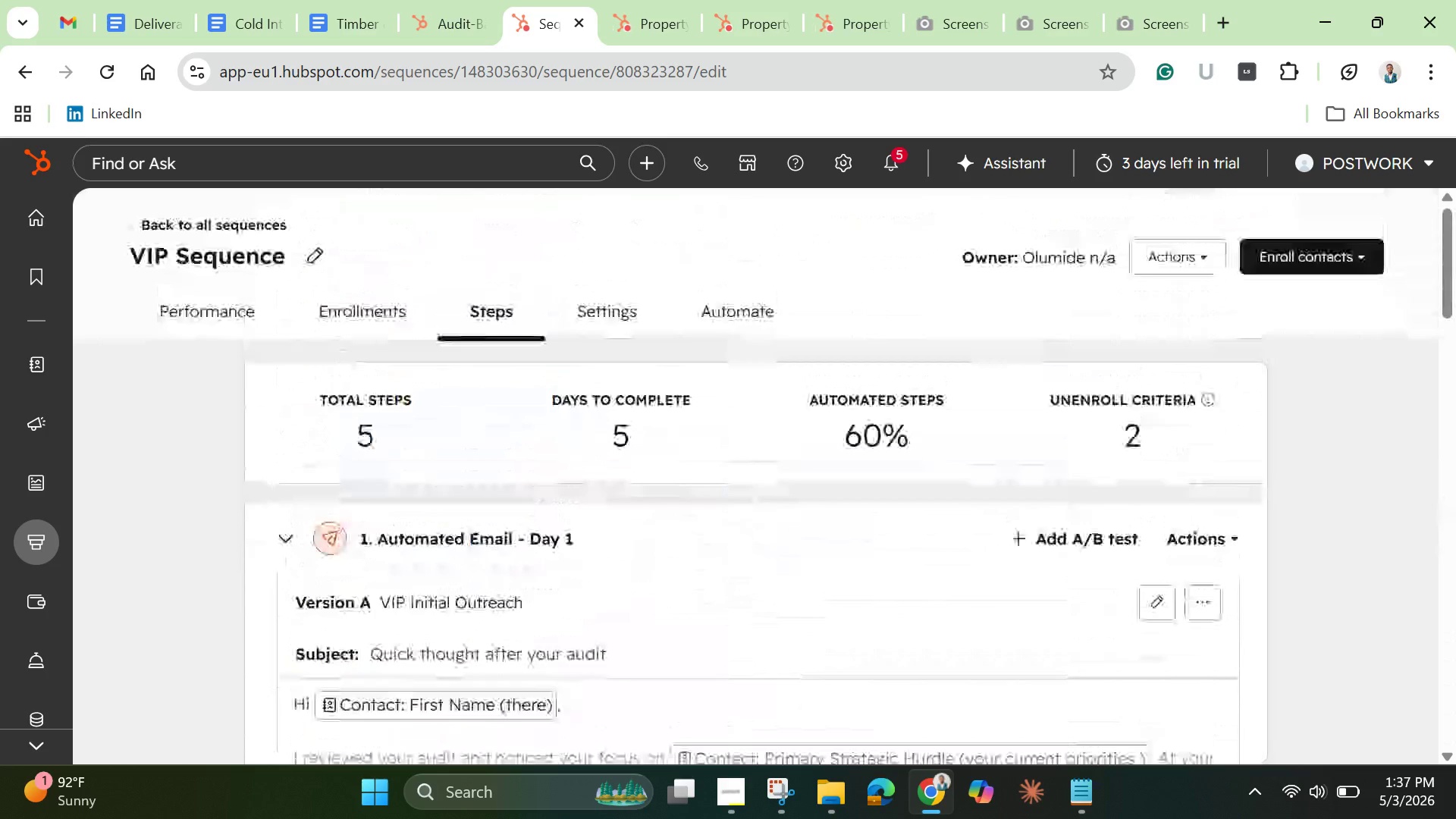 
mouse_move([452, 42])
 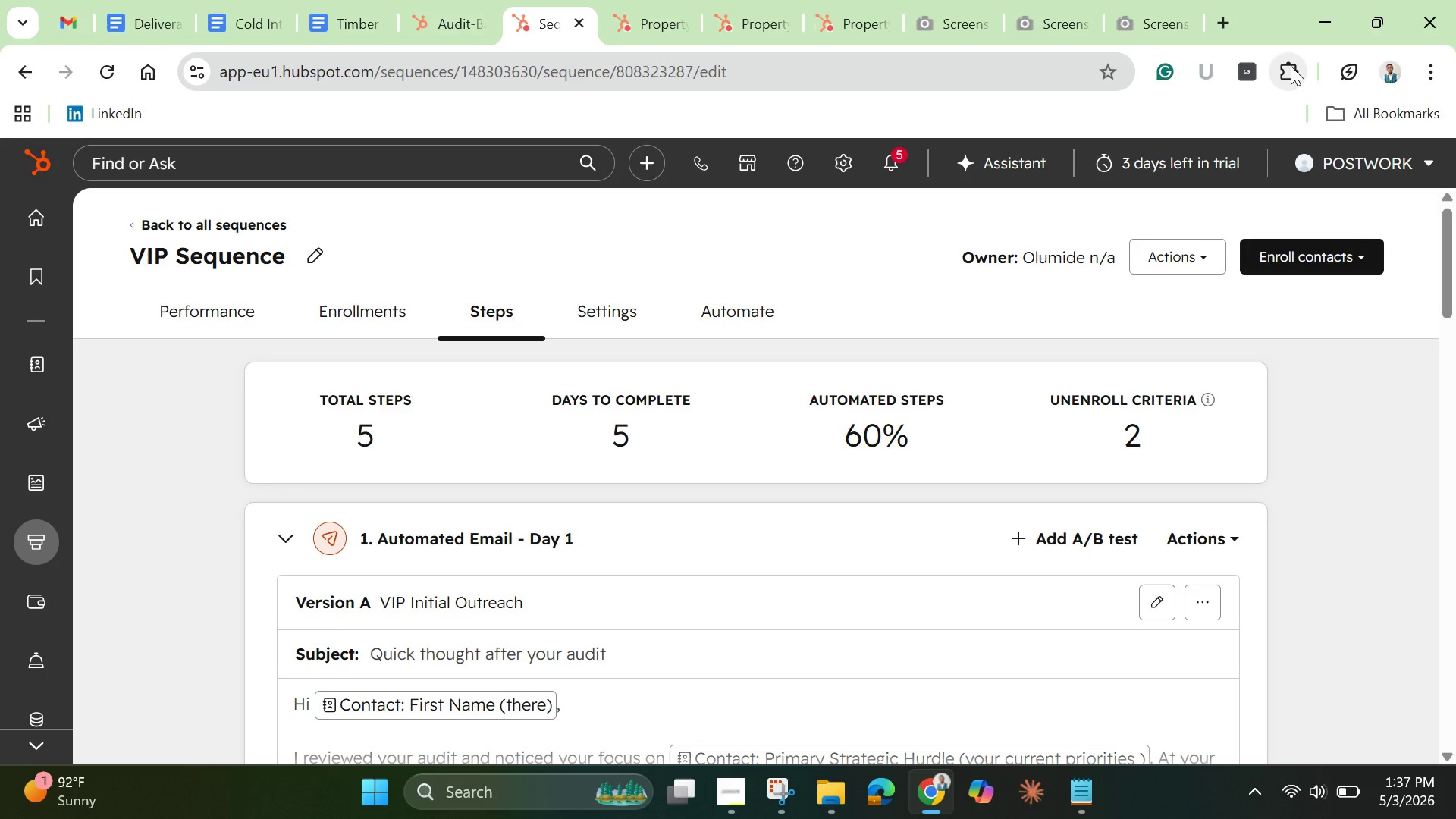 
left_click([1286, 71])
 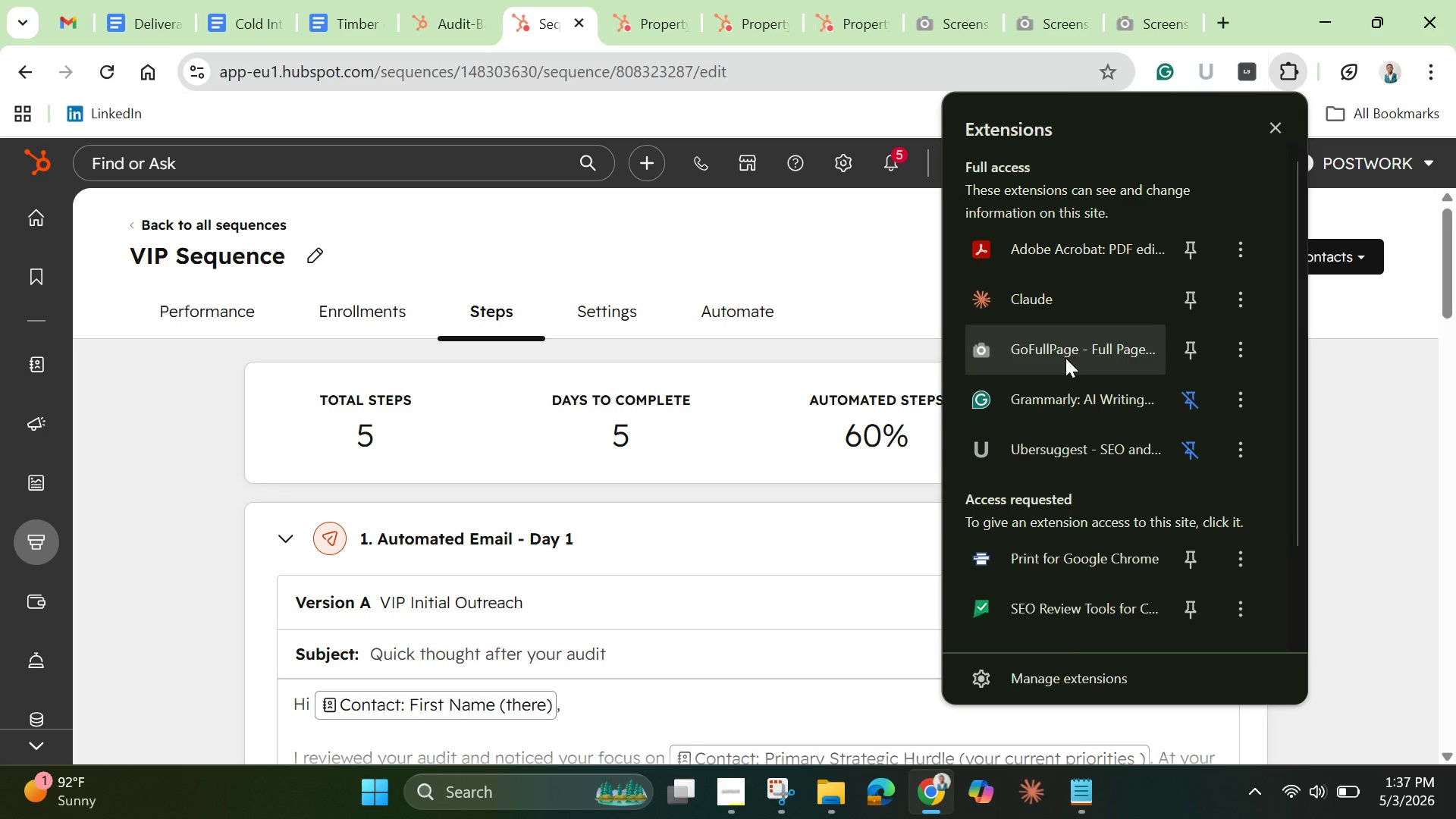 
left_click([1065, 356])
 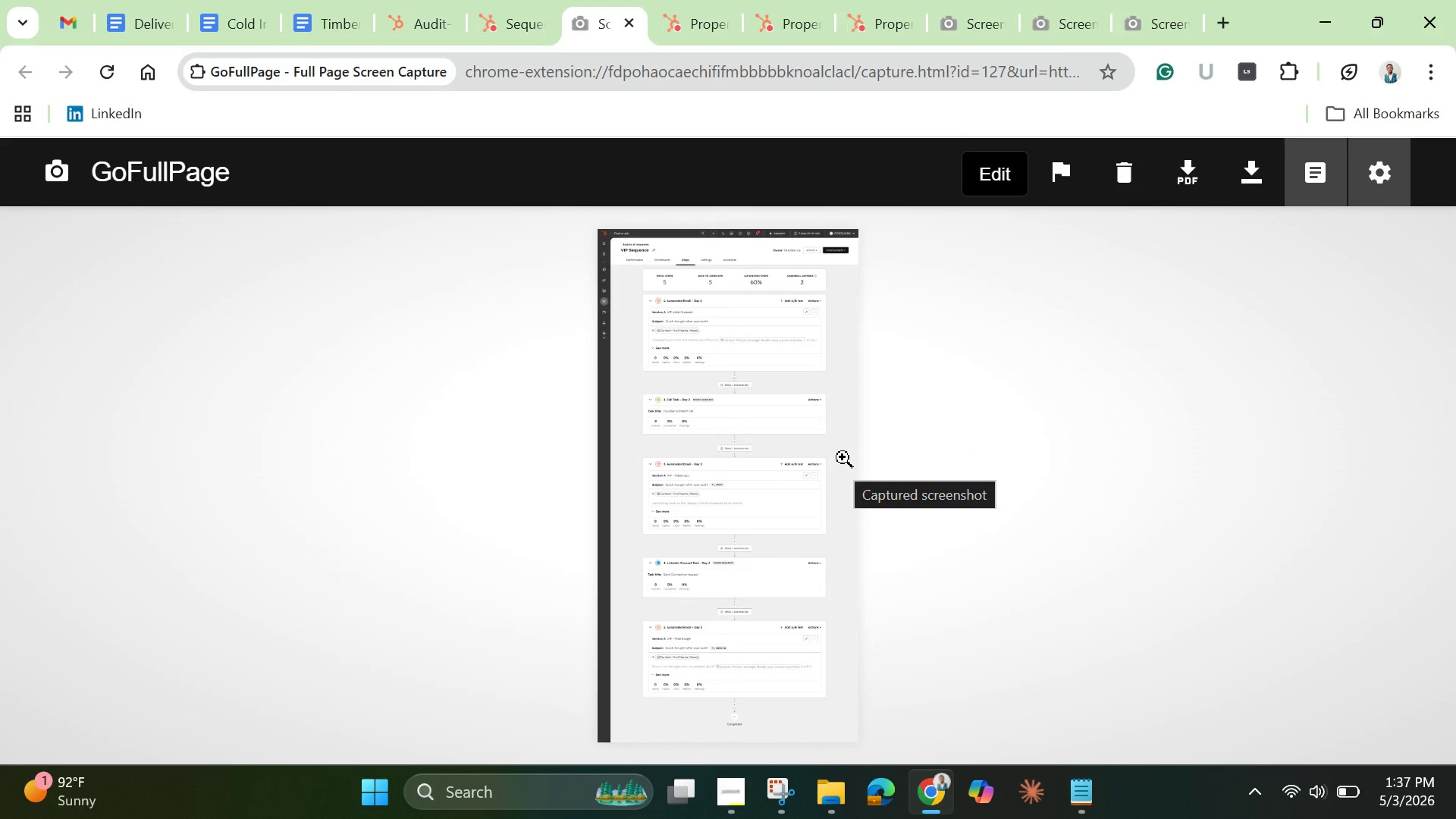 
wait(14.51)
 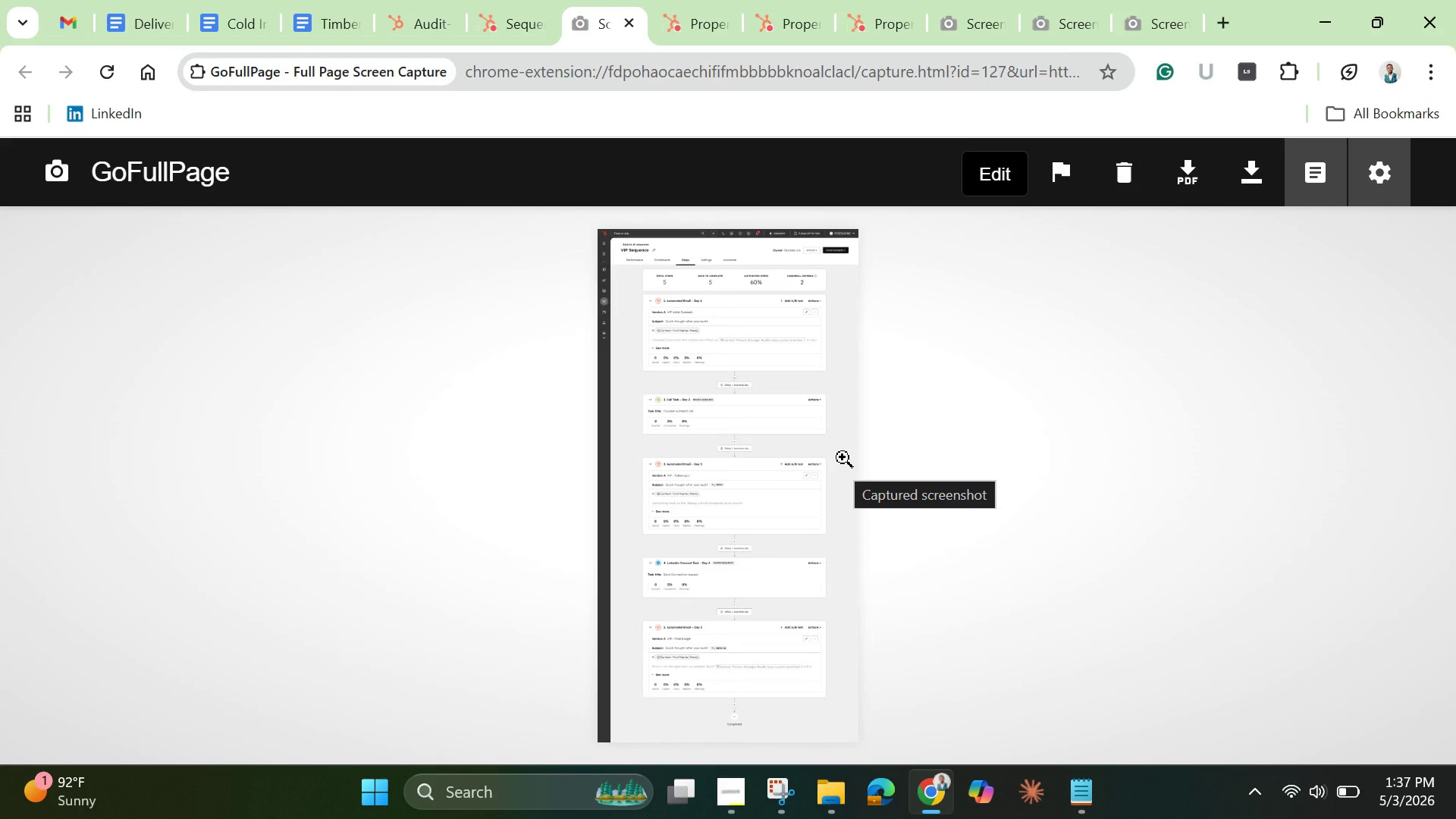 
right_click([698, 429])
 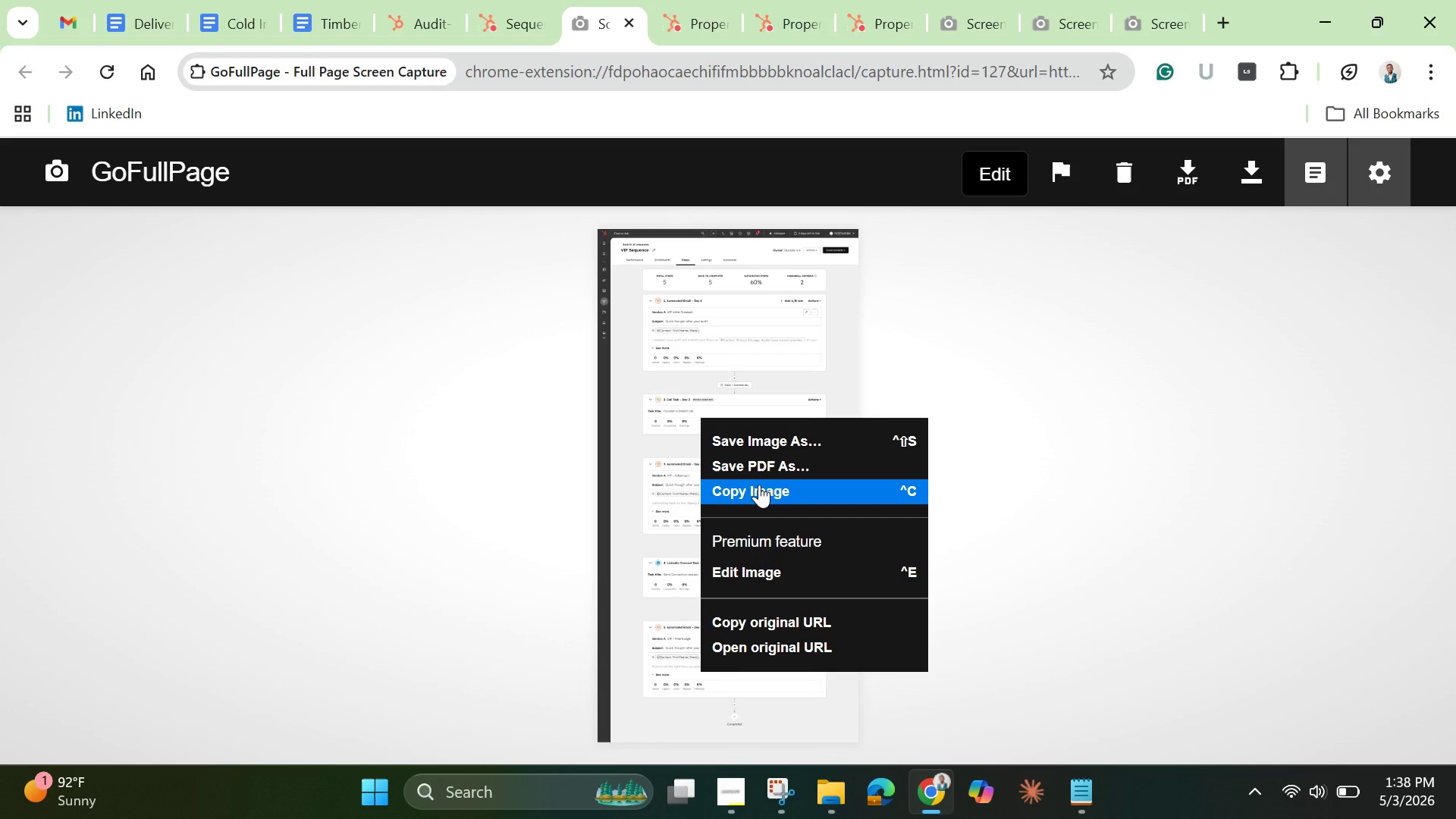 
left_click([759, 485])
 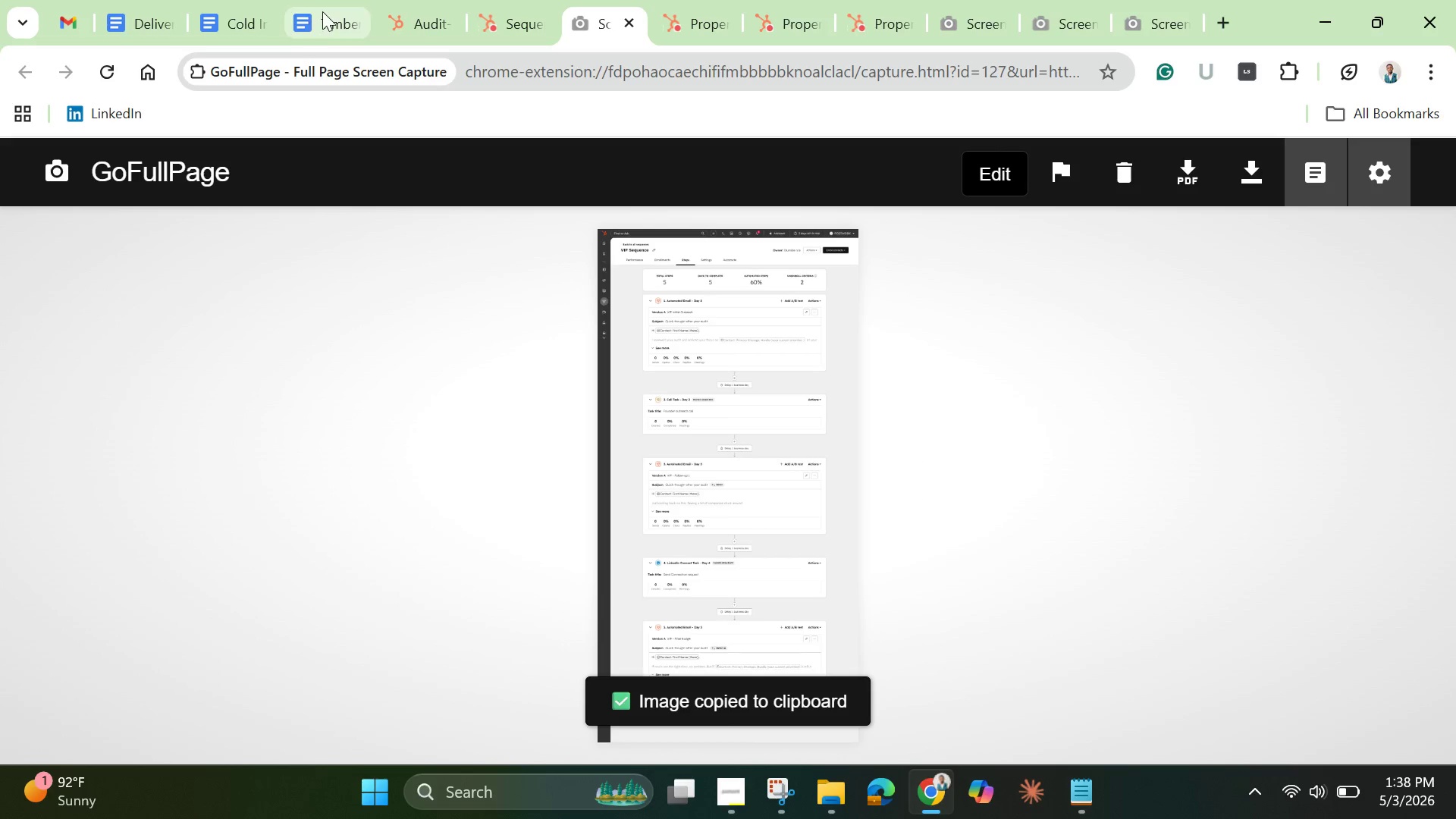 
left_click([329, 11])
 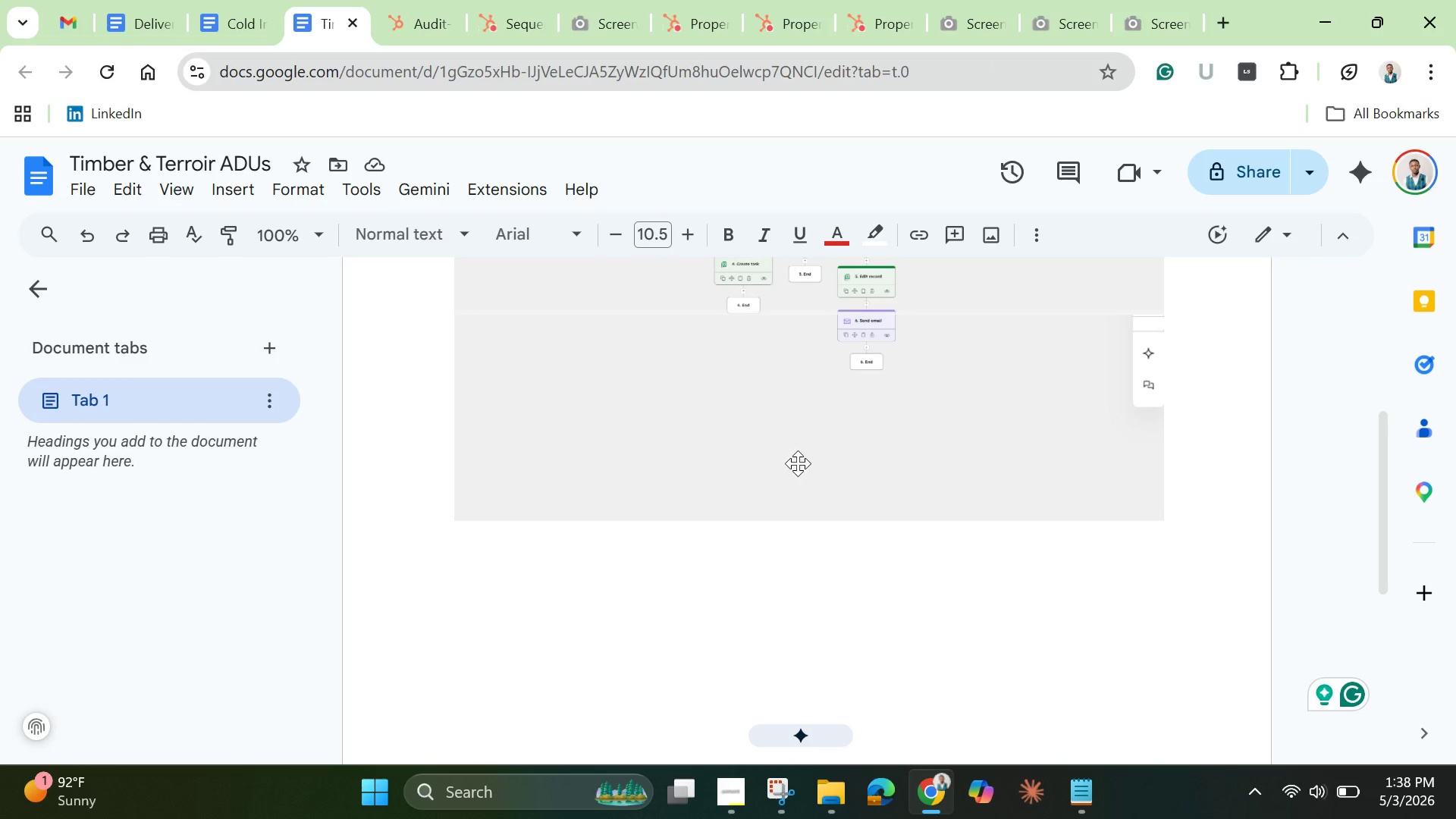 
left_click([798, 463])
 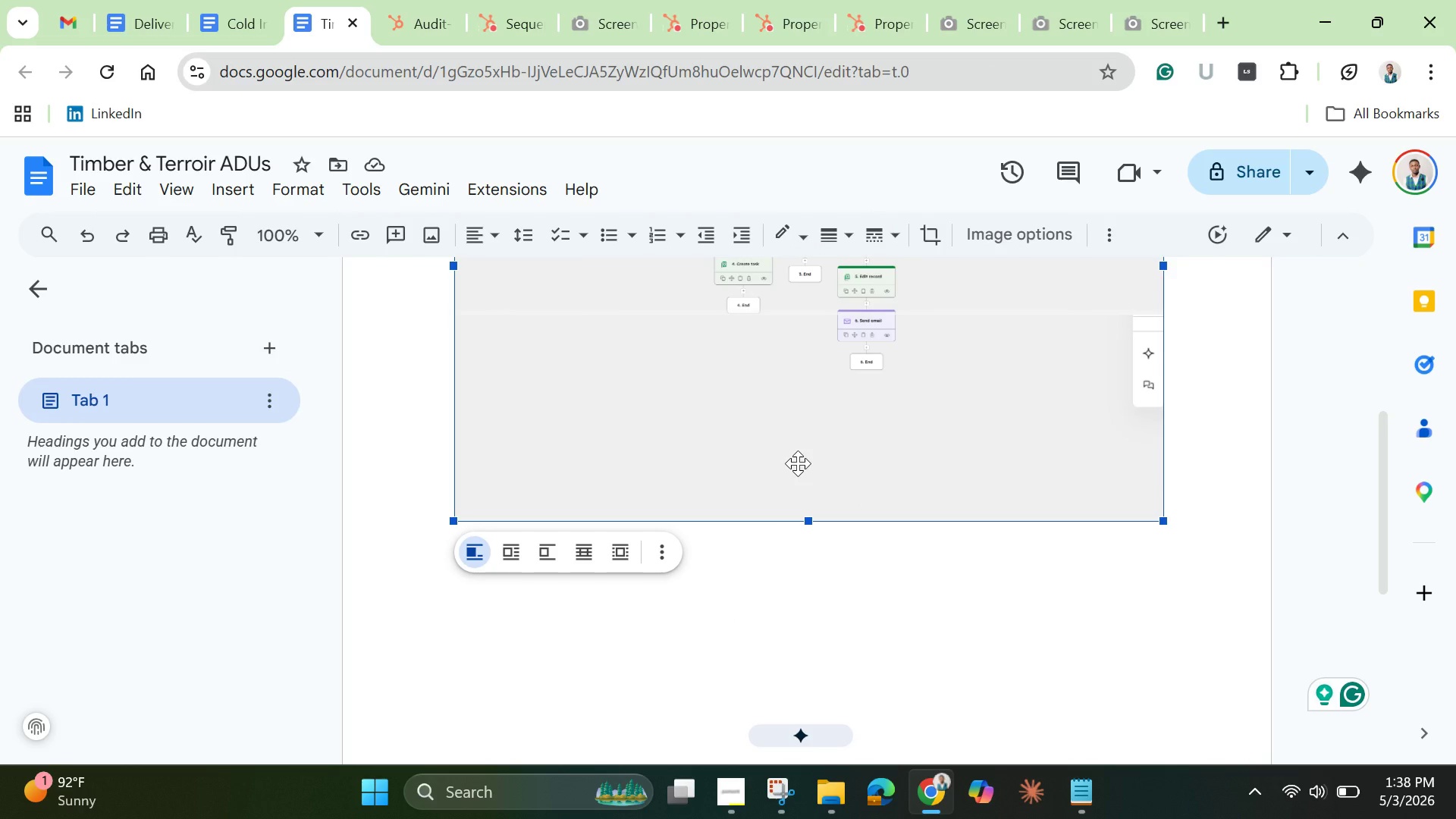 
key(Backspace)
 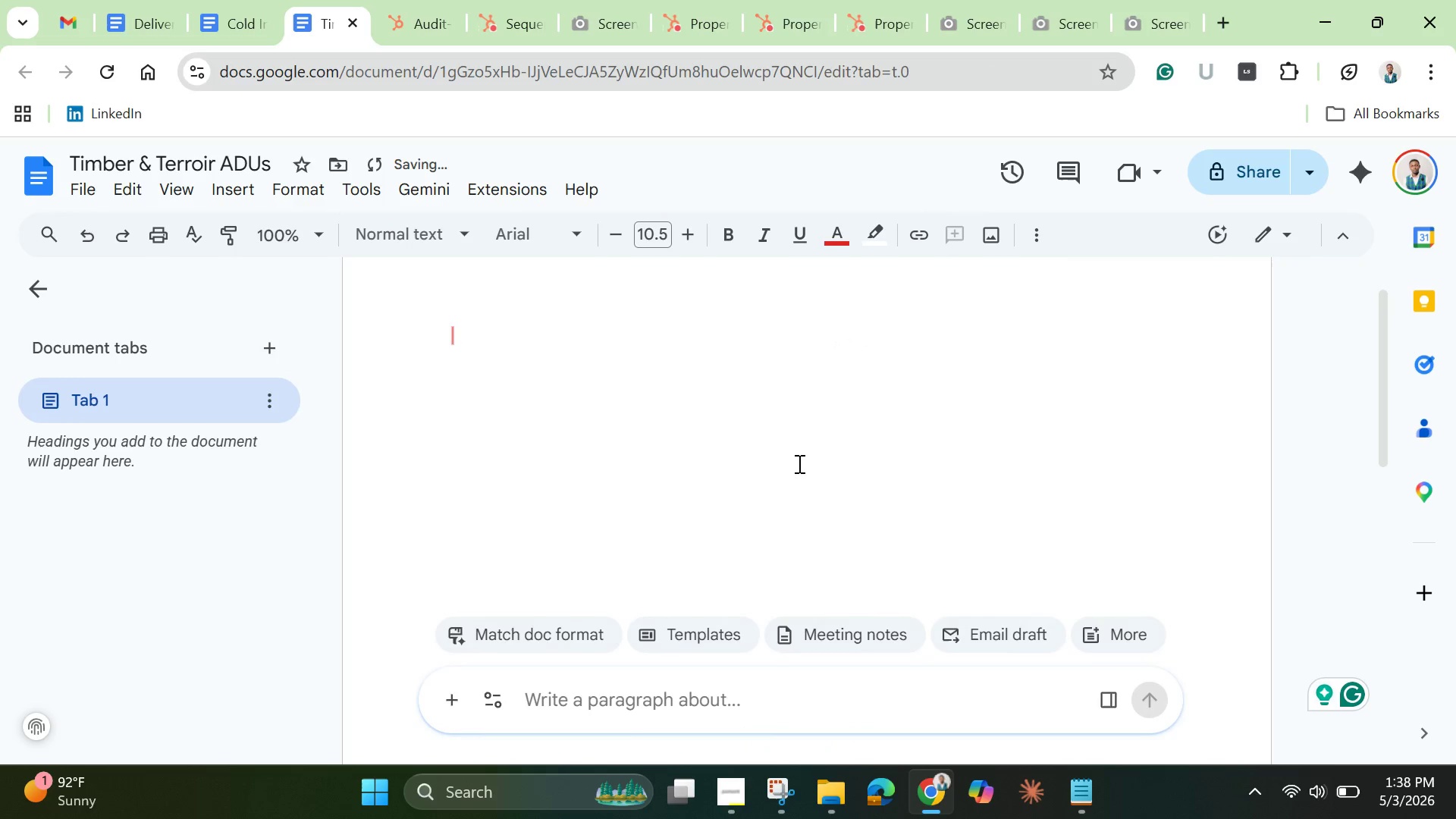 
key(Control+V)
 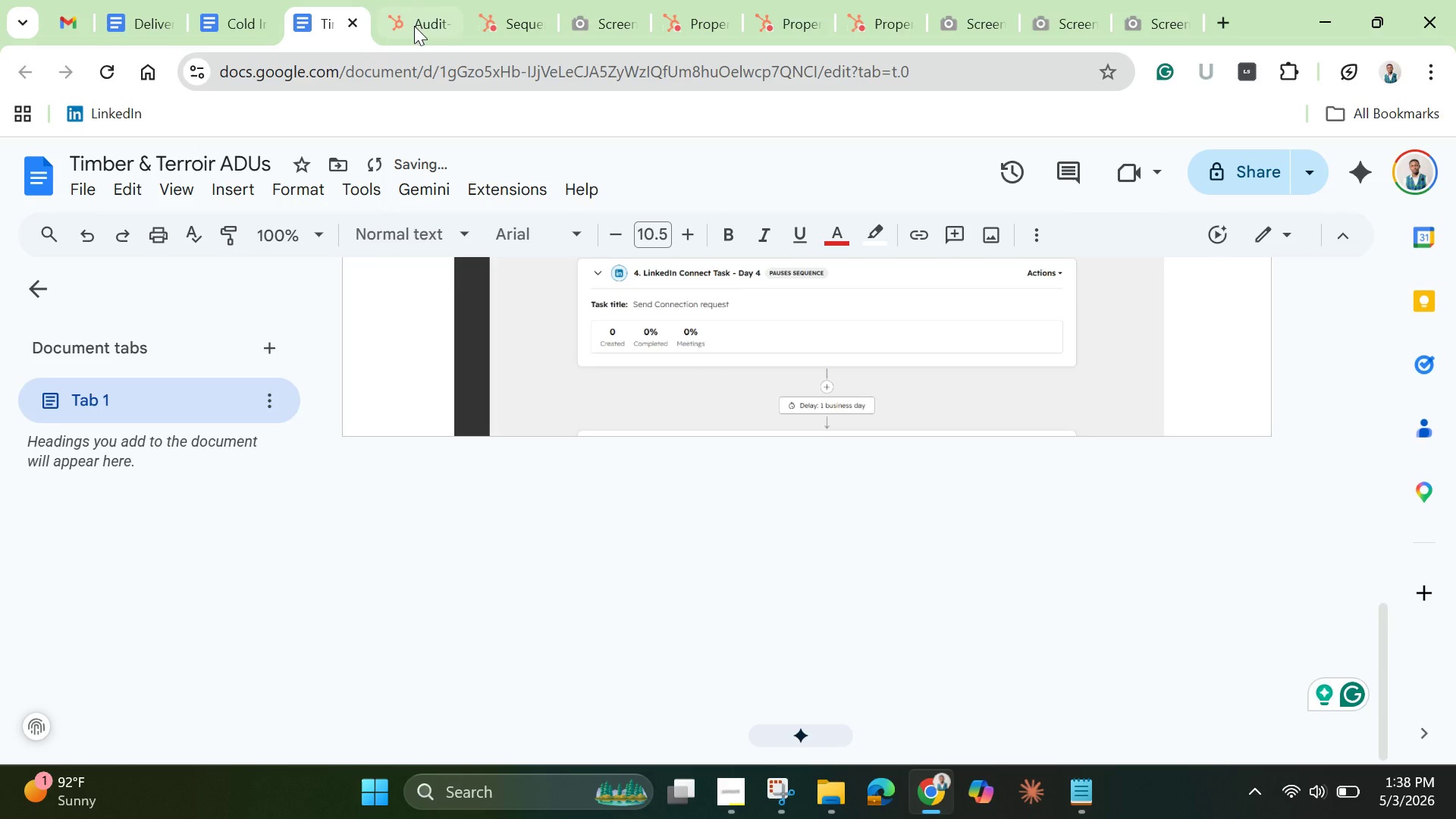 
wait(5.01)
 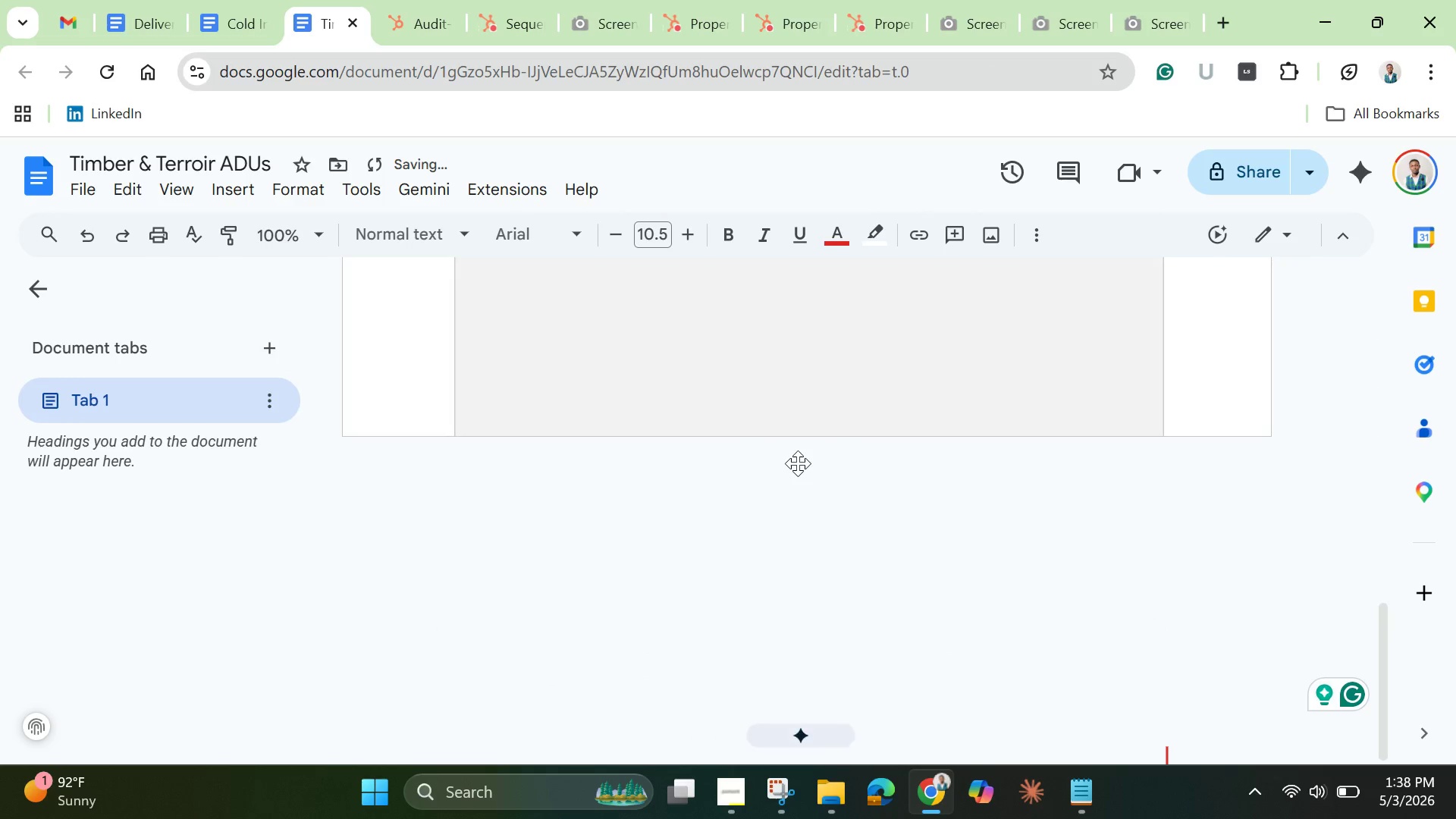 
left_click([519, 17])
 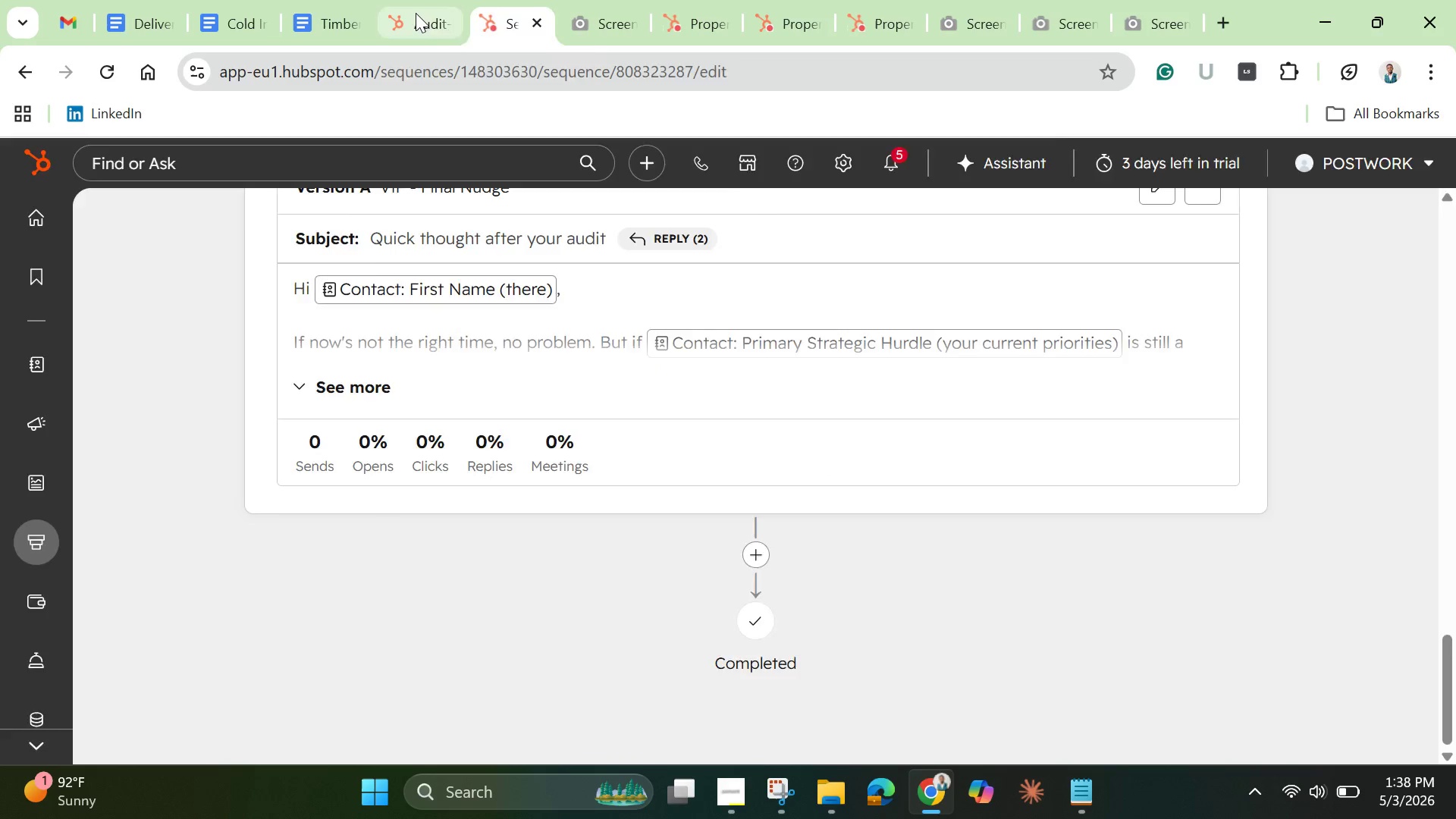 
left_click([416, 13])
 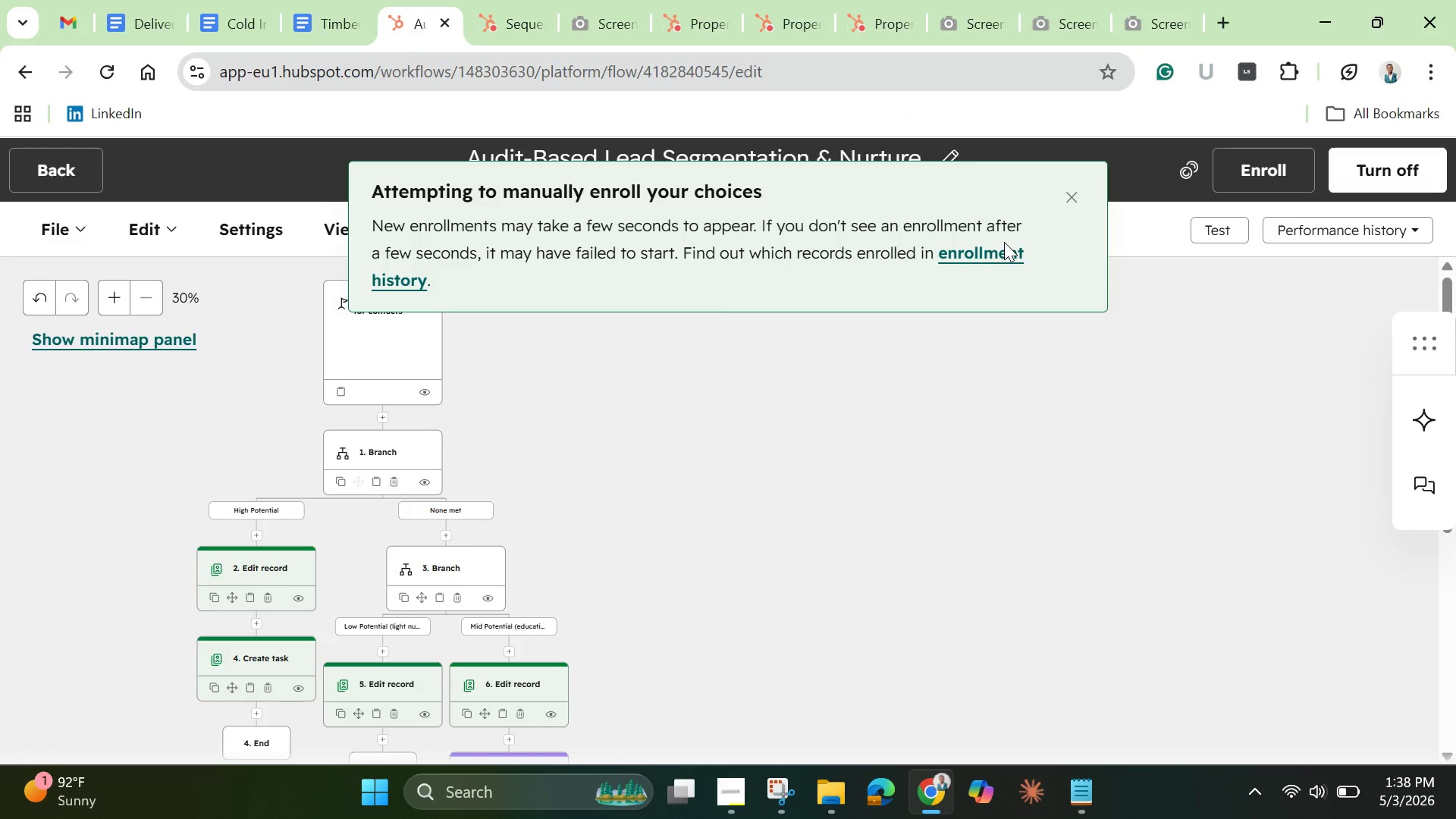 
left_click([981, 259])
 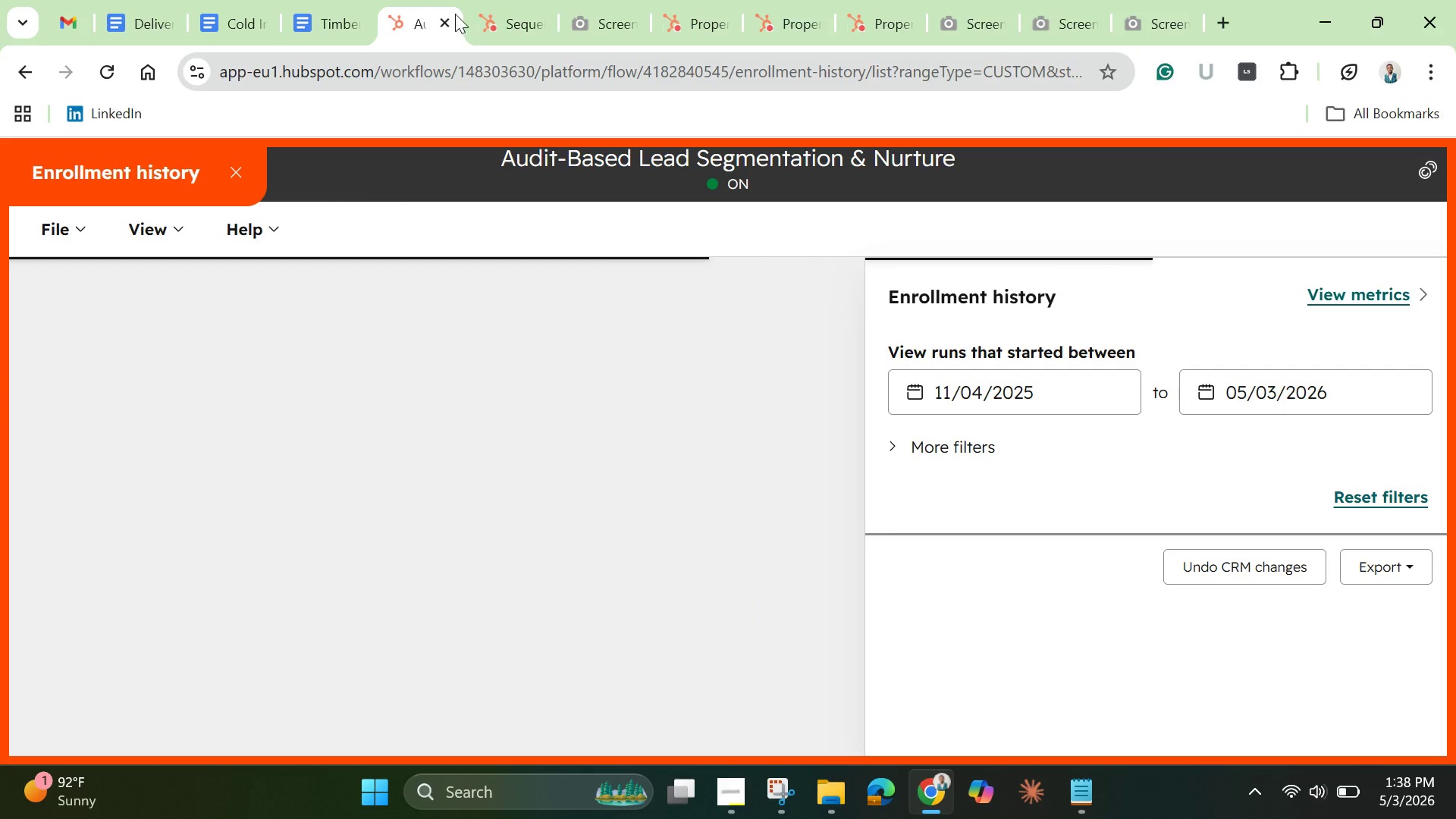 
mouse_move([485, 26])
 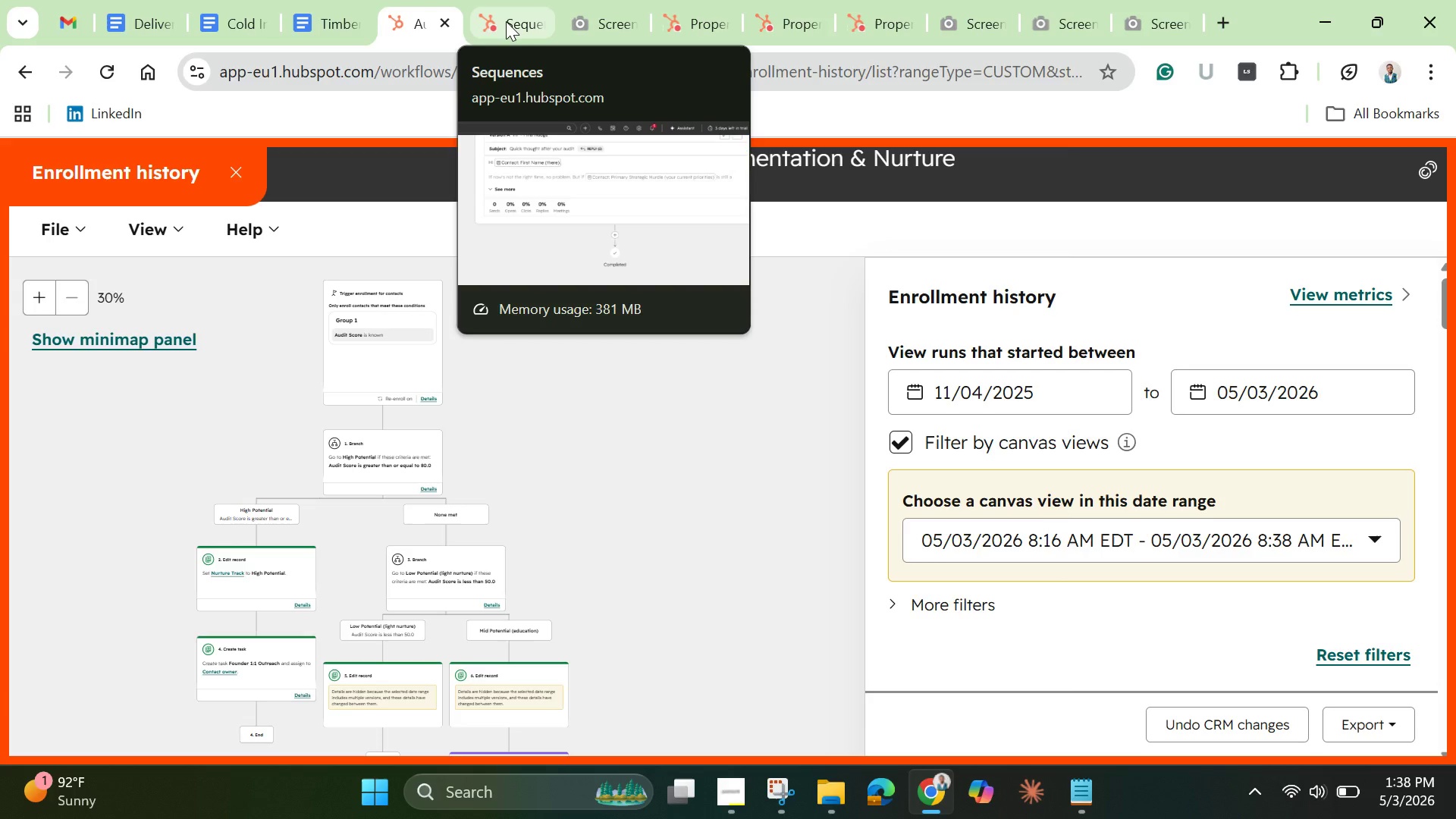 
left_click([506, 21])
 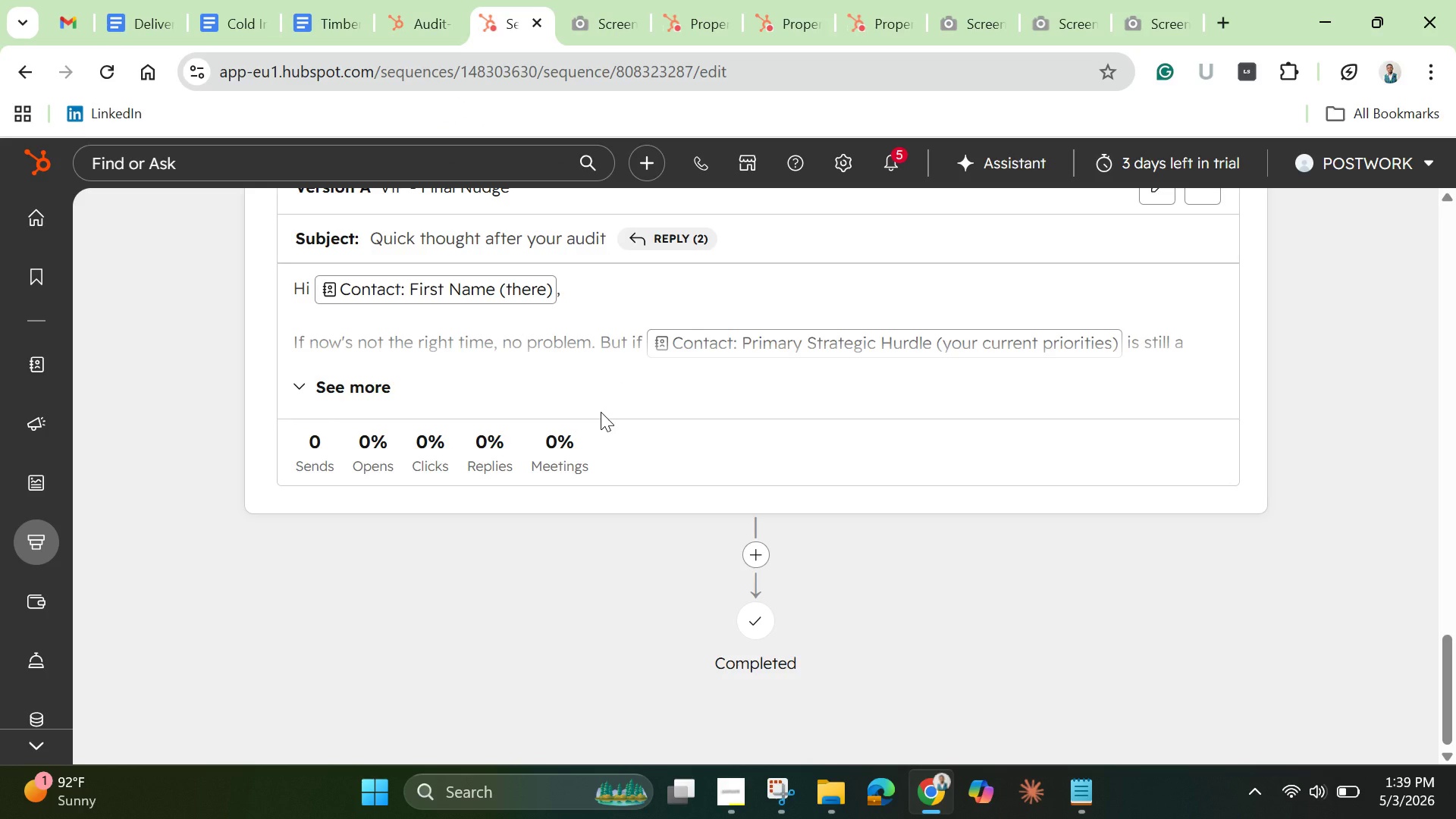 
wait(57.92)
 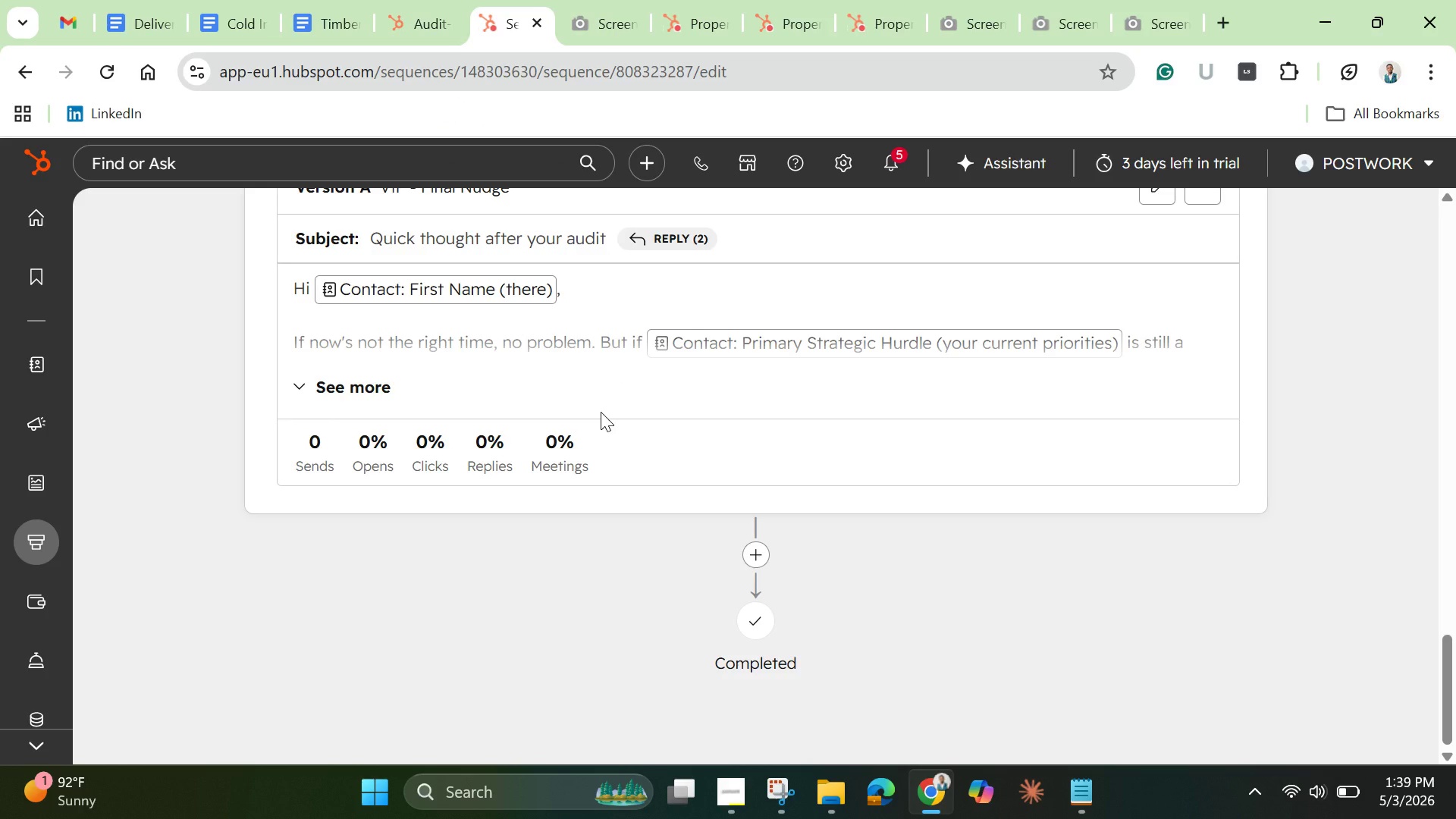 
mouse_move([722, 307])
 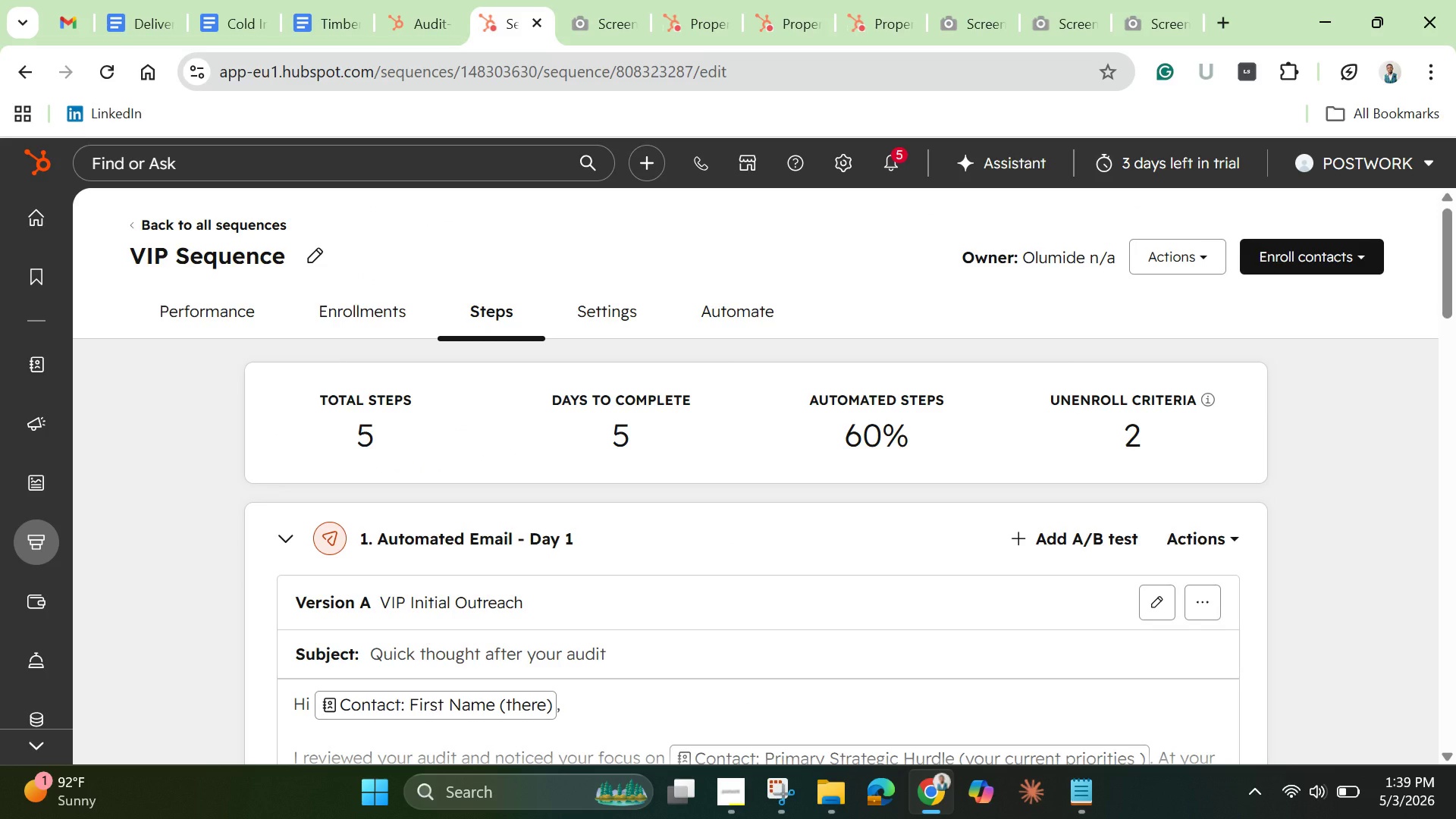 
wait(15.65)
 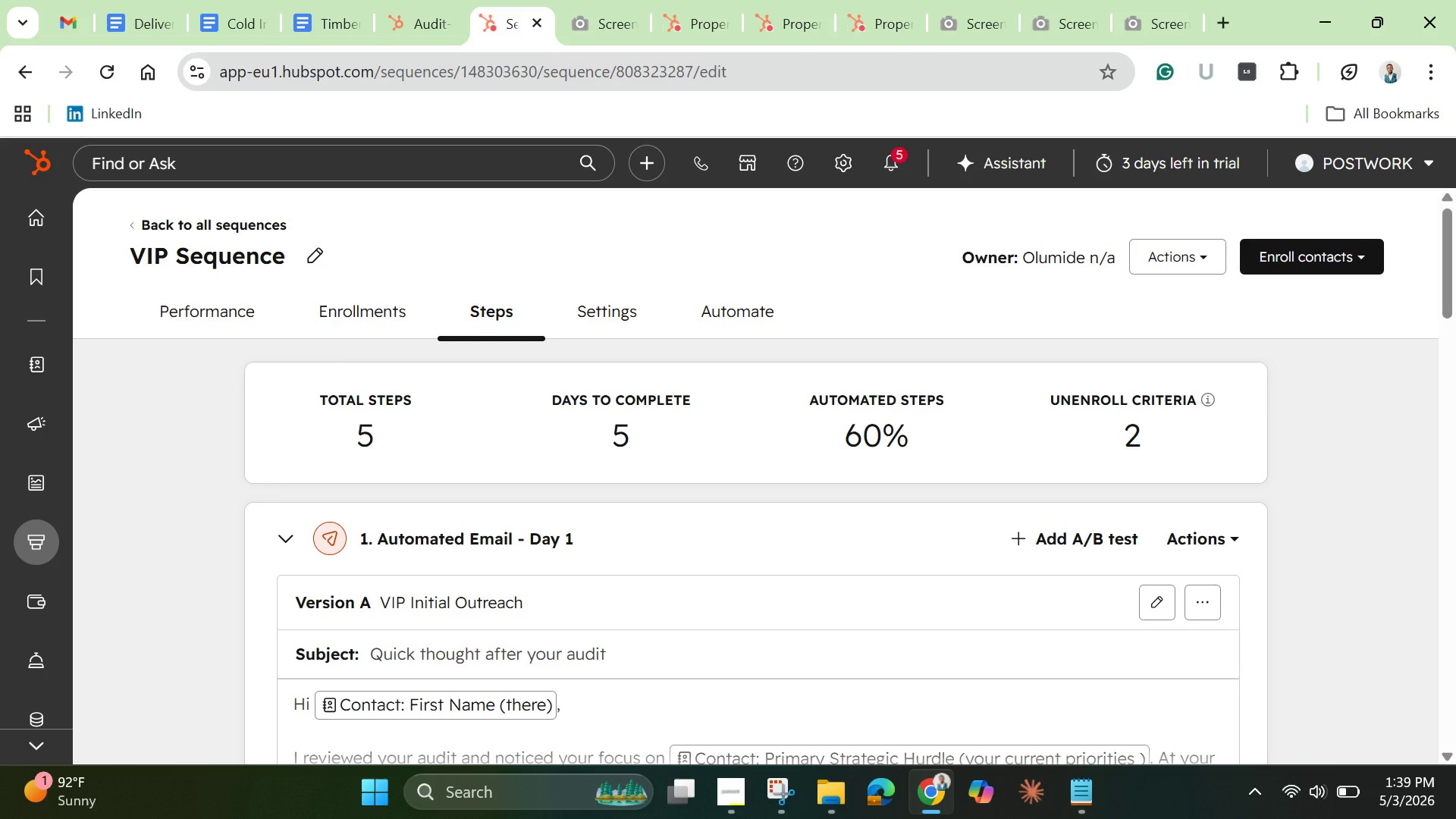 
left_click([1150, 20])
 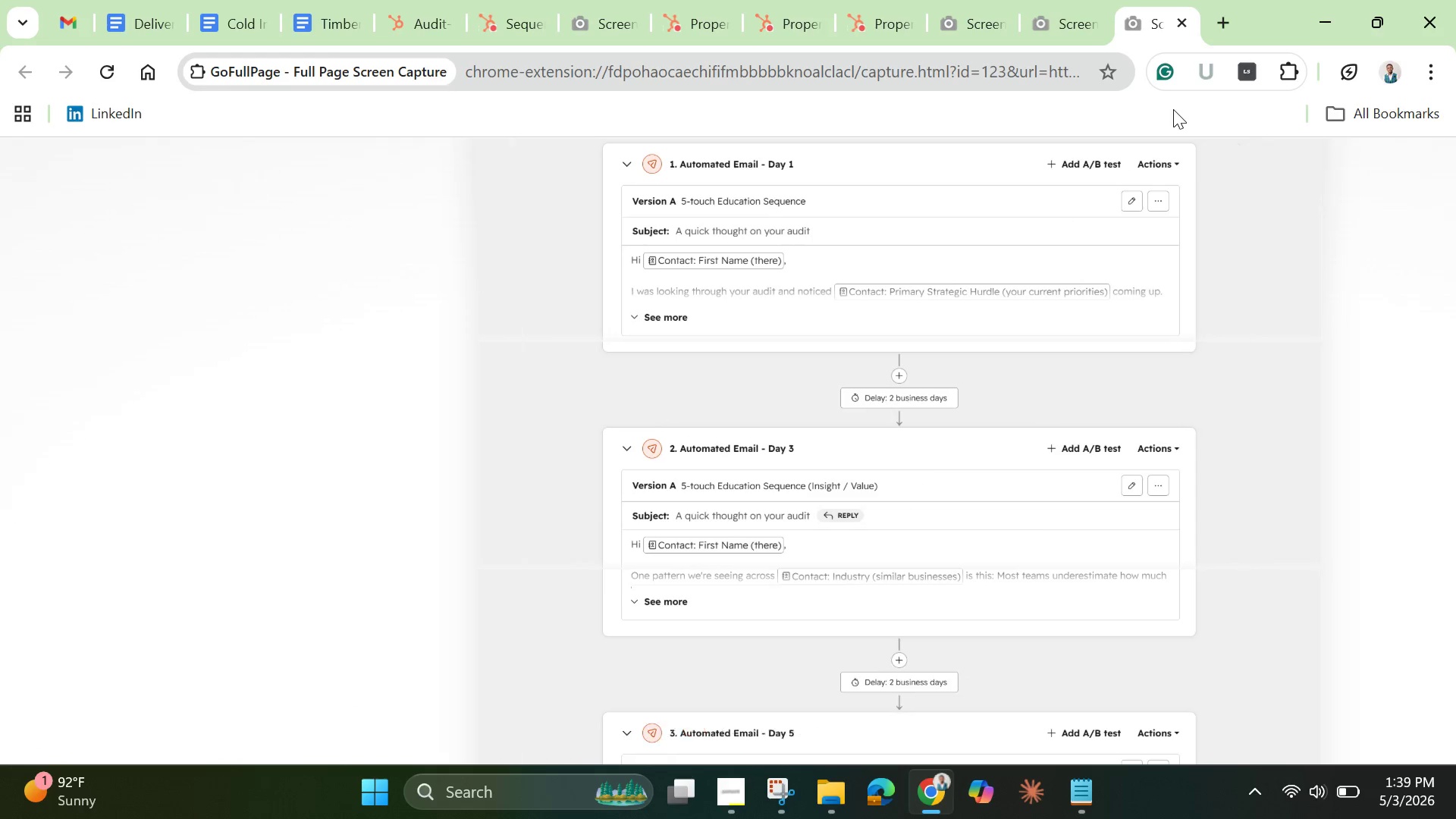 
wait(8.64)
 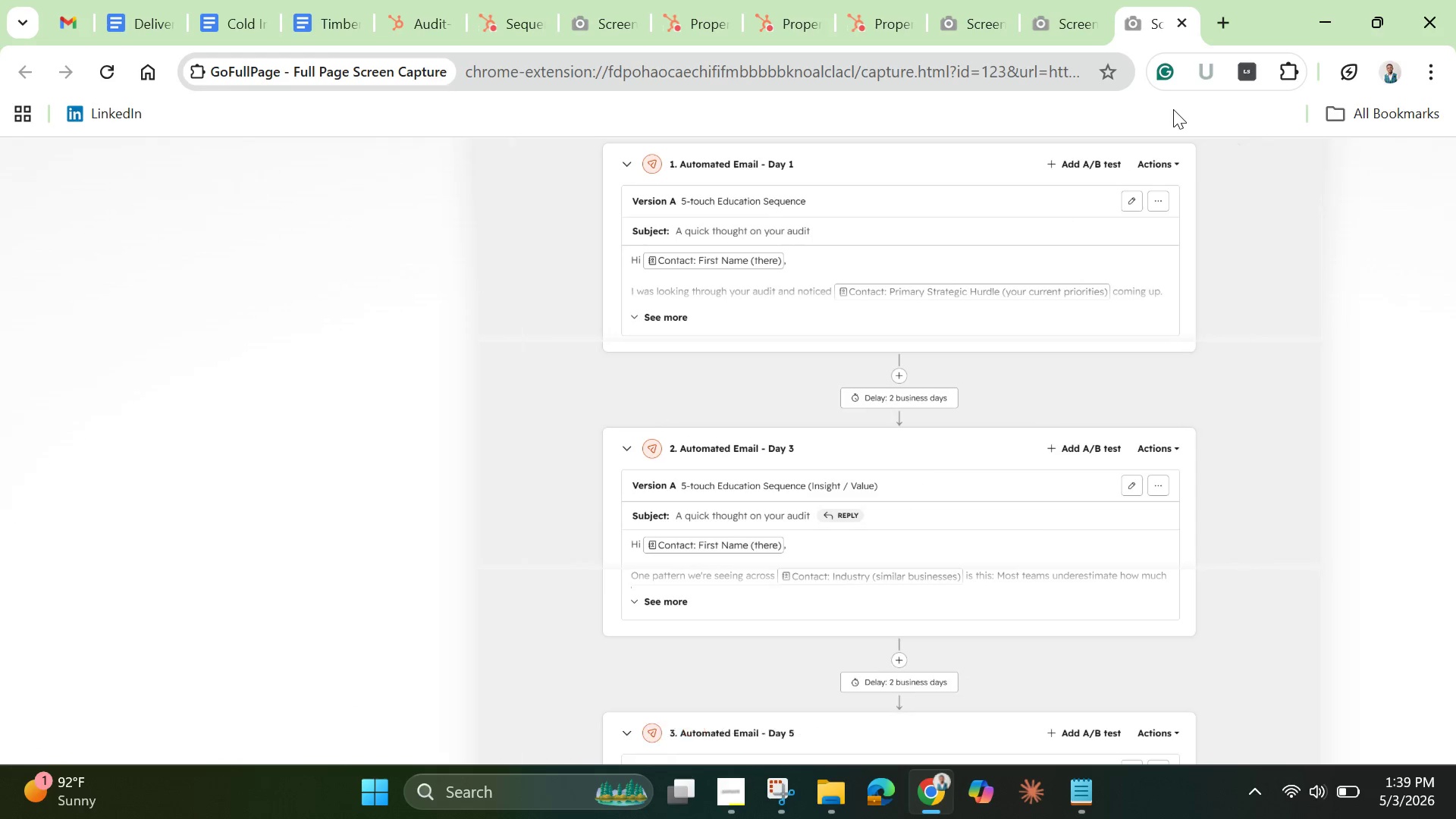 
left_click([612, 22])
 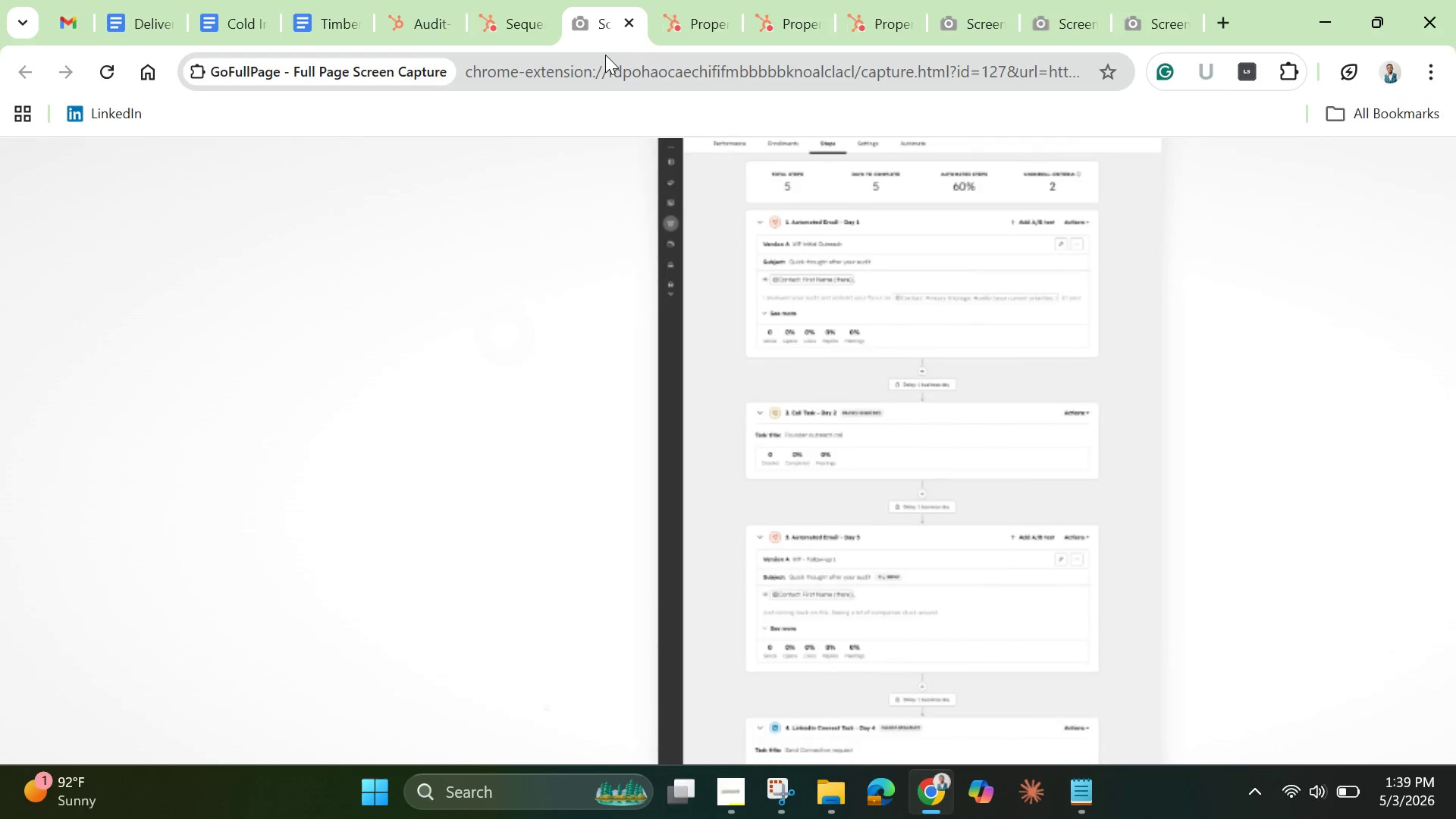 
wait(9.3)
 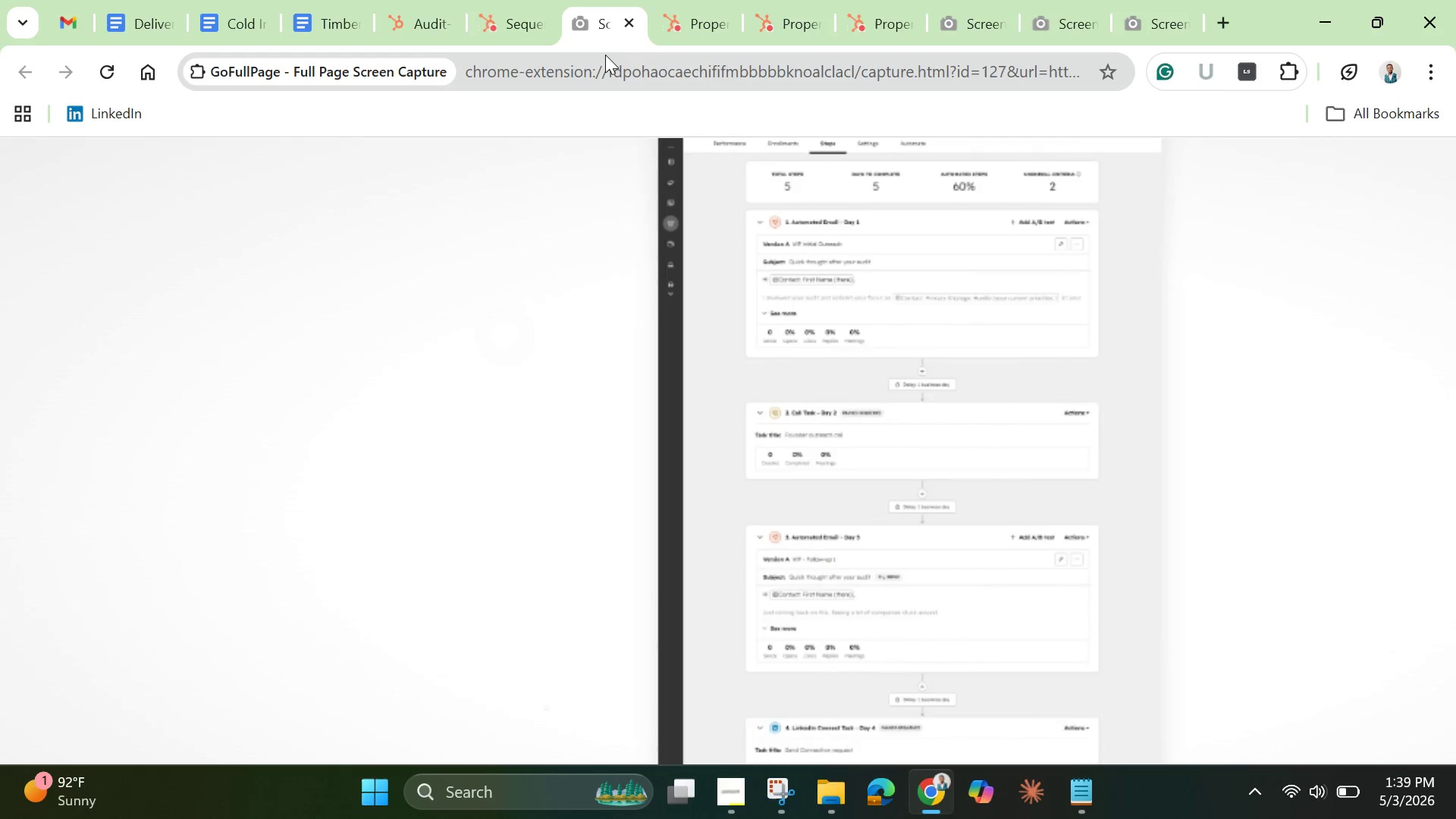 
left_click_drag(start_coordinate=[598, 23], to_coordinate=[914, 34])
 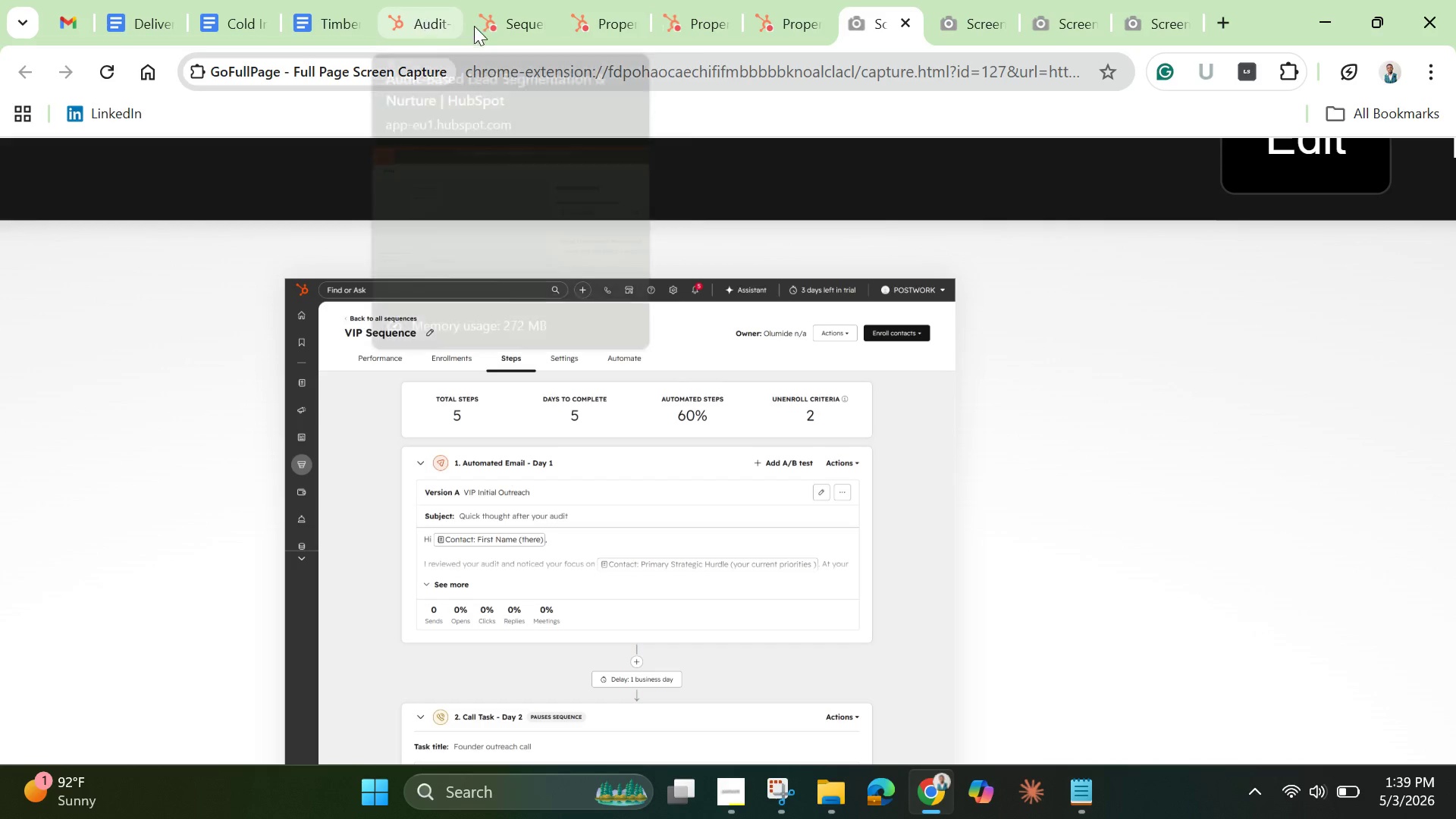 
left_click([500, 14])
 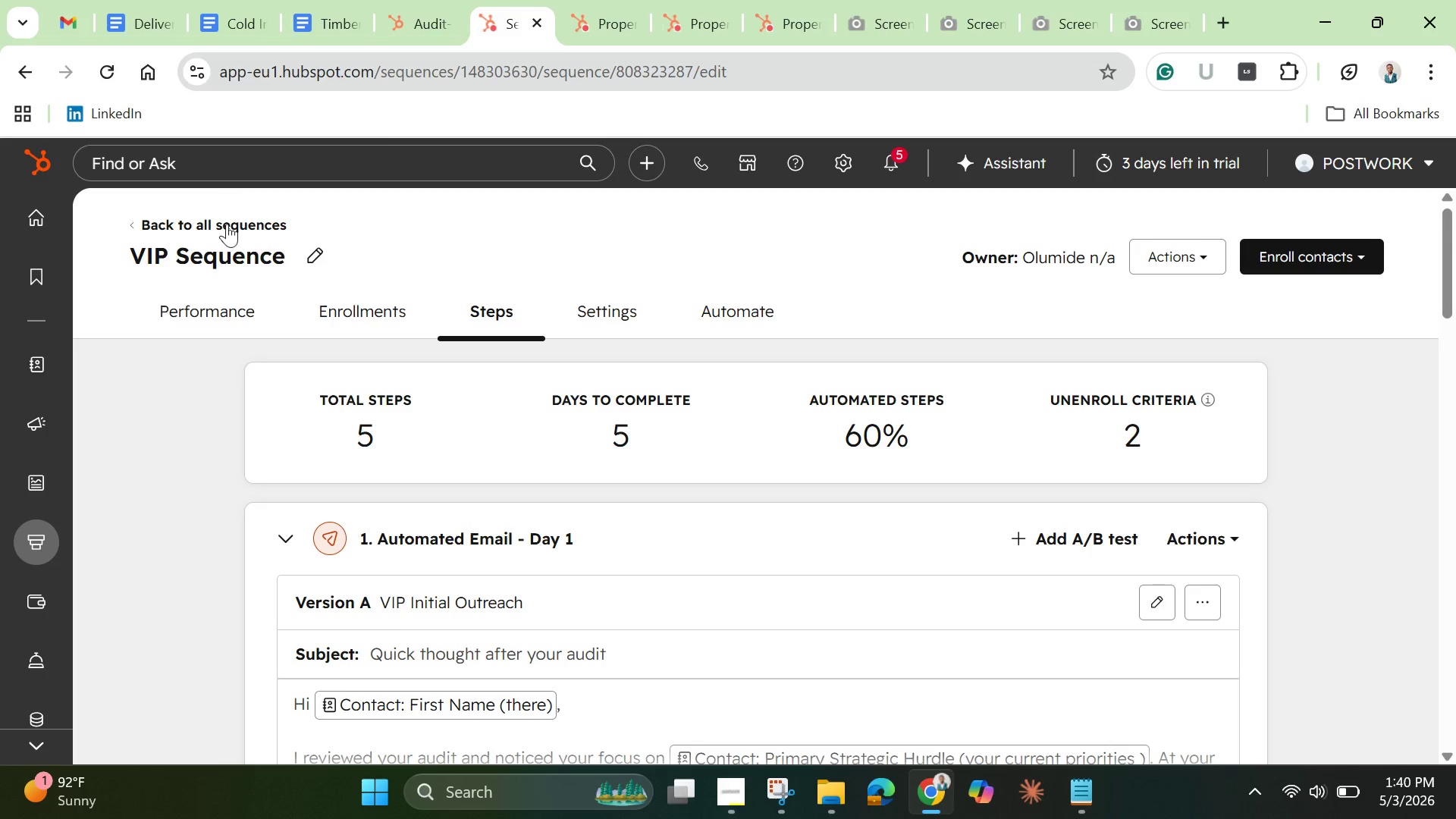 
wait(28.3)
 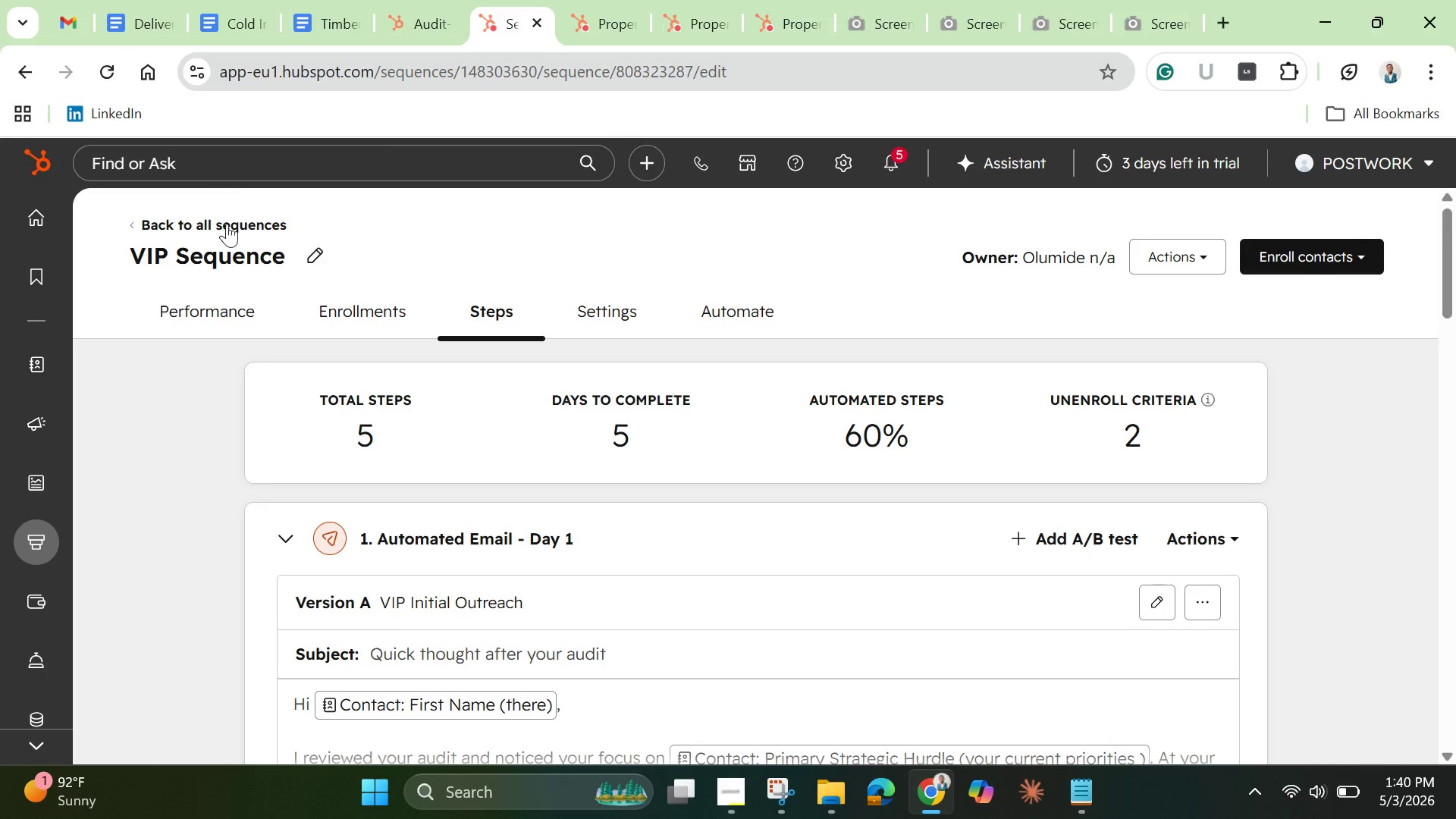 
scroll: coordinate [36, 710], scroll_direction: up, amount: 1.0
 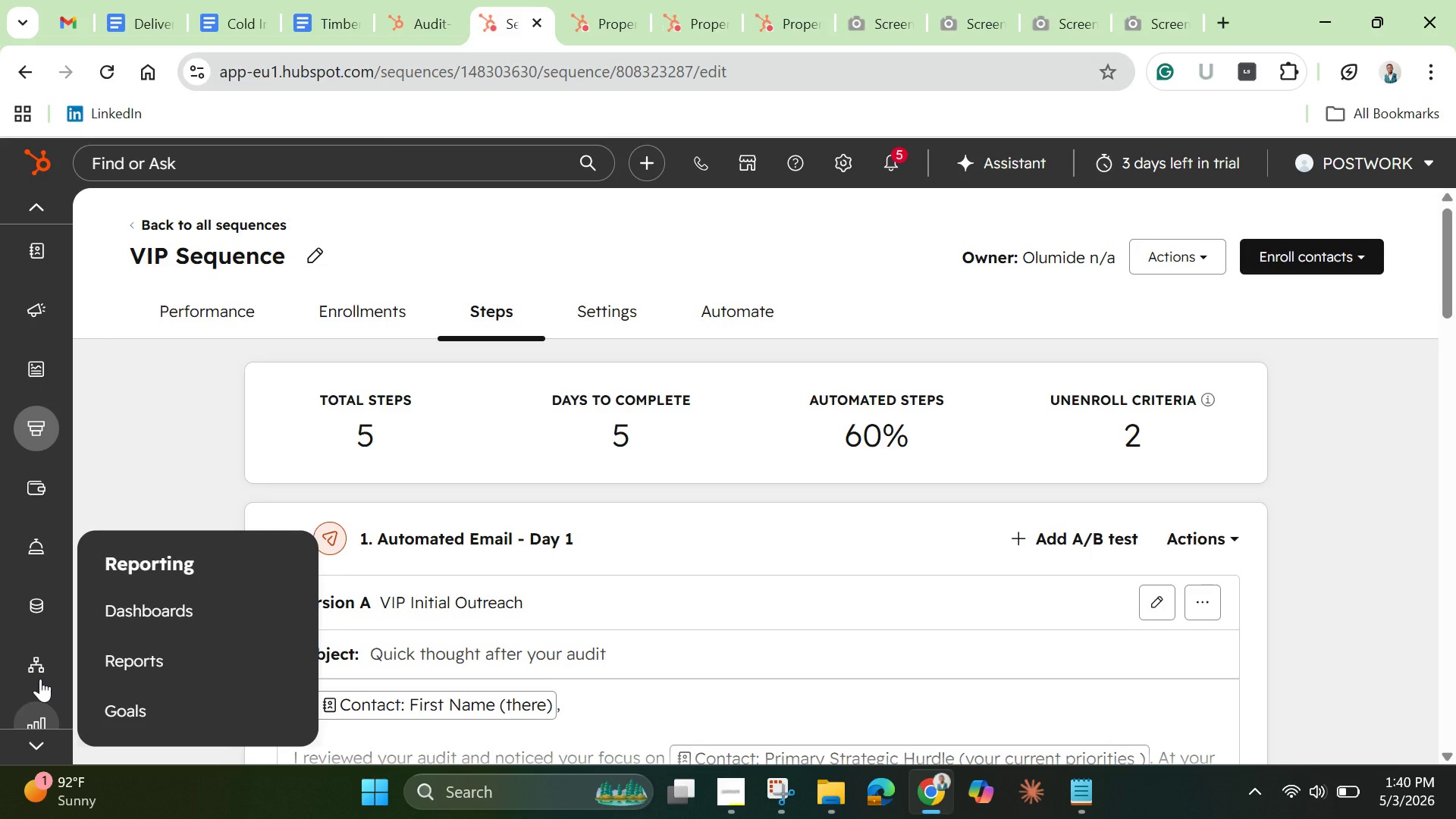 
scroll: coordinate [40, 679], scroll_direction: down, amount: 1.0
 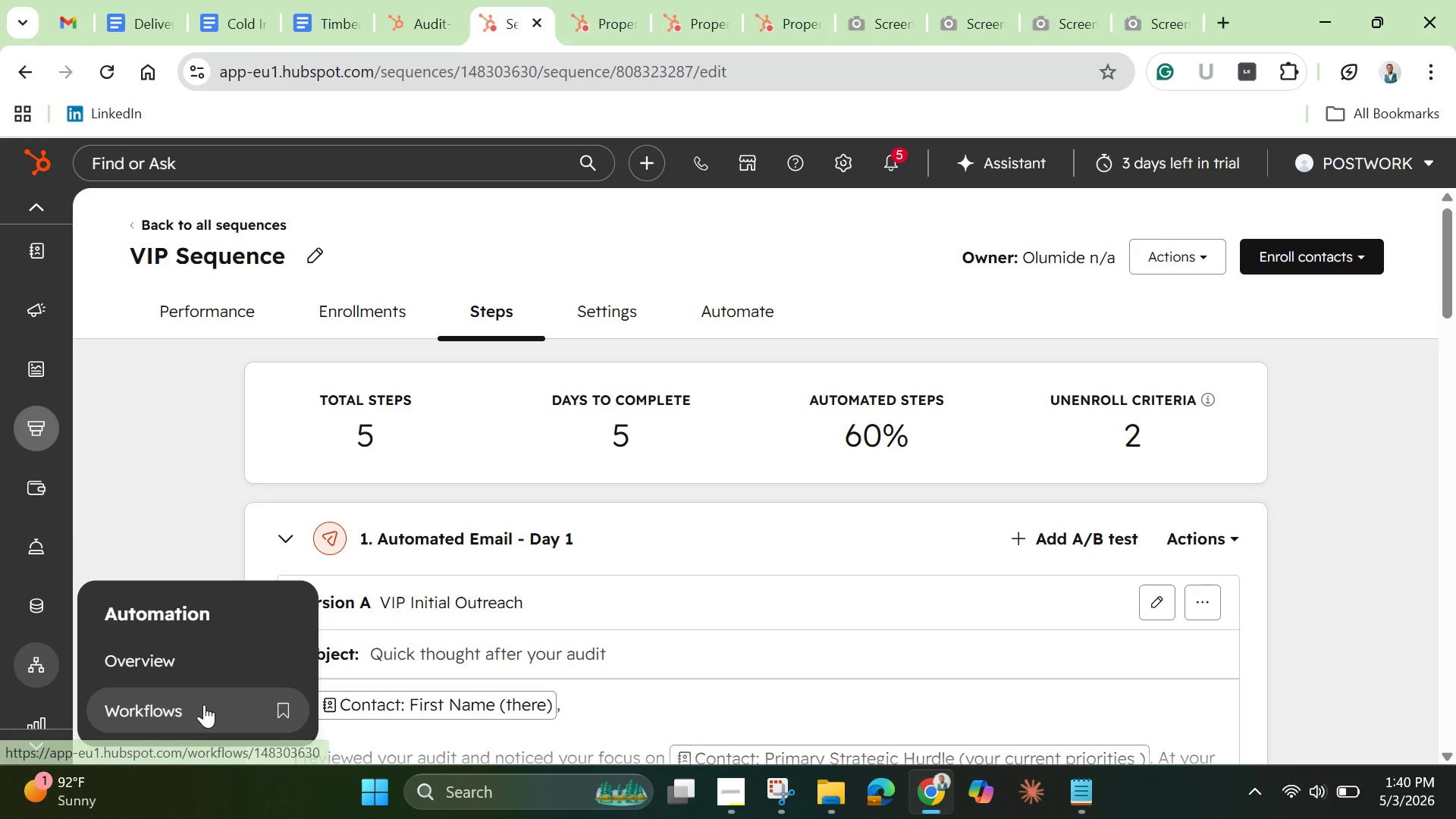 
left_click([174, 703])
 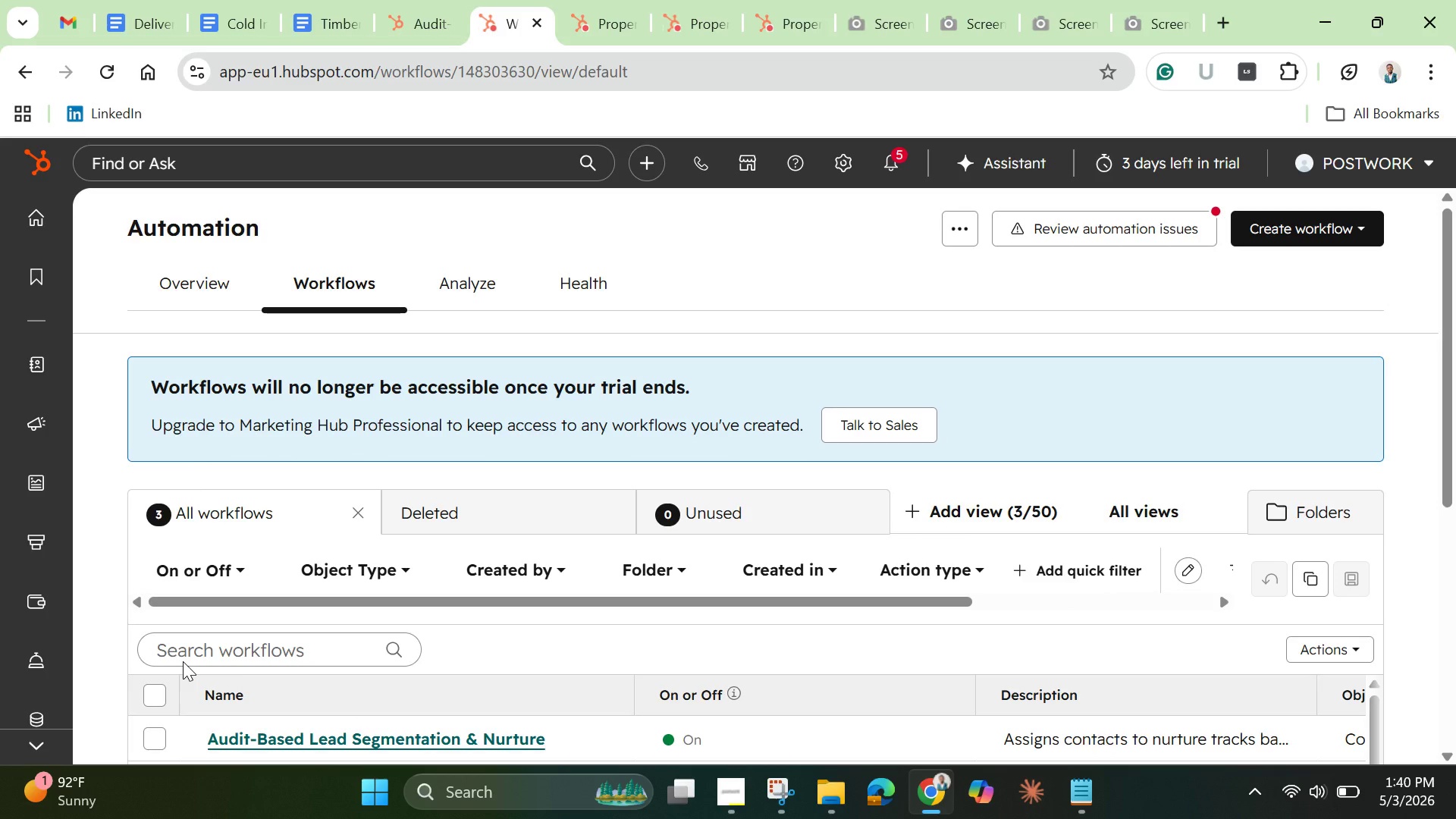 
wait(16.12)
 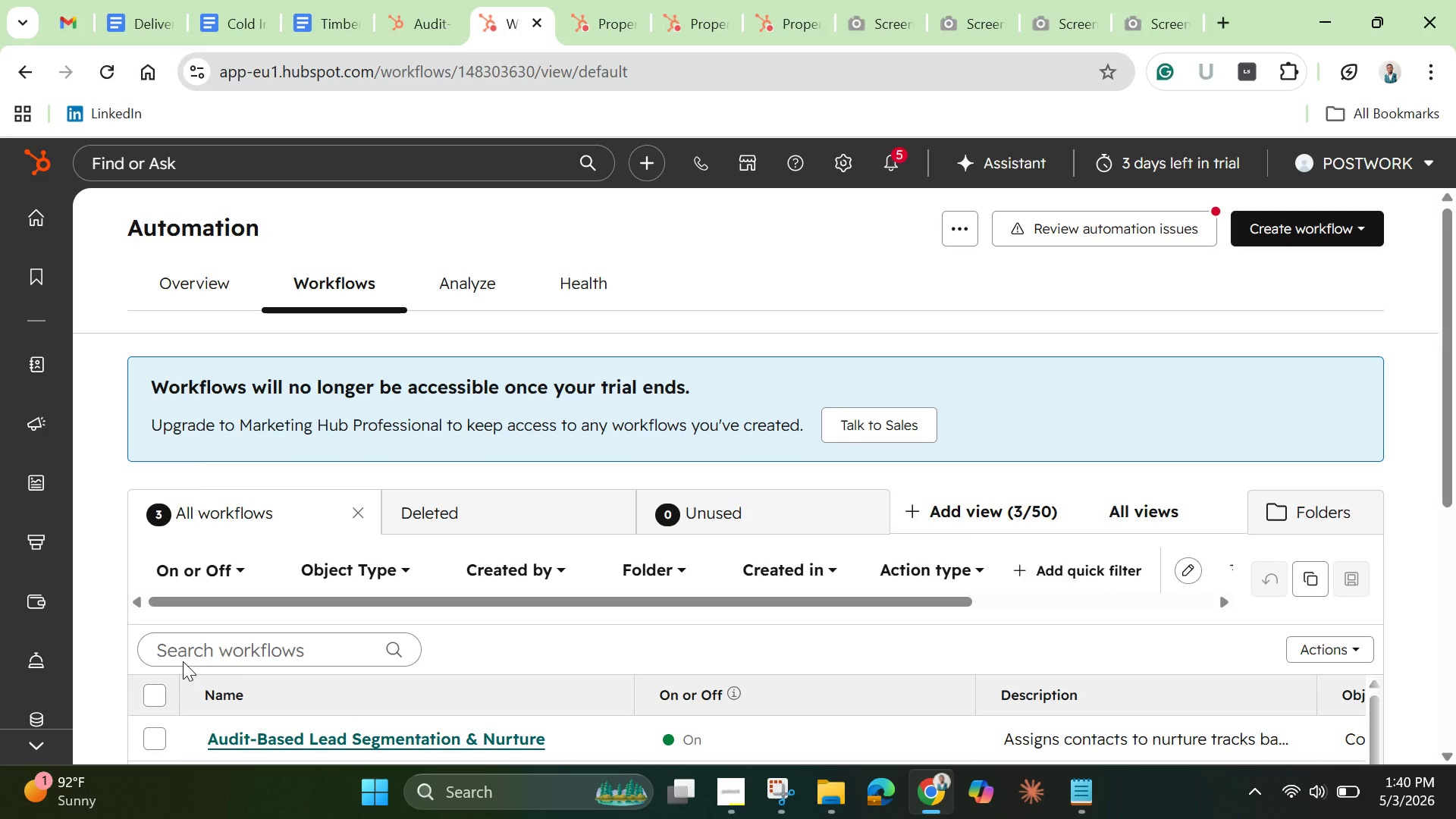 
left_click([1073, 233])
 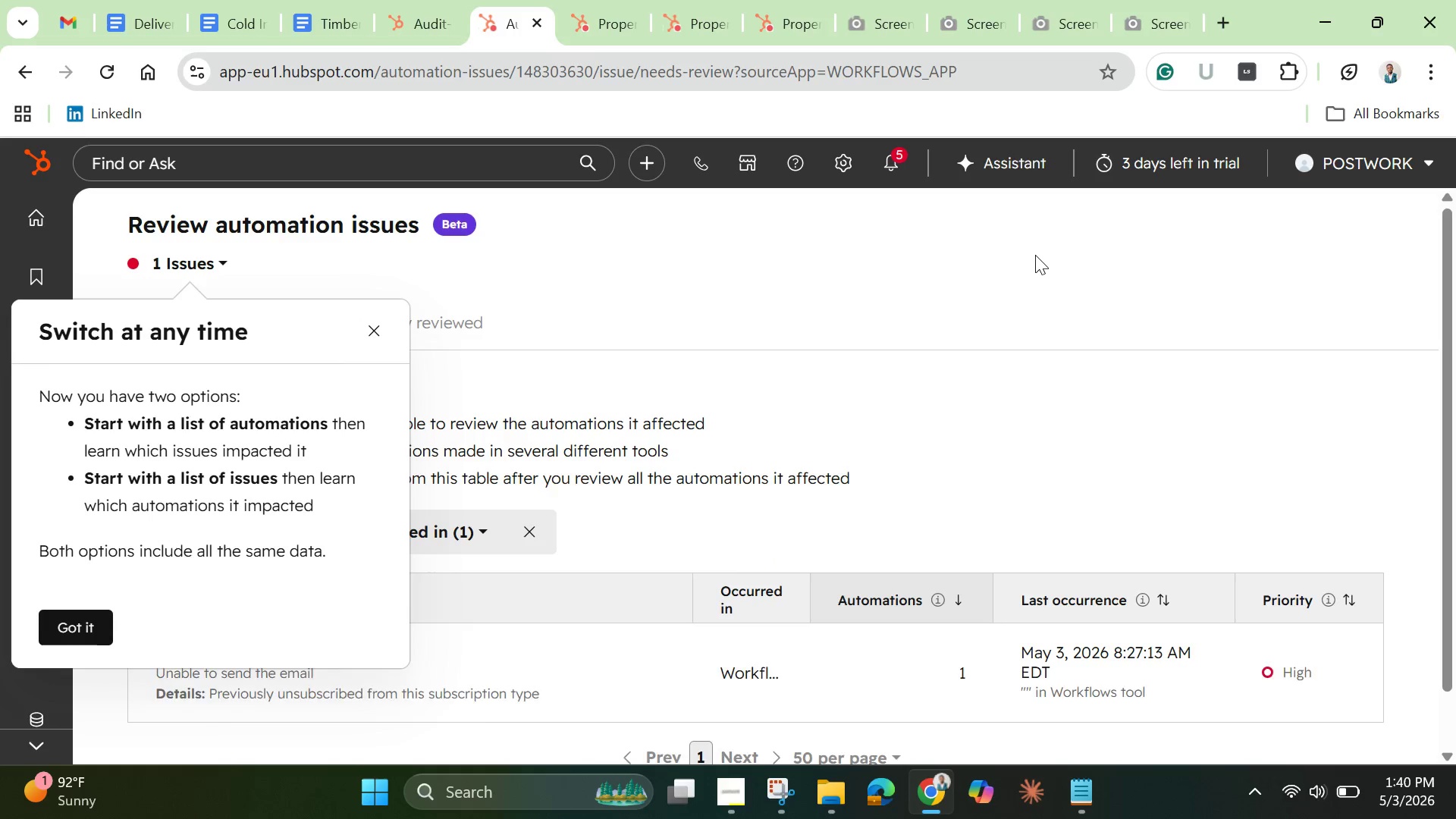 
wait(11.75)
 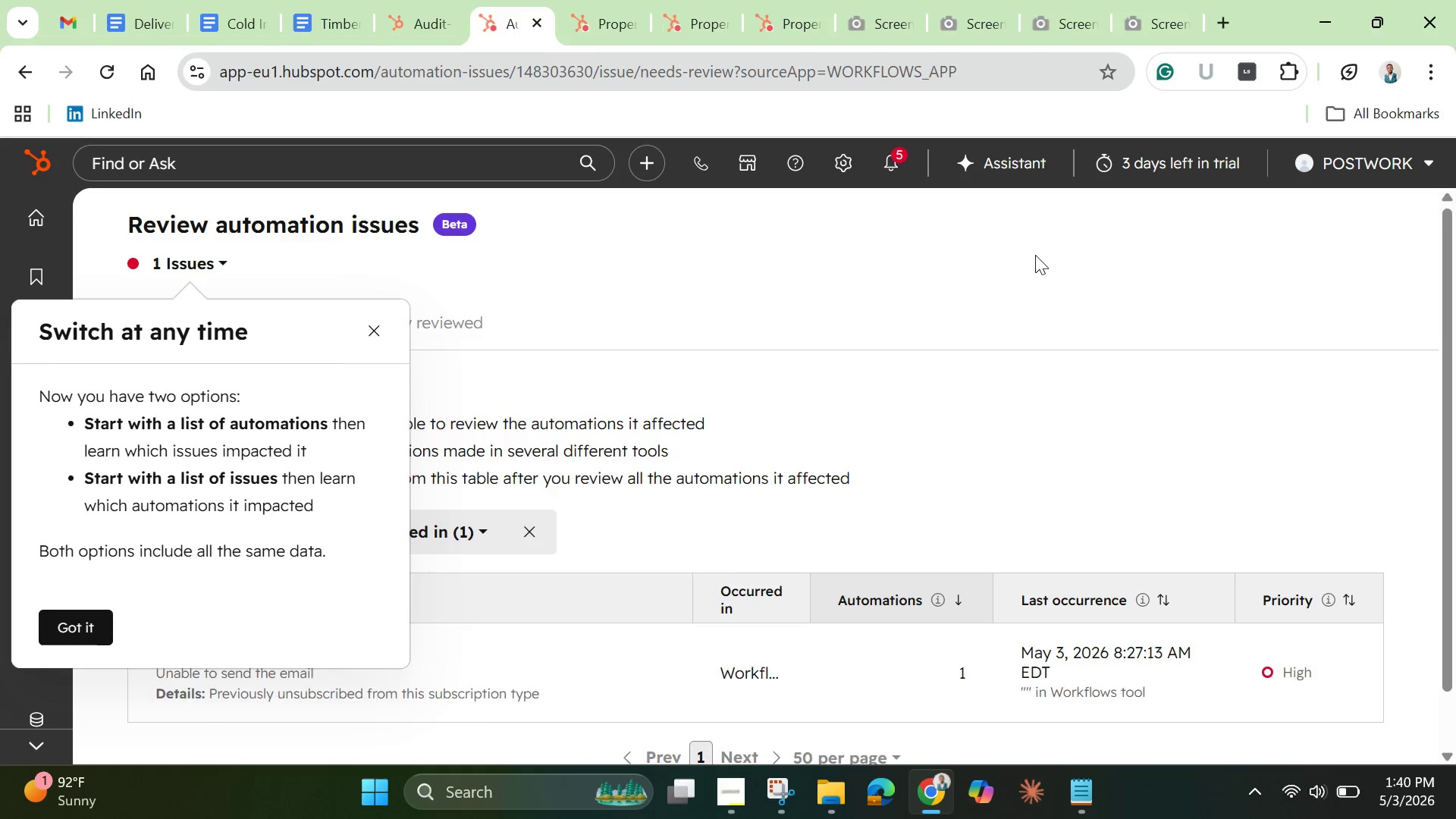 
left_click([64, 627])
 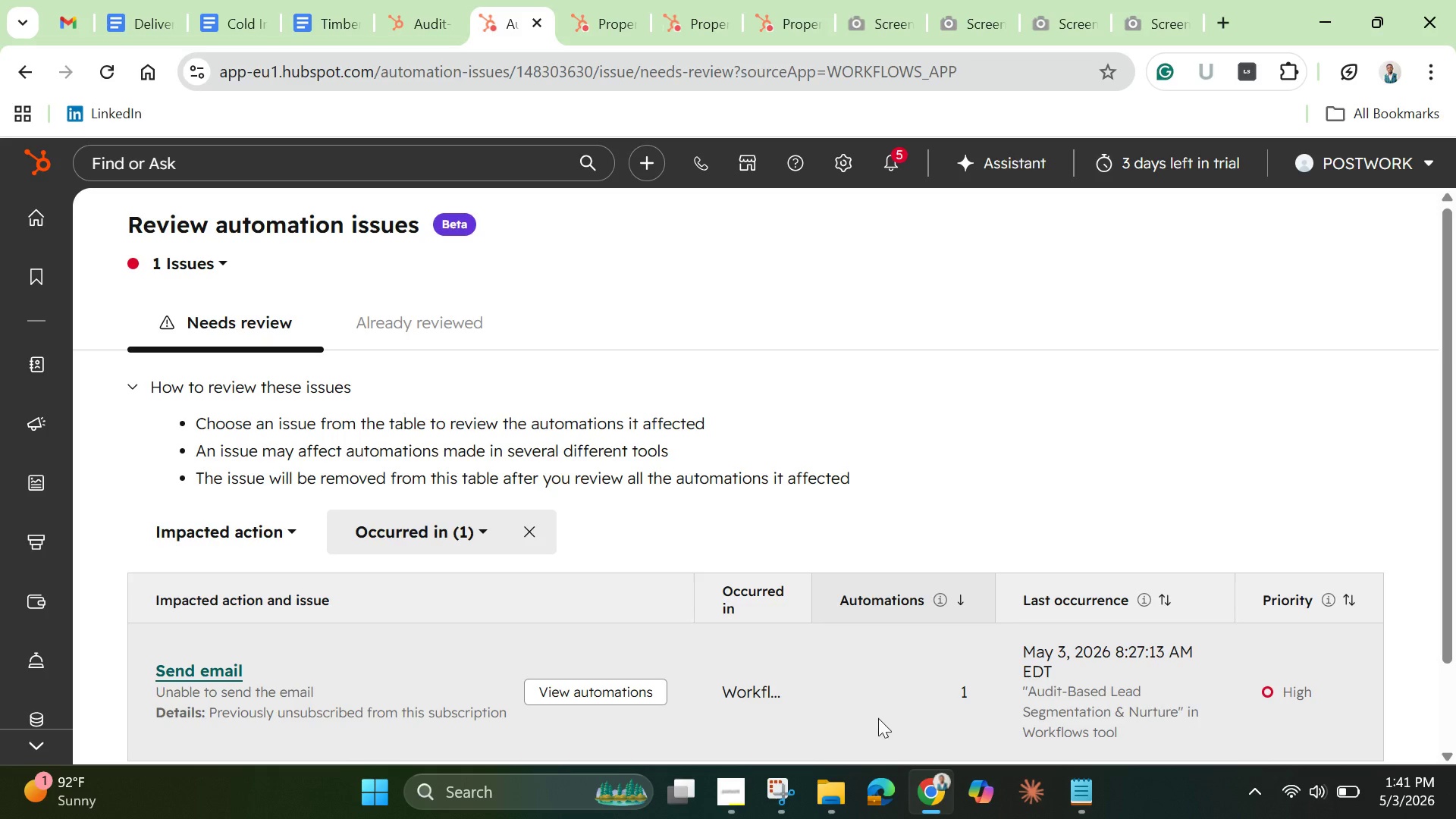 
wait(8.26)
 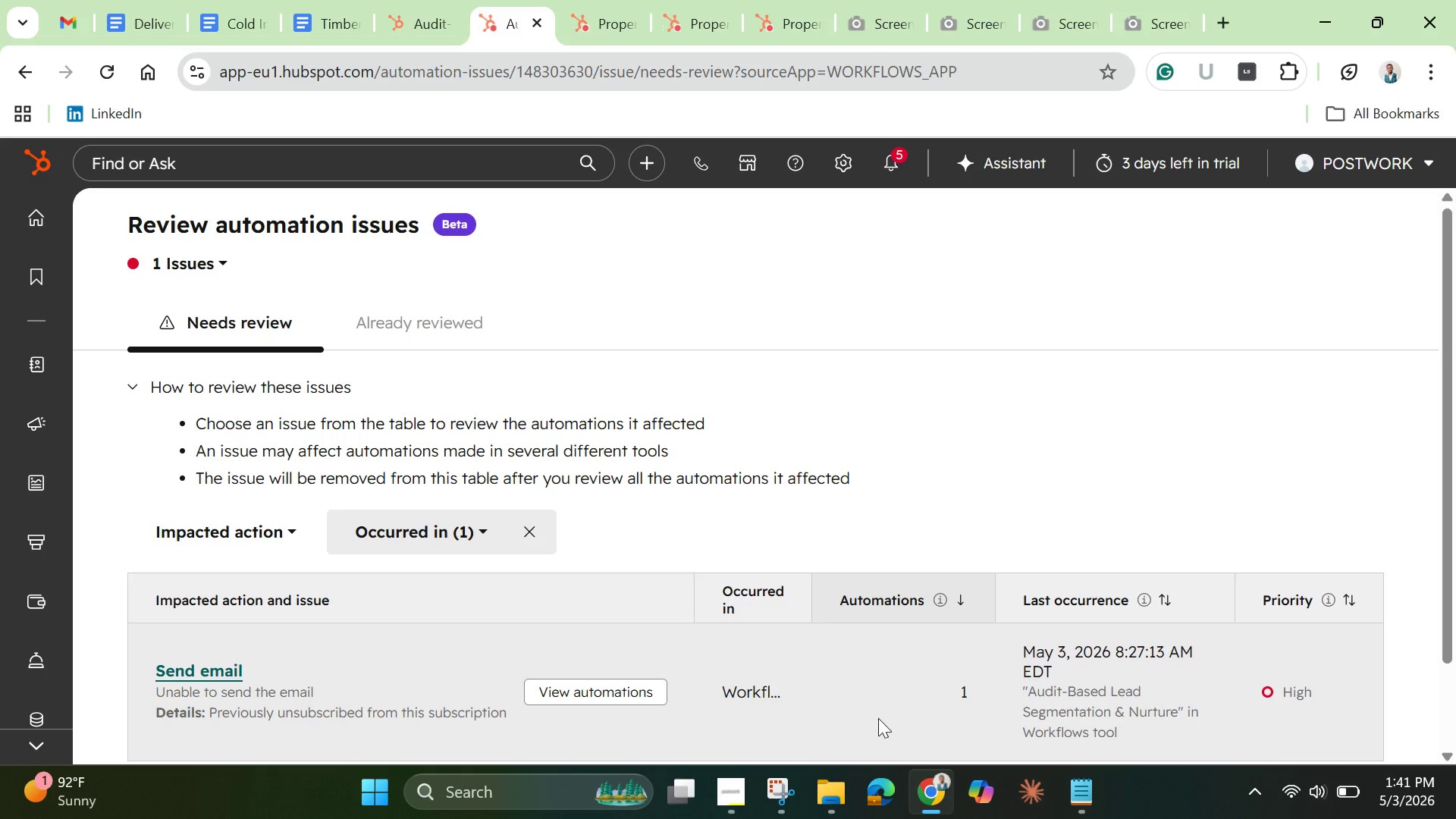 
mouse_move([333, 689])
 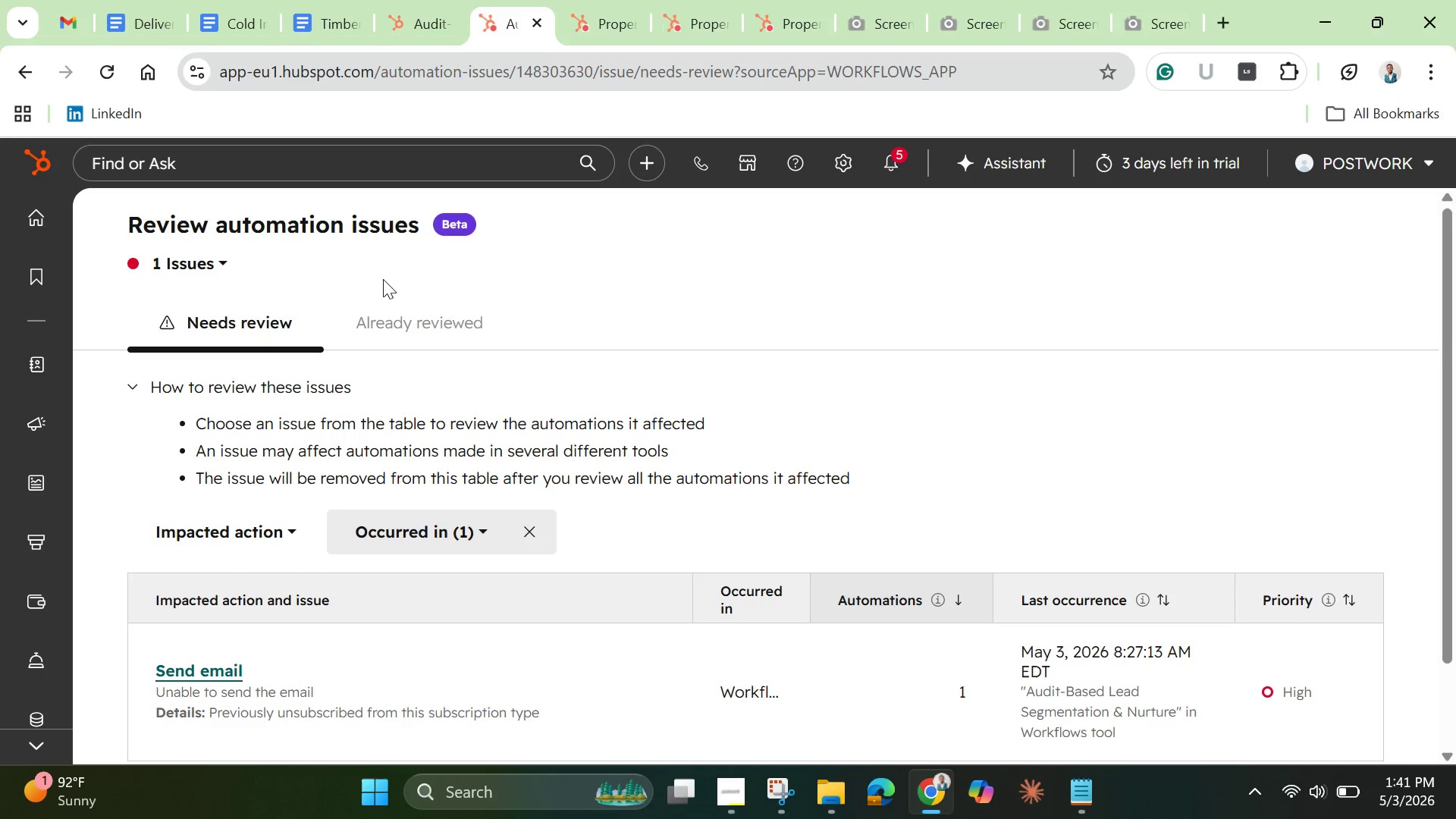 
left_click([386, 312])
 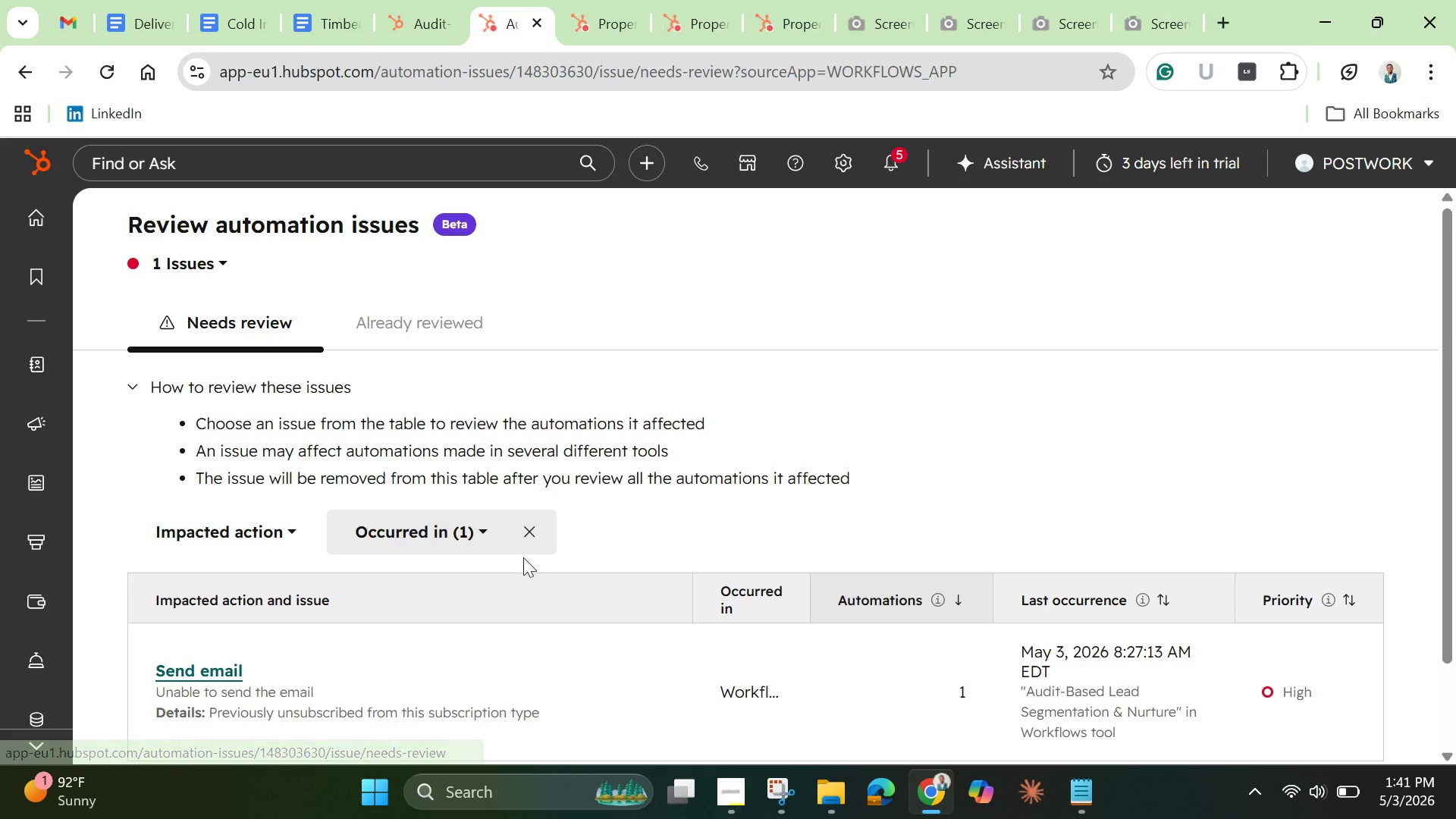 
left_click([491, 535])
 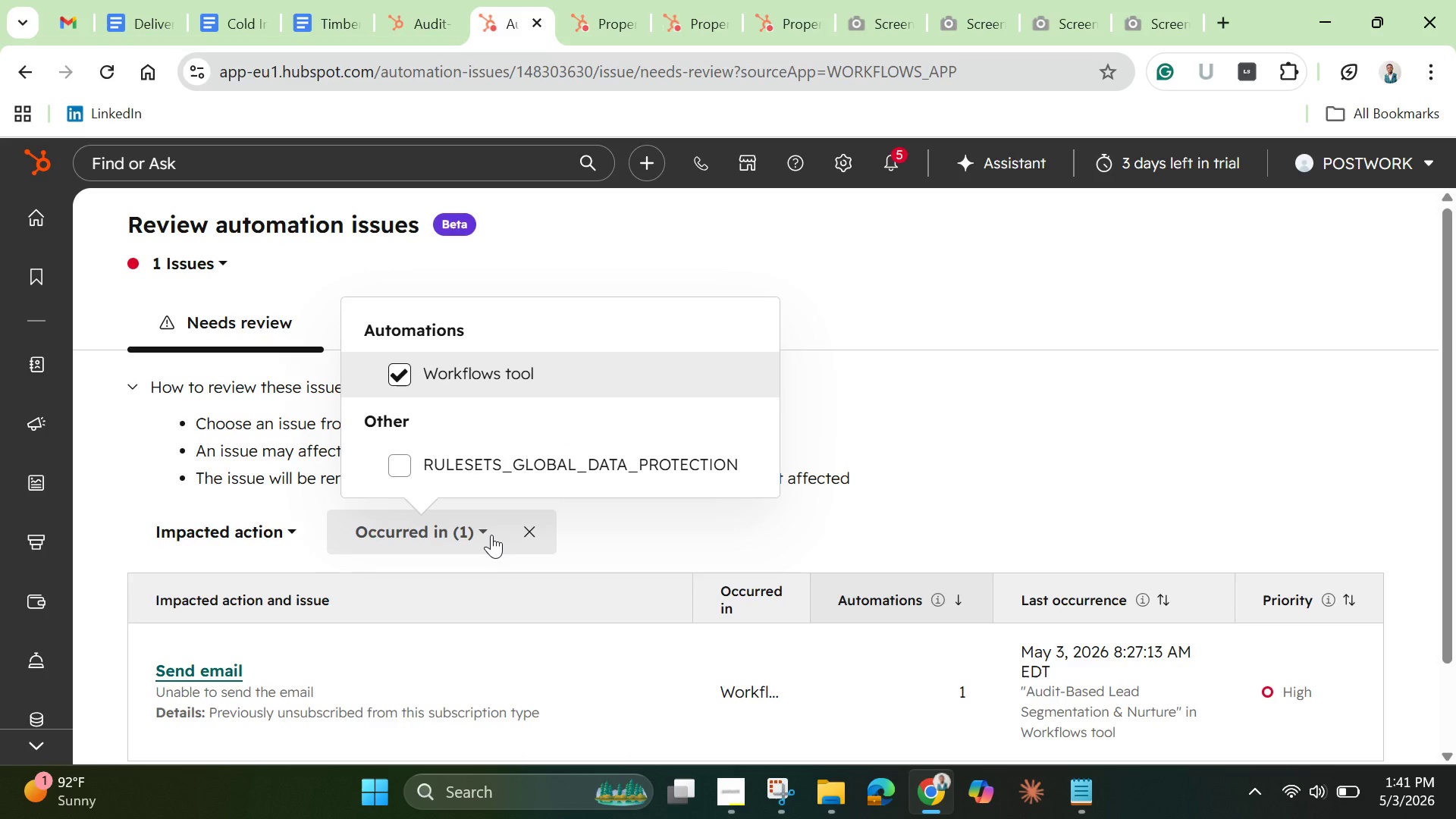 
left_click([485, 461])
 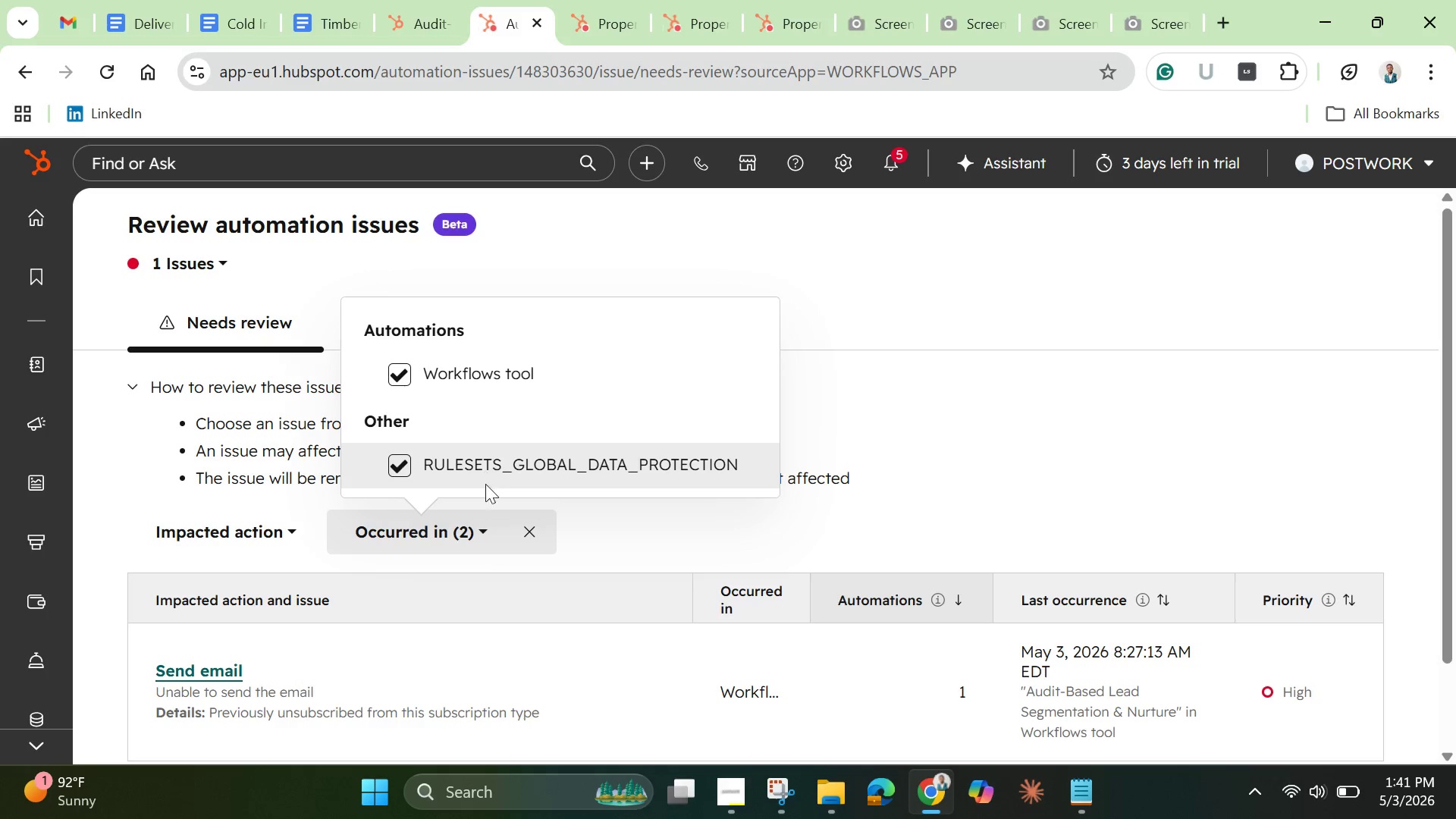 
scroll: coordinate [483, 582], scroll_direction: up, amount: 2.0
 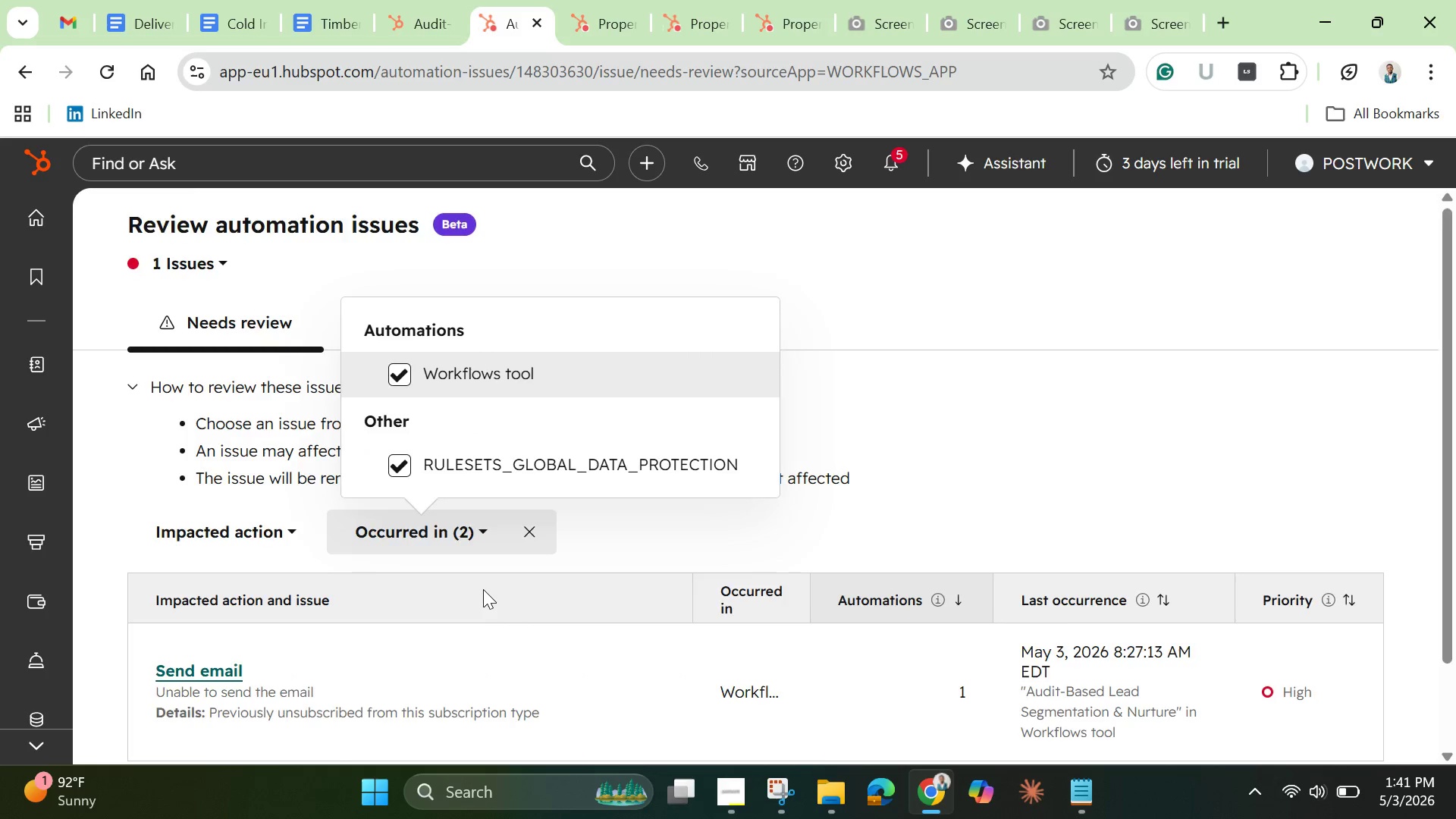 
scroll: coordinate [483, 589], scroll_direction: down, amount: 2.0
 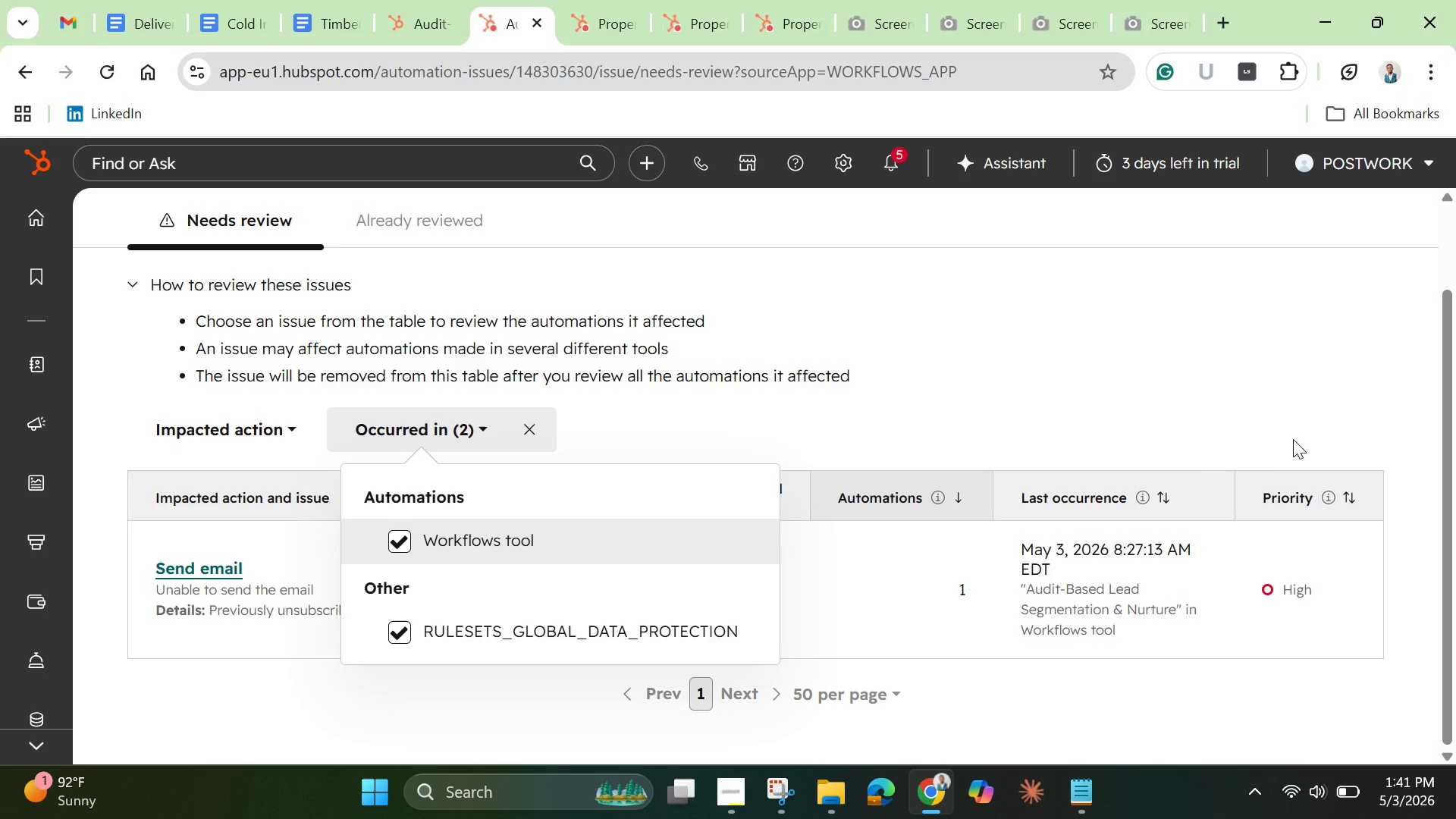 
left_click([1017, 576])
 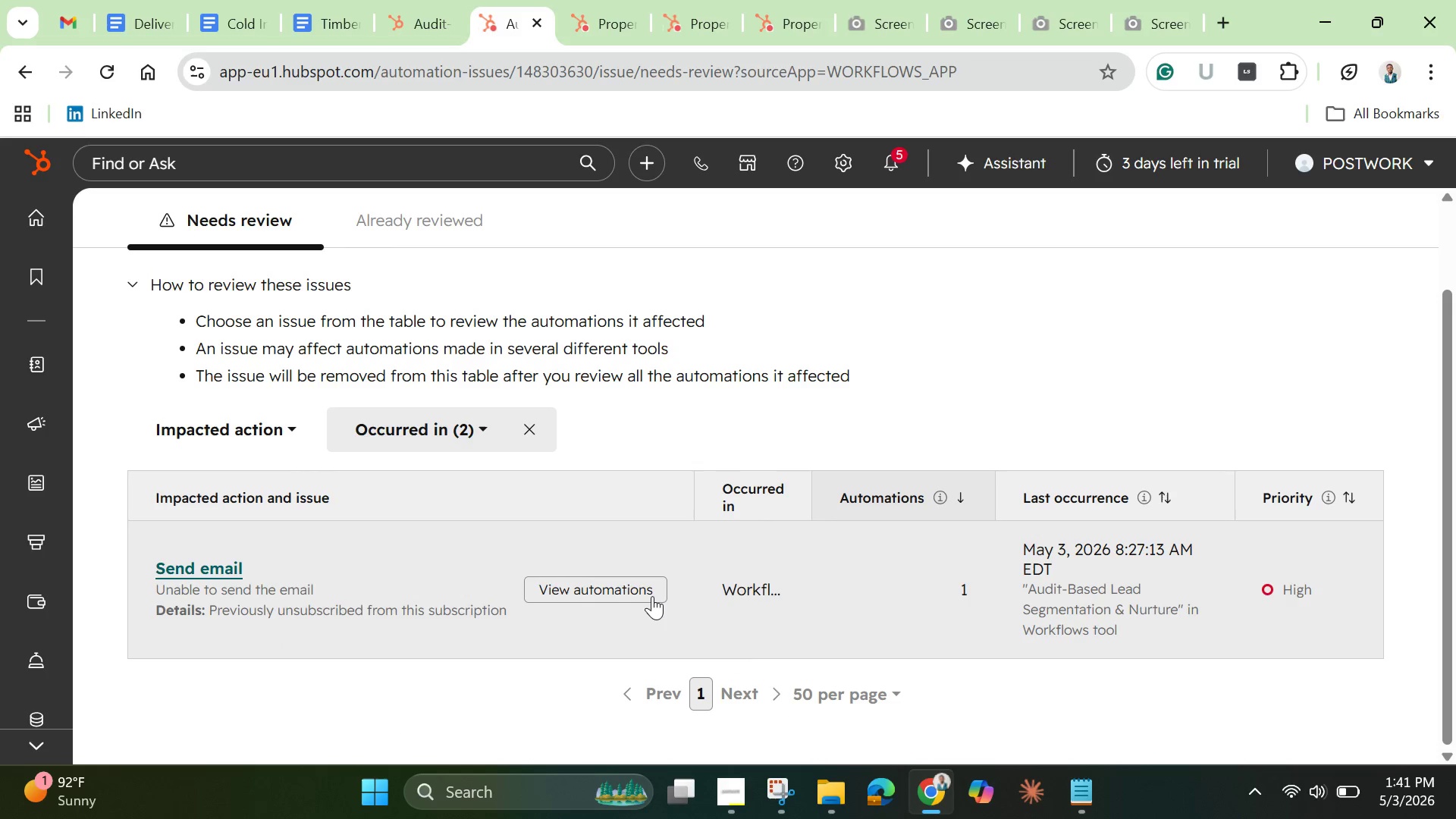 
left_click([652, 596])
 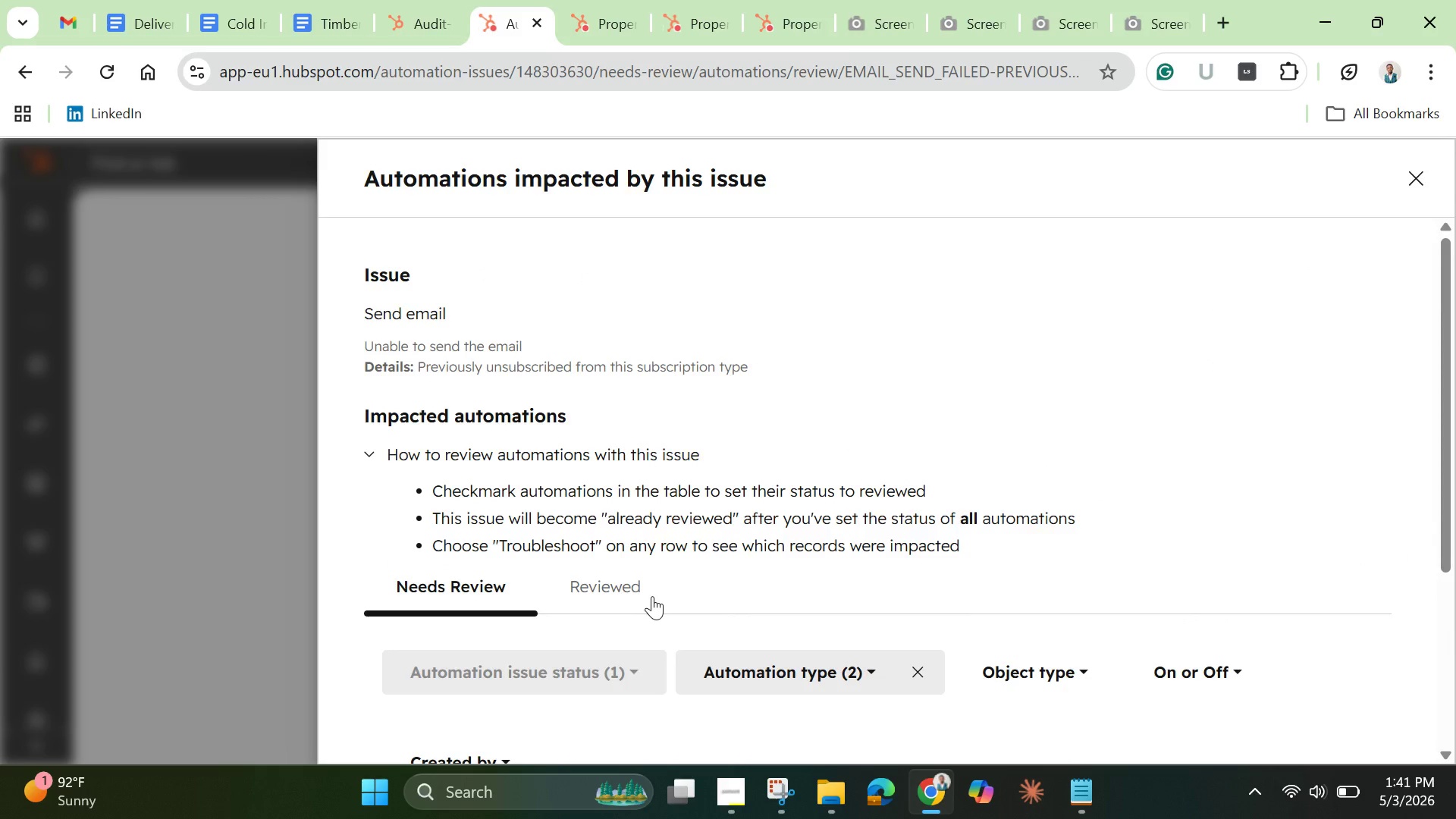 
scroll: coordinate [692, 695], scroll_direction: up, amount: 5.0
 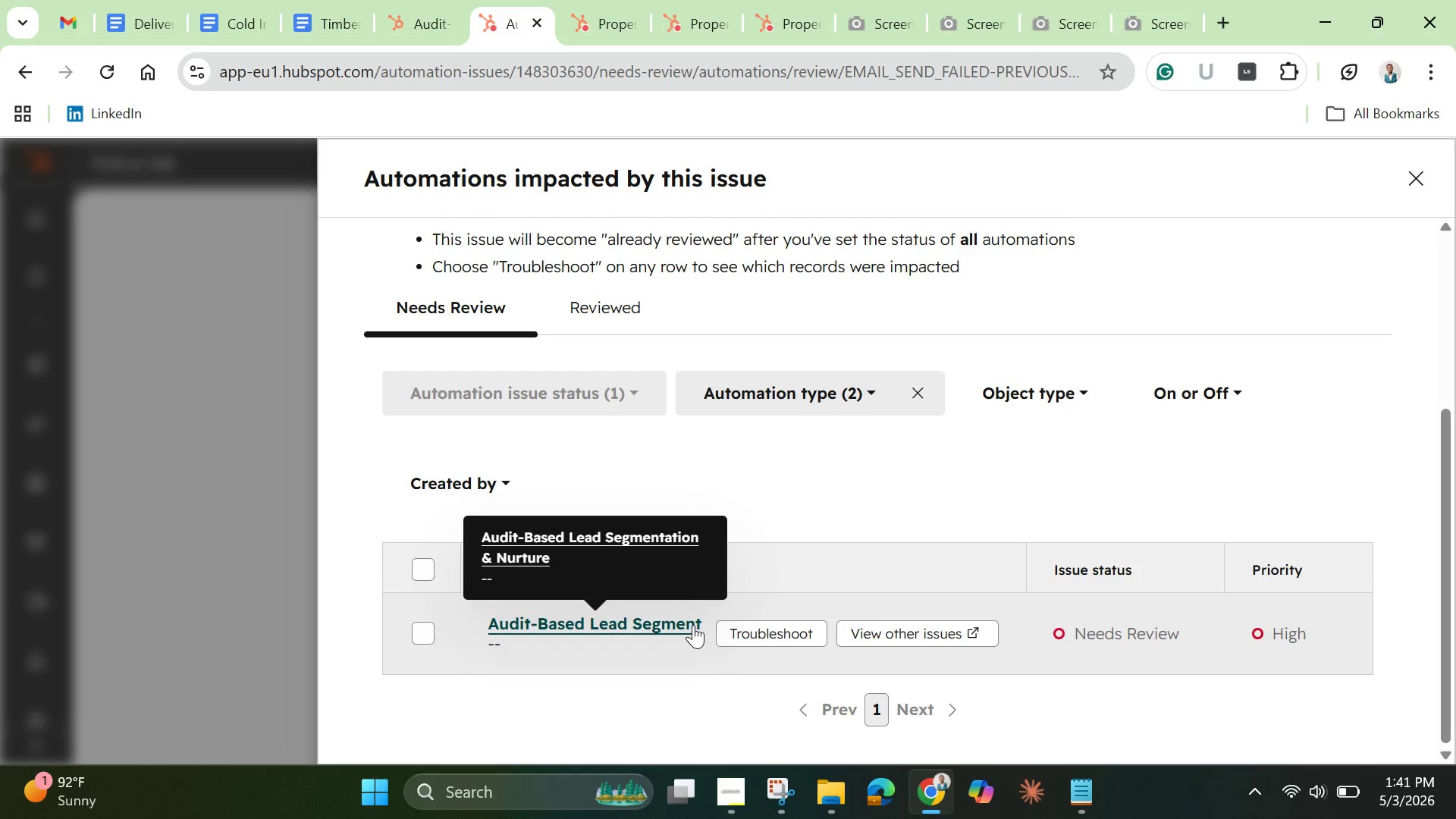 
scroll: coordinate [694, 638], scroll_direction: down, amount: 2.0
 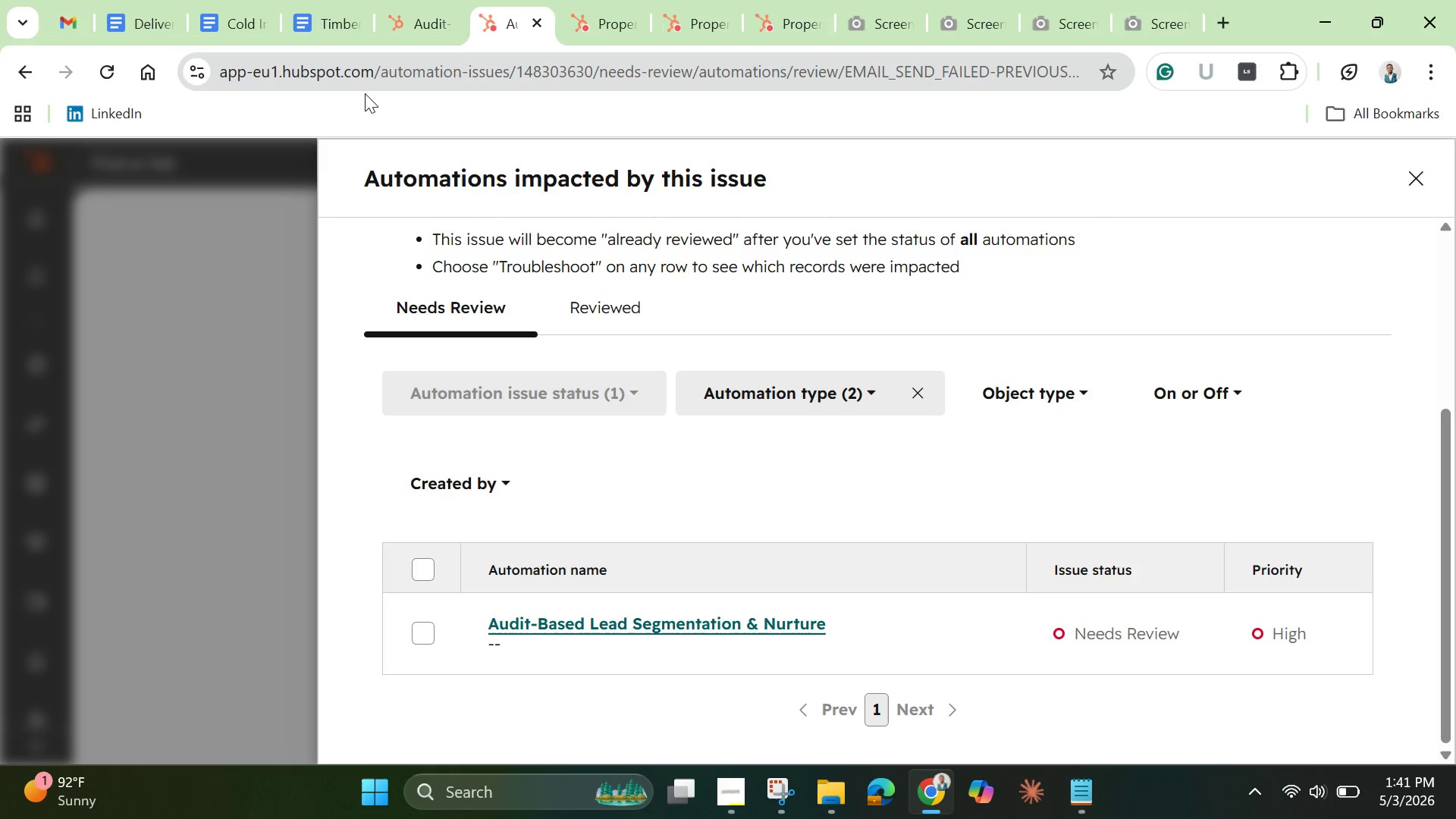 
left_click([419, 23])
 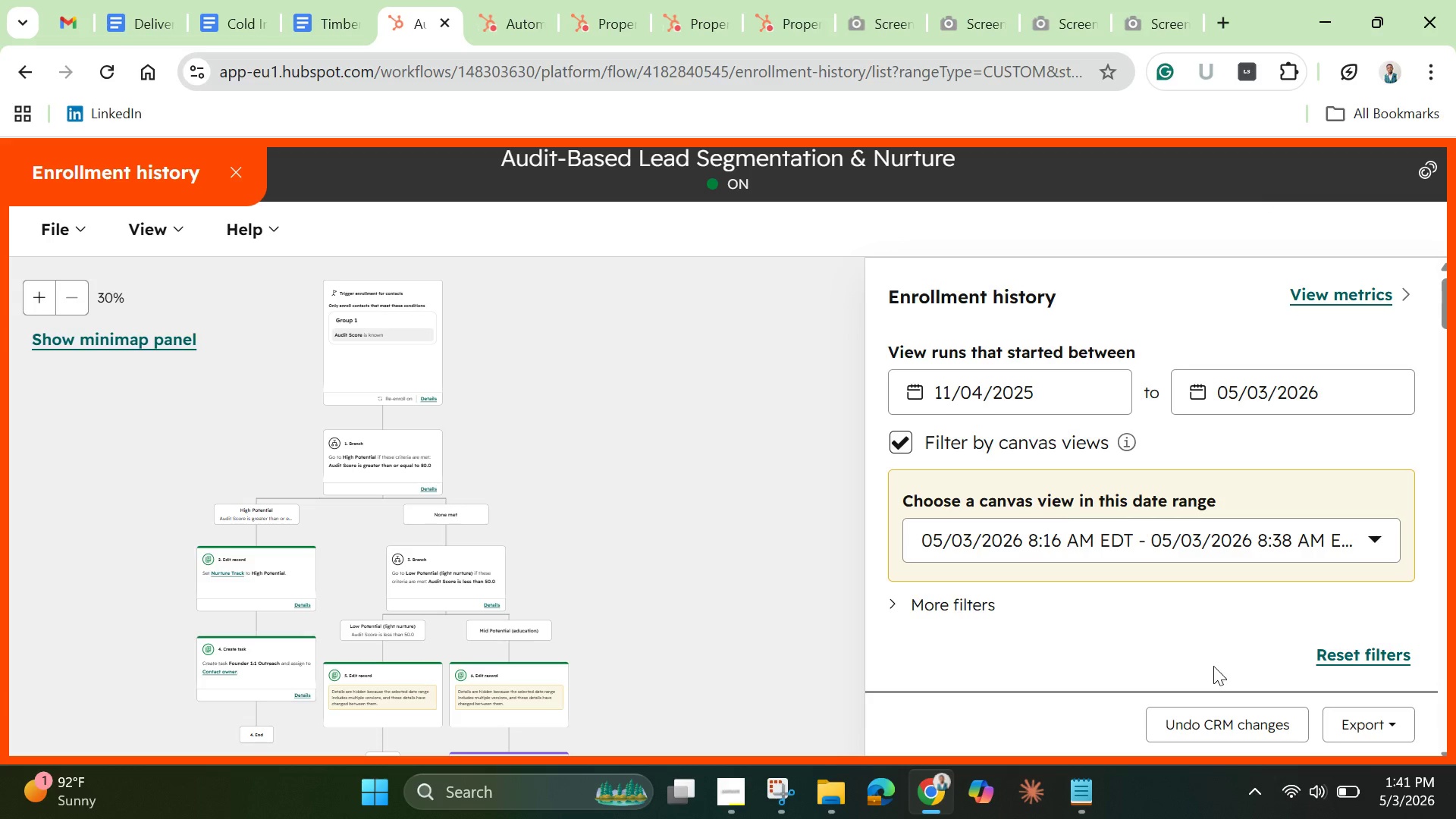 
scroll: coordinate [1225, 722], scroll_direction: up, amount: 1.0
 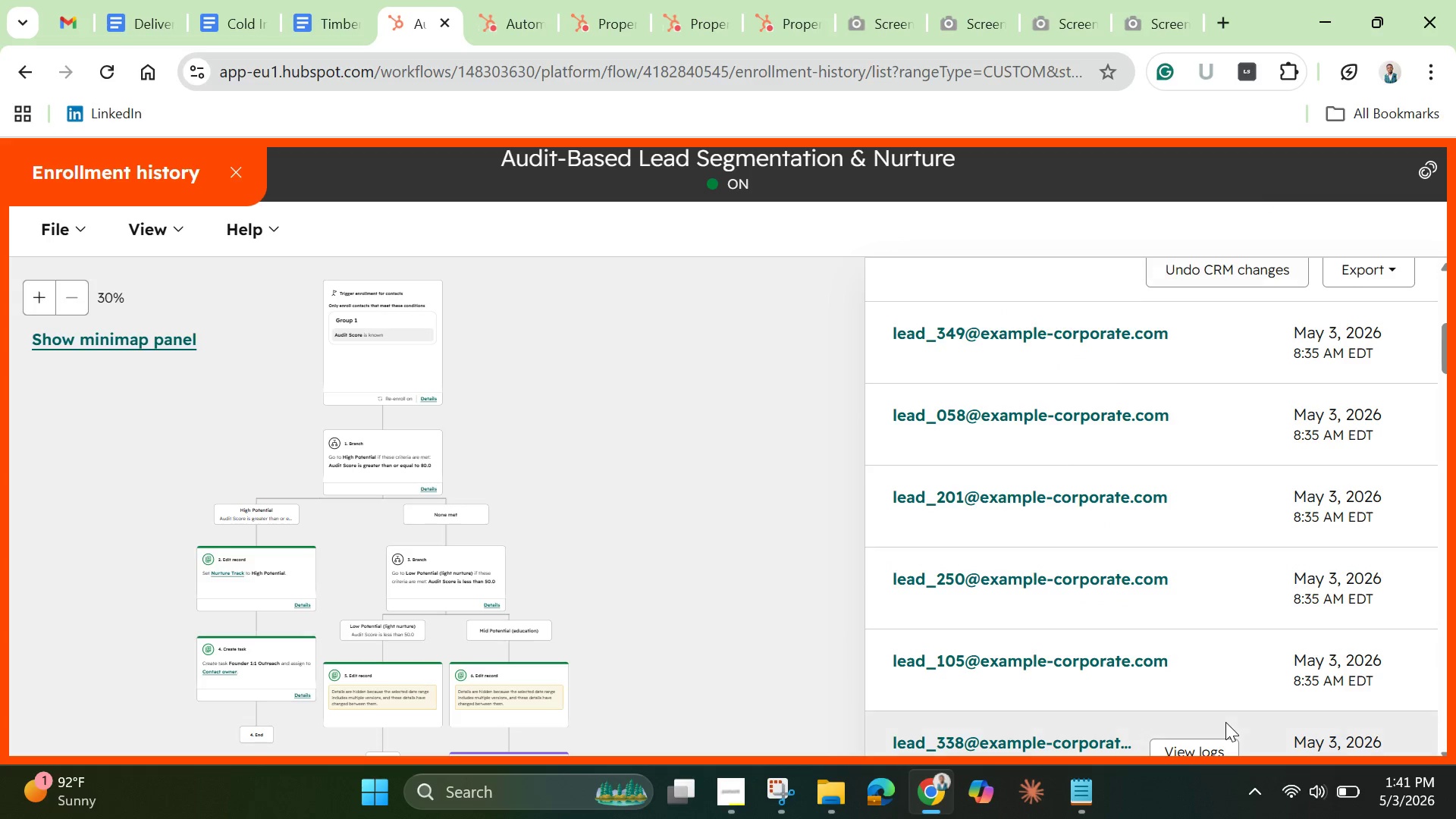 
scroll: coordinate [1225, 722], scroll_direction: down, amount: 10.0
 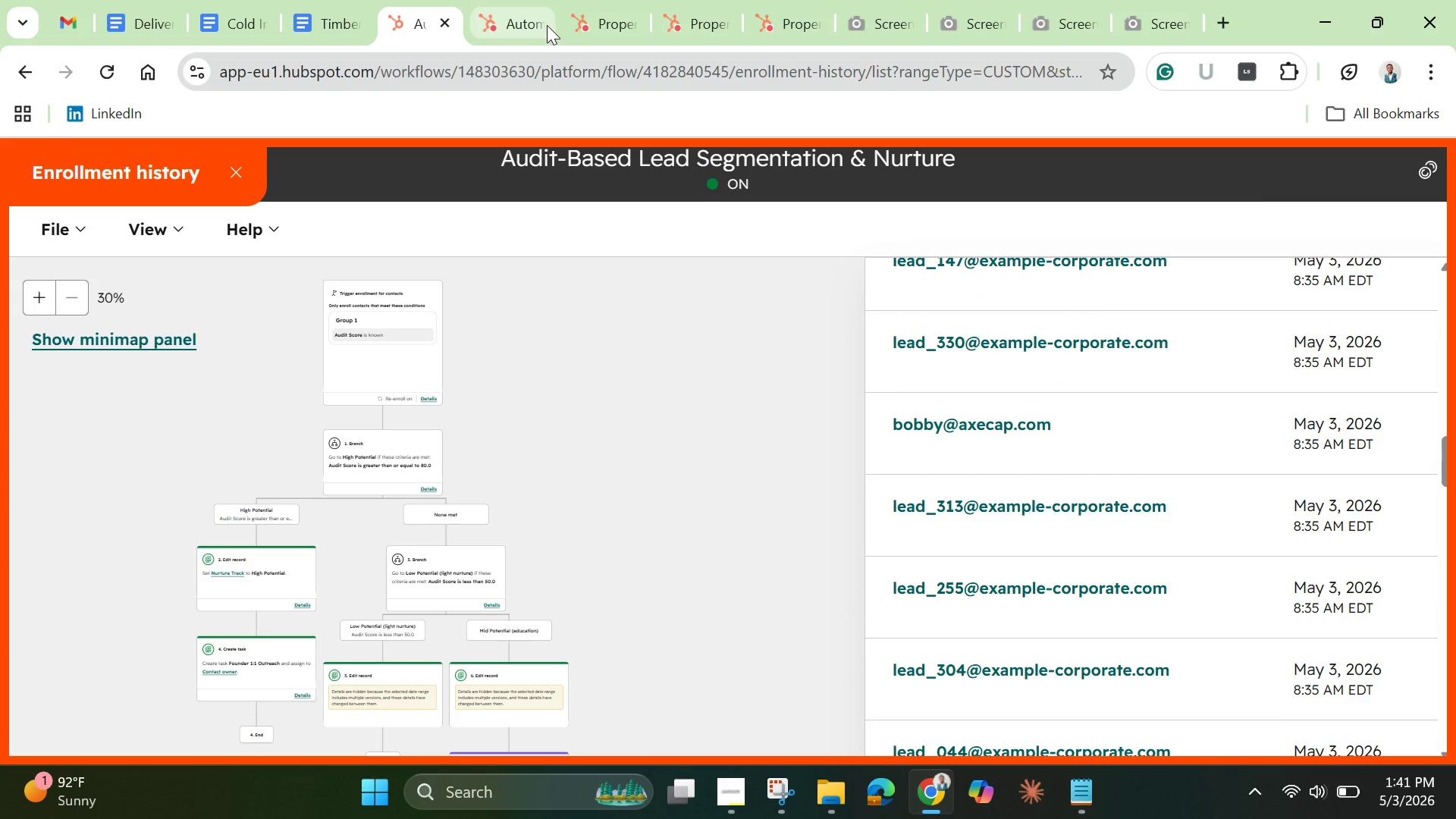 
left_click([609, 7])
 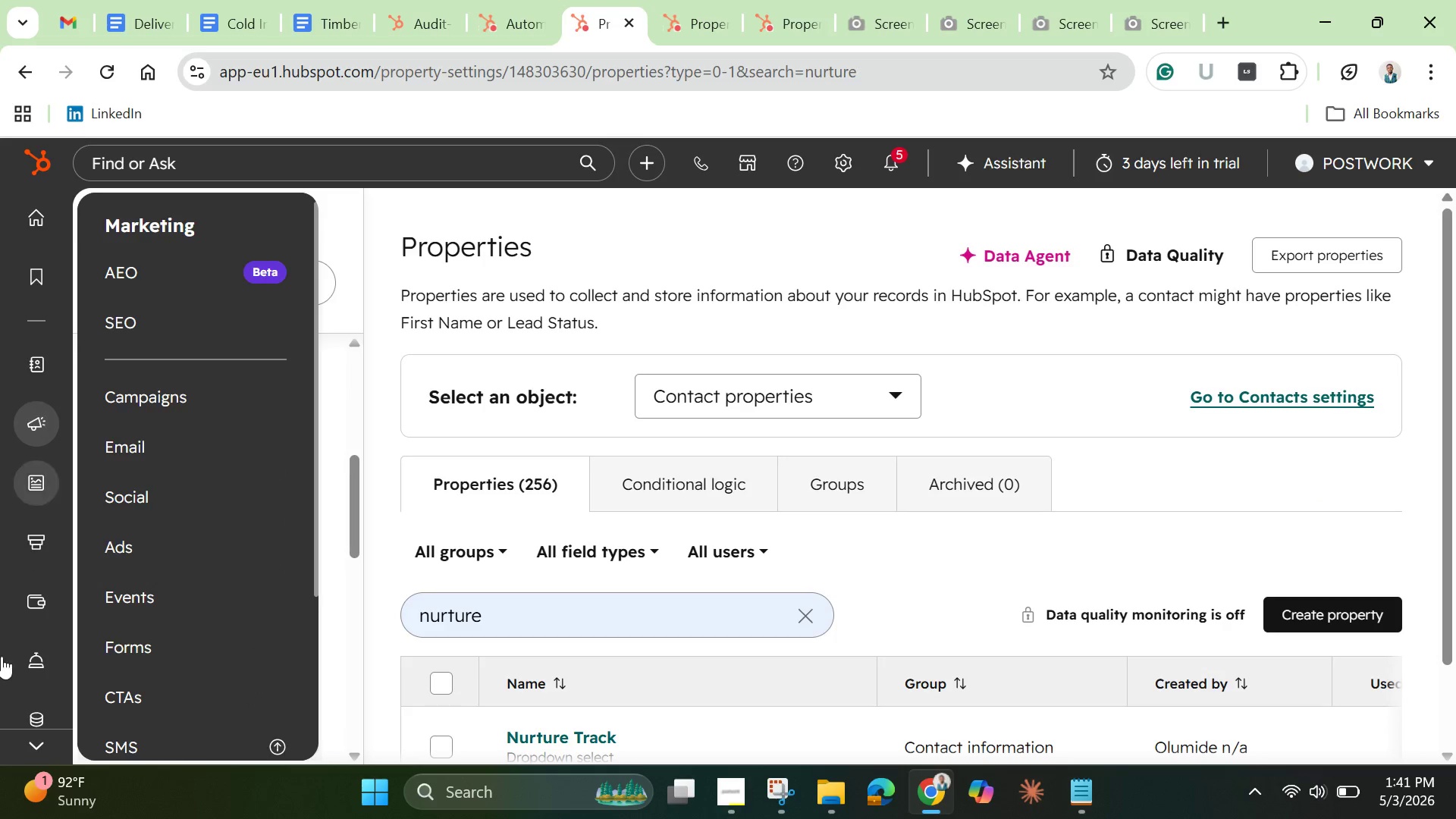 
scroll: coordinate [20, 709], scroll_direction: up, amount: 2.0
 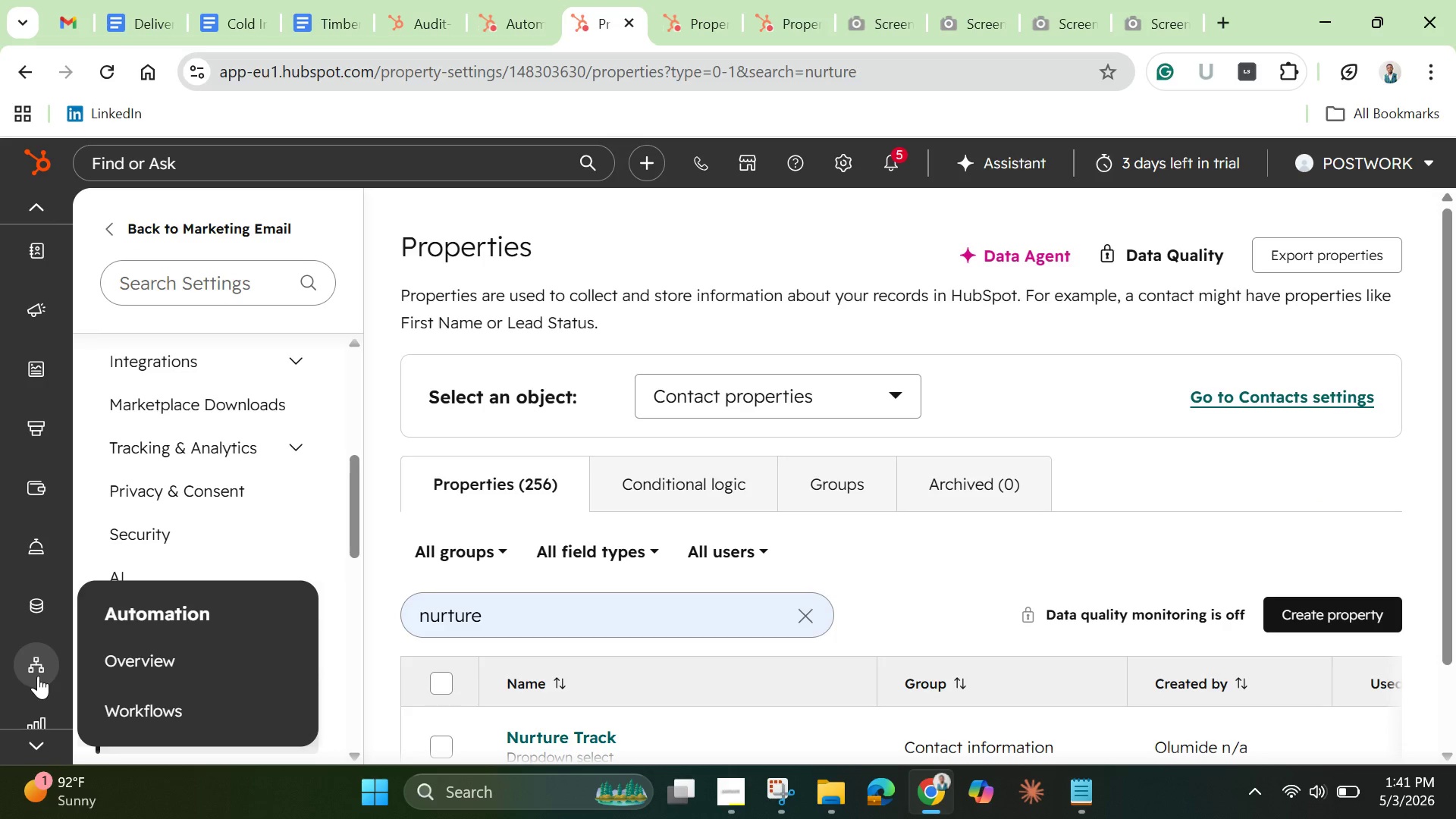 
left_click([165, 708])
 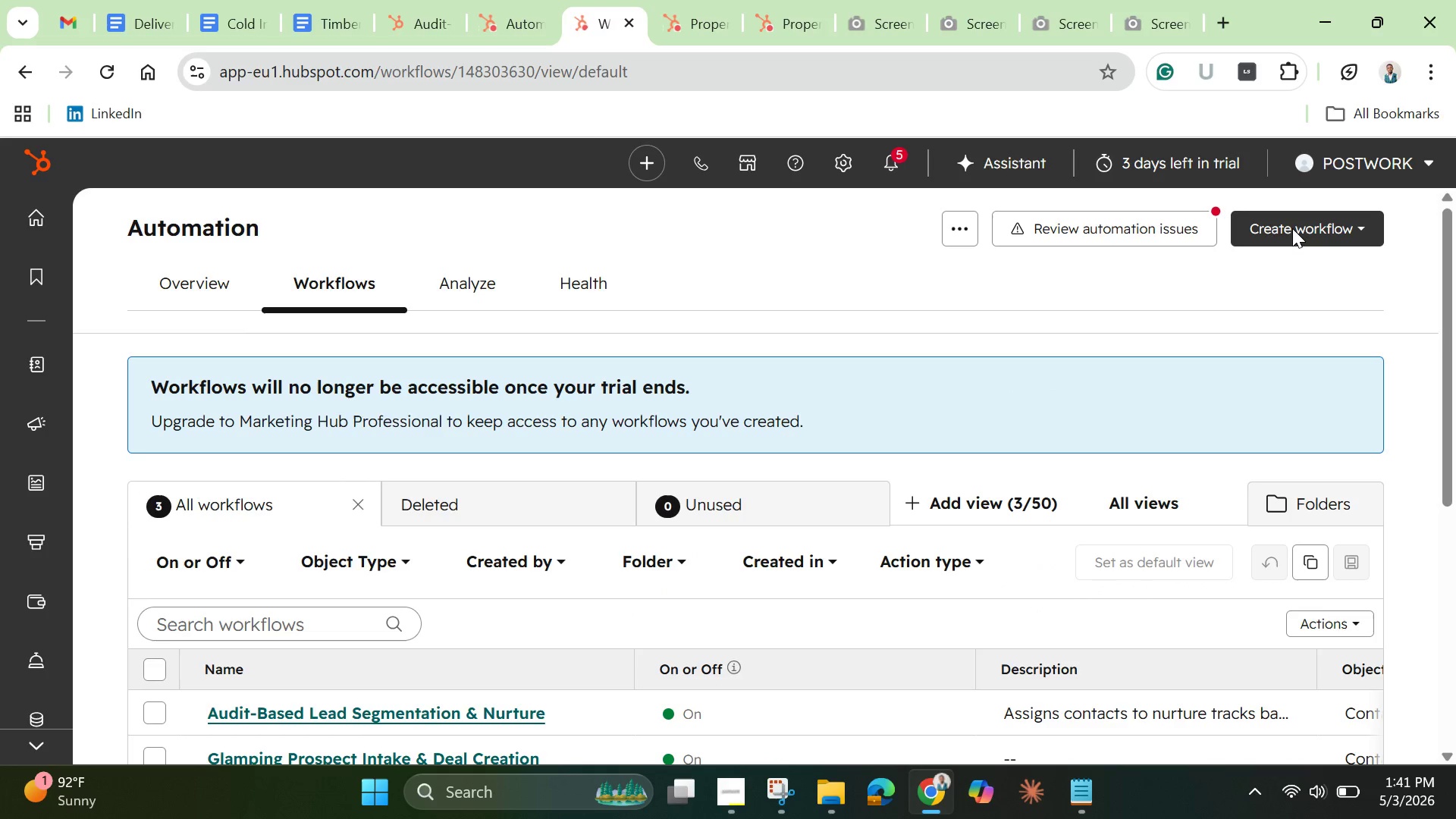 
wait(11.66)
 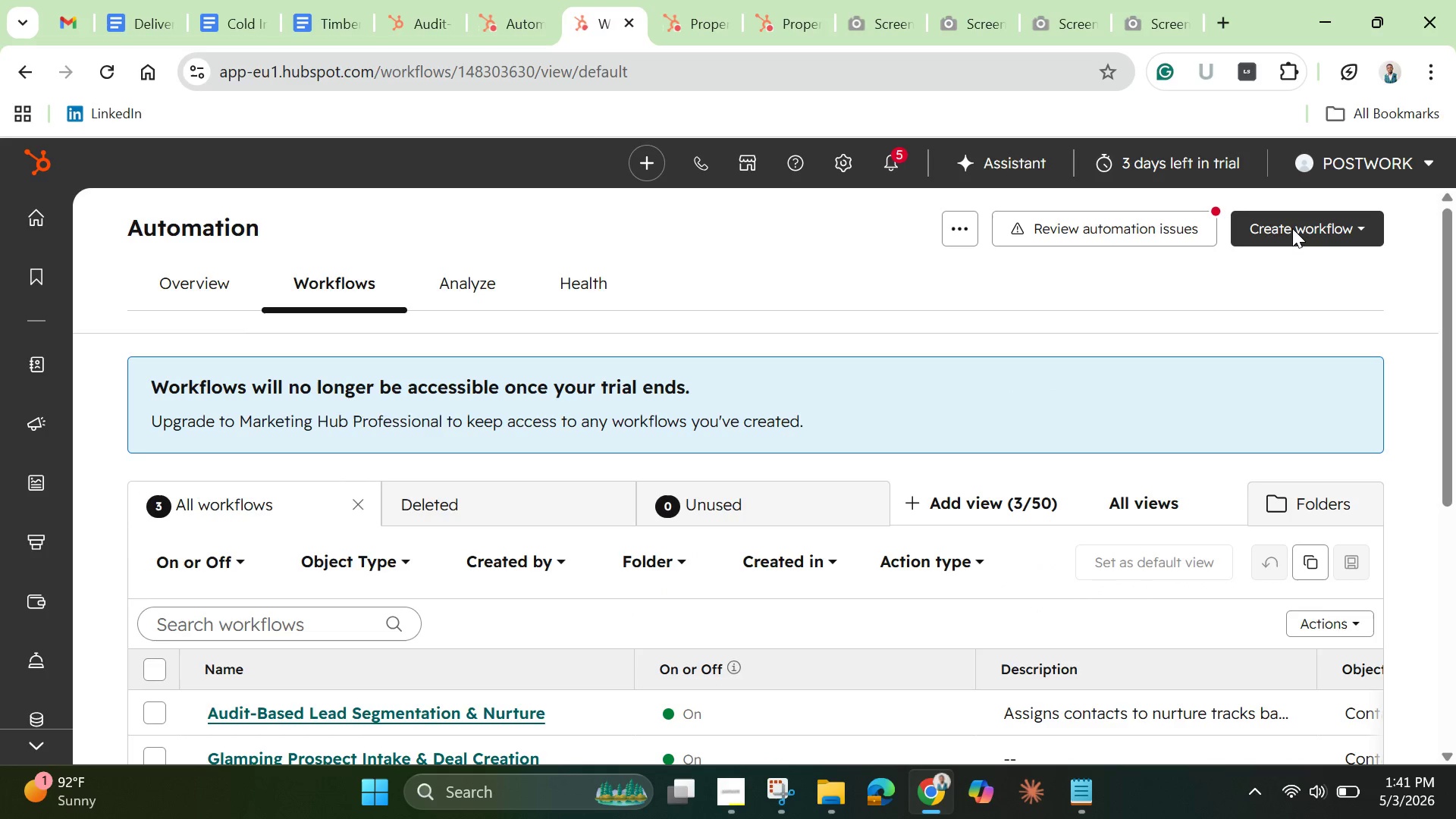 
left_click([1292, 228])
 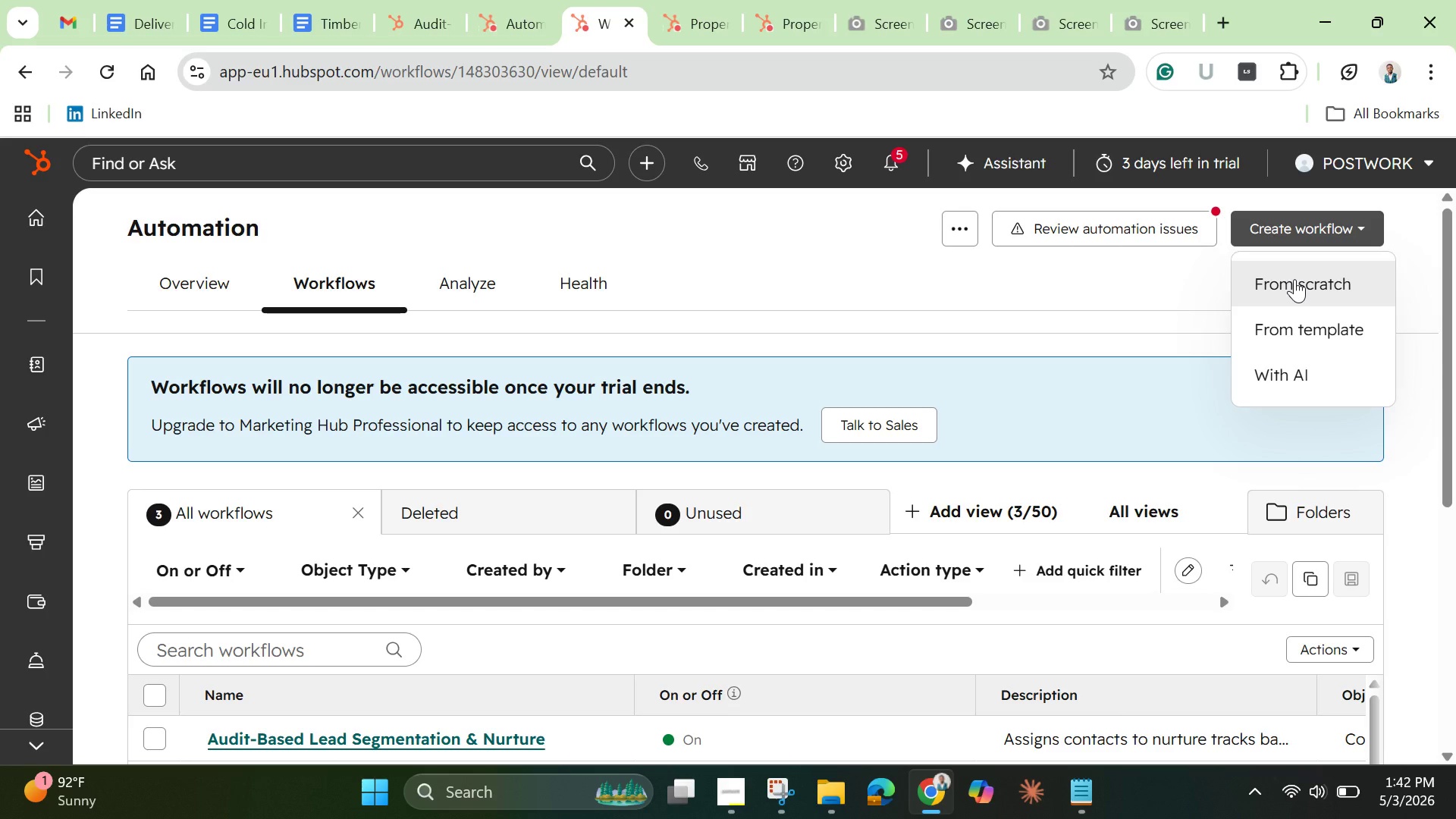 
wait(9.52)
 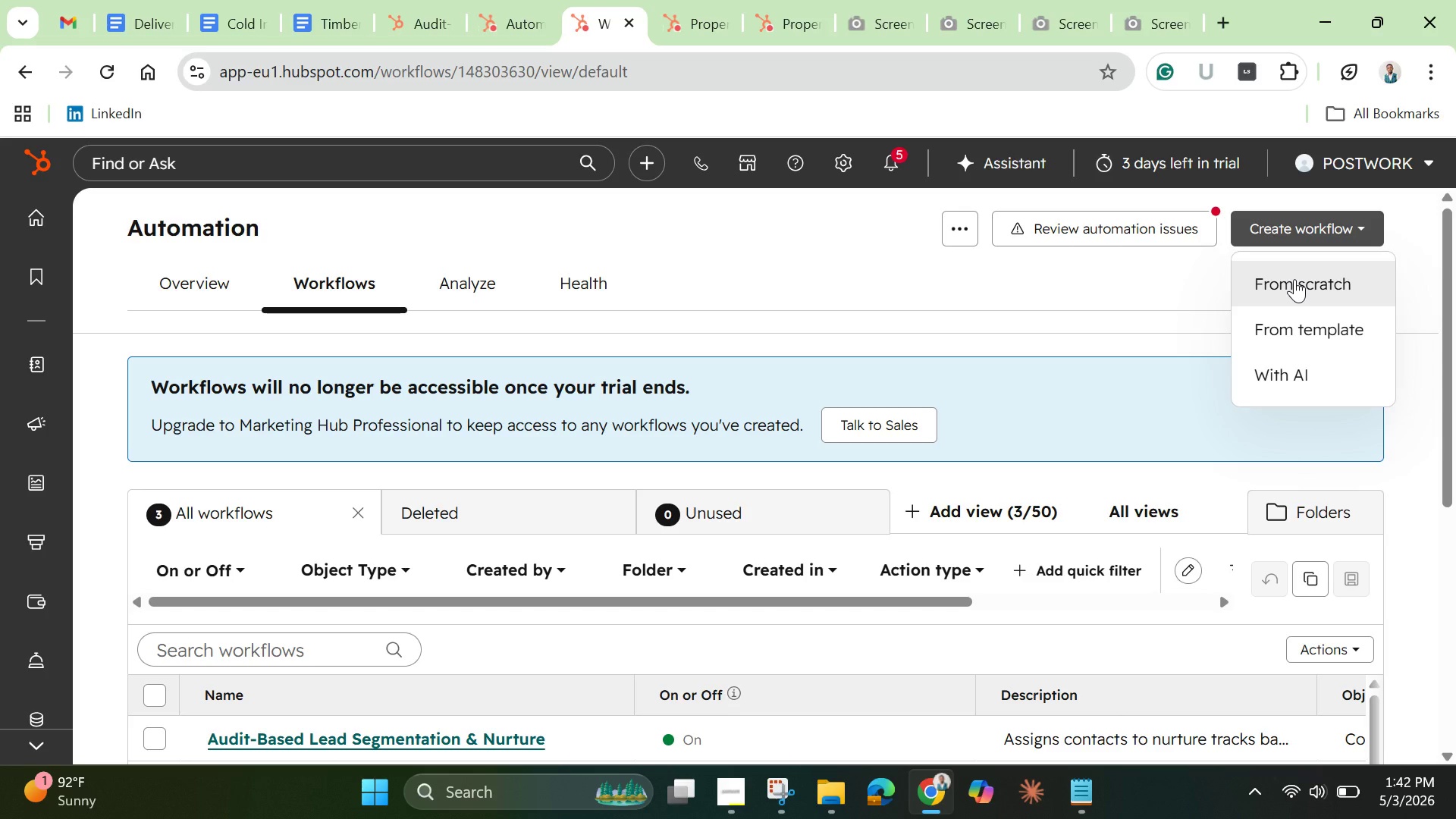 
left_click([1301, 270])
 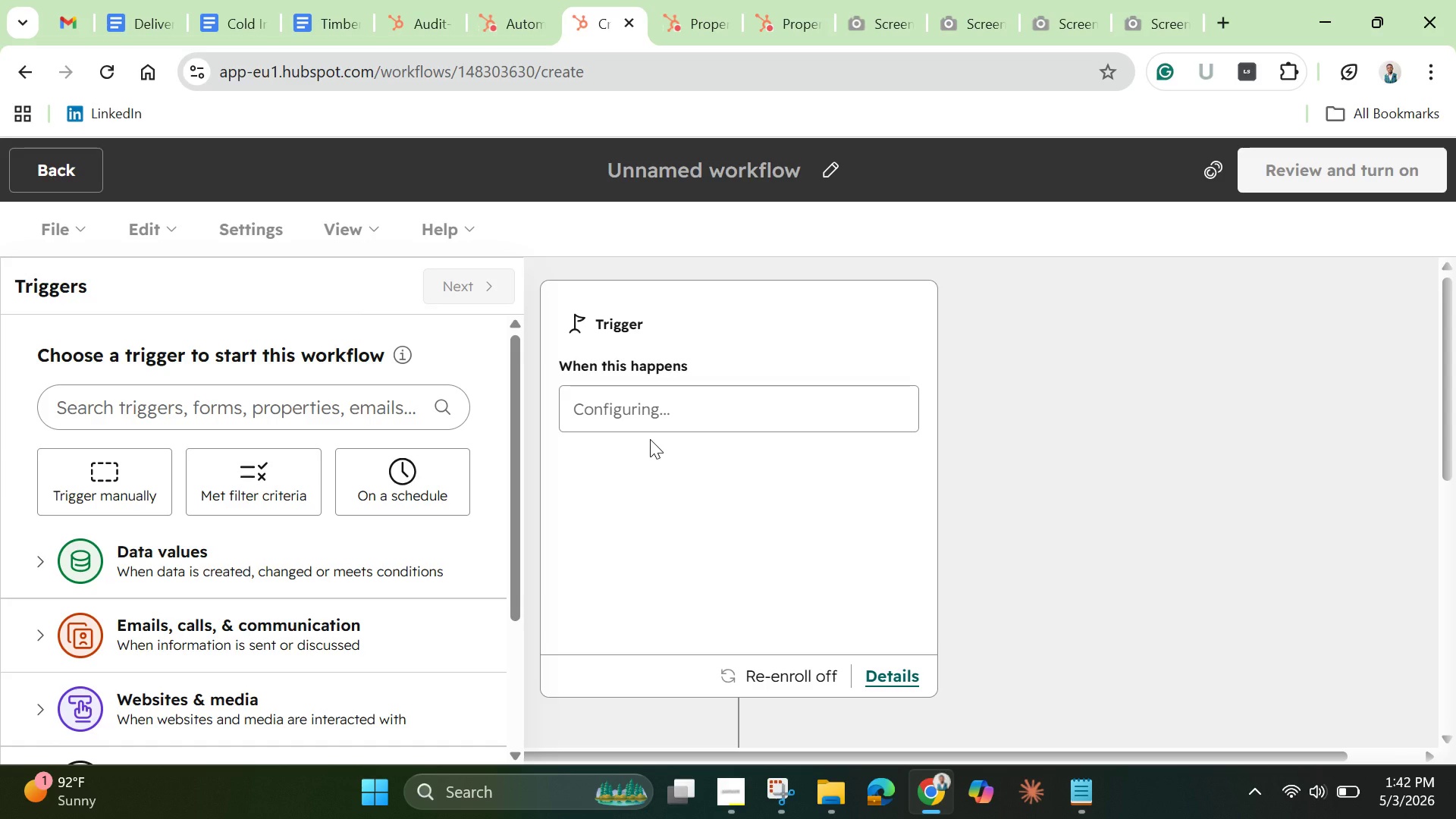 
wait(12.55)
 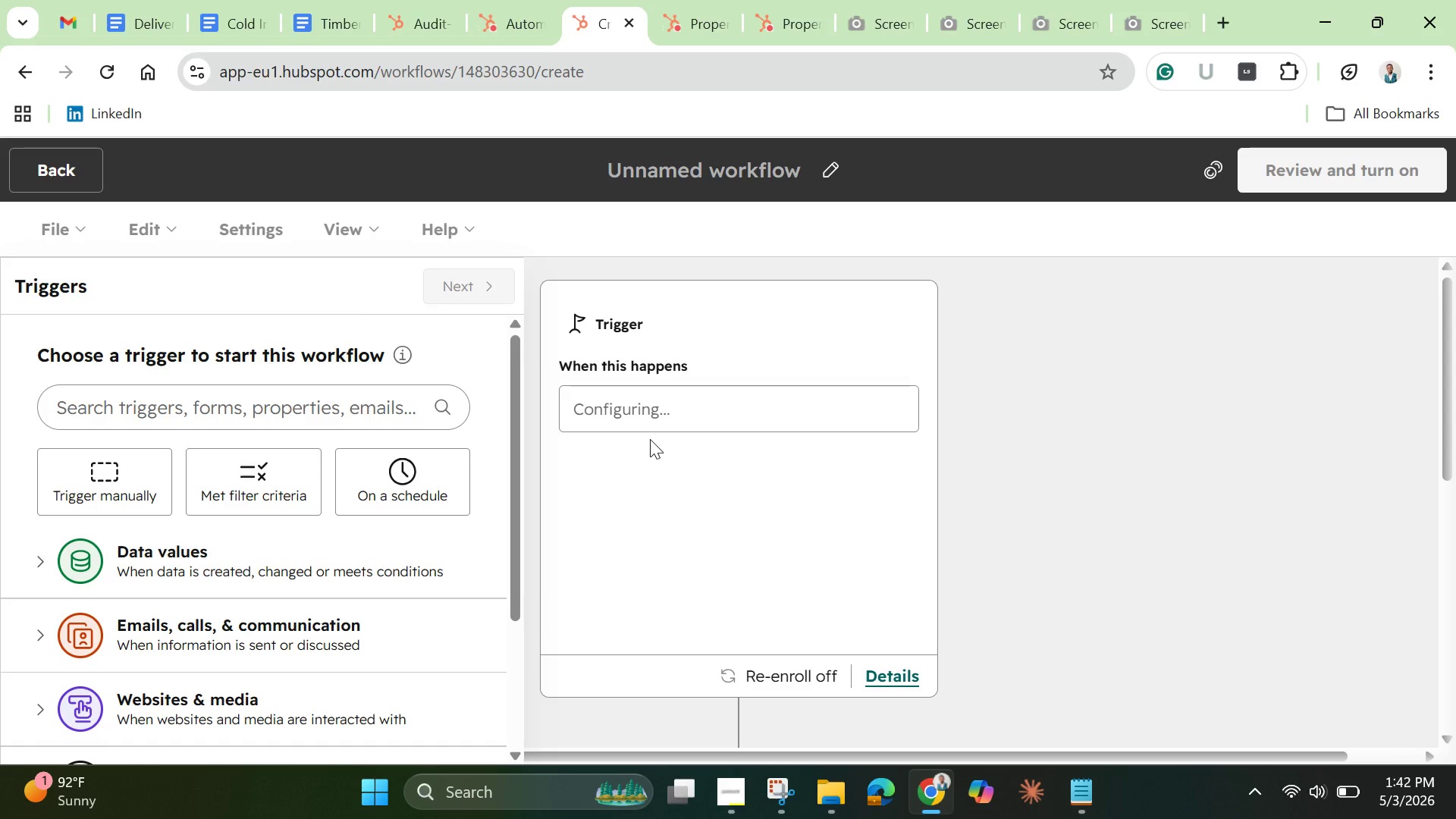 
left_click([64, 167])
 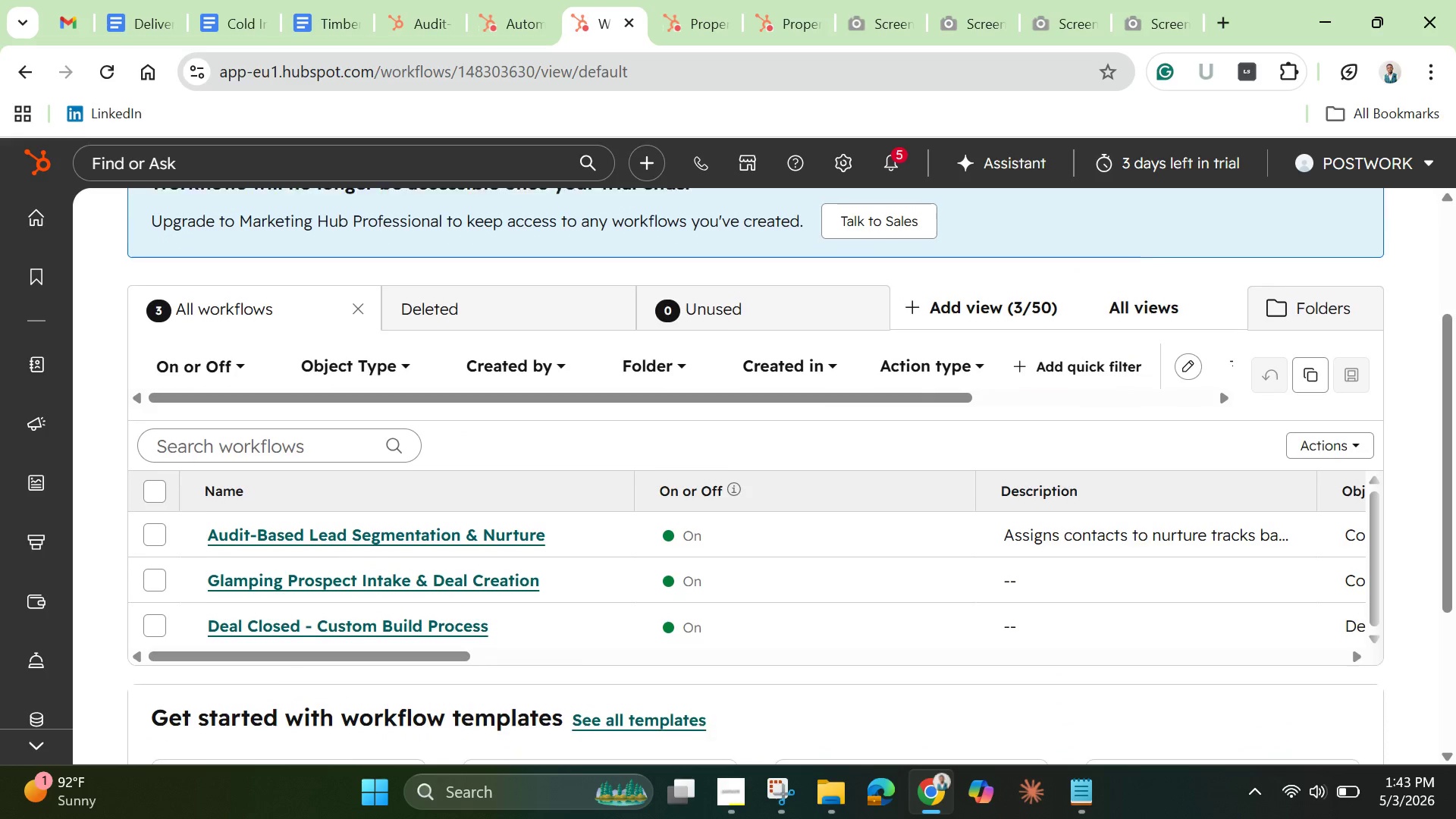 
wait(62.66)
 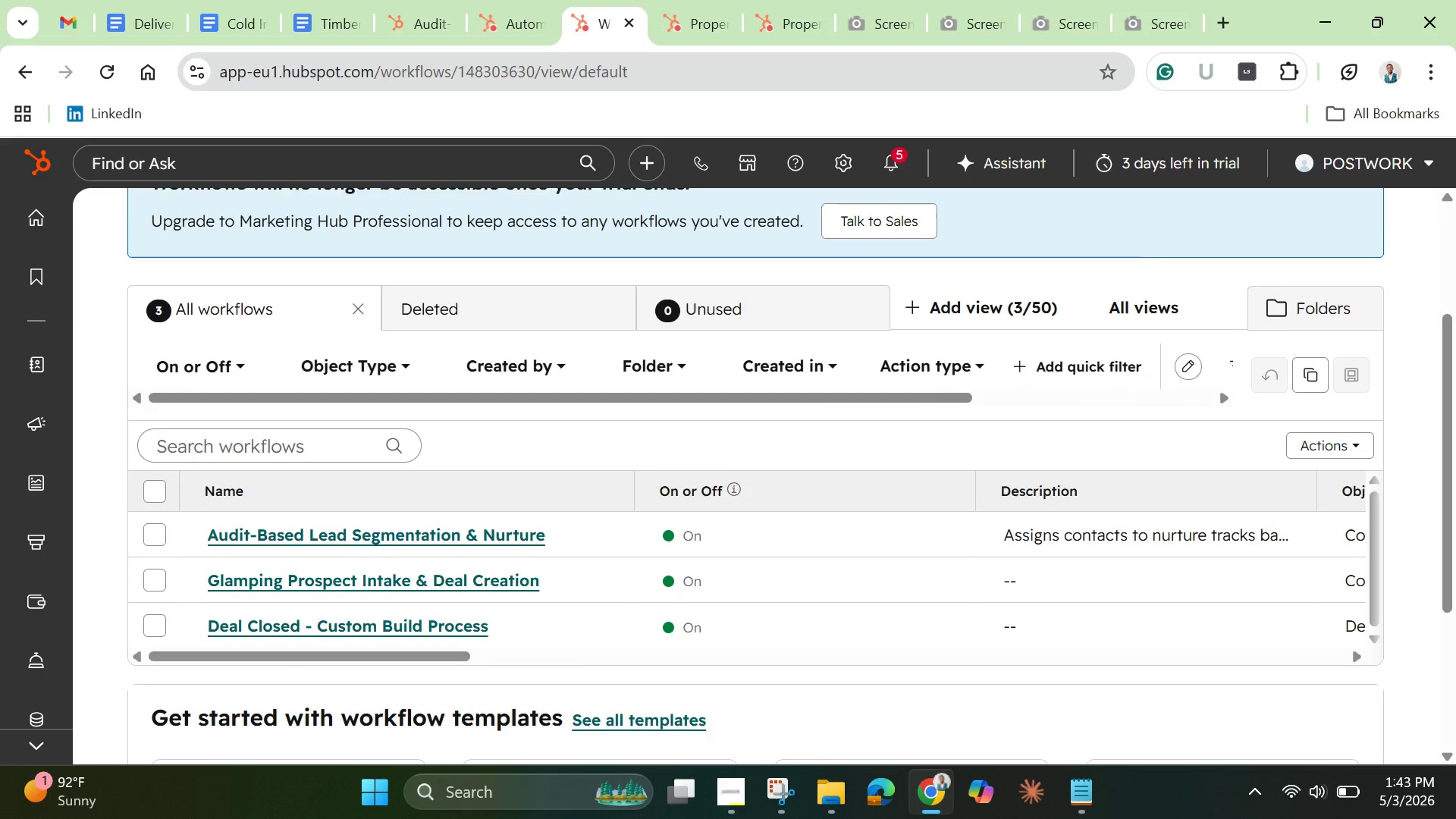 
left_click([378, 516])
 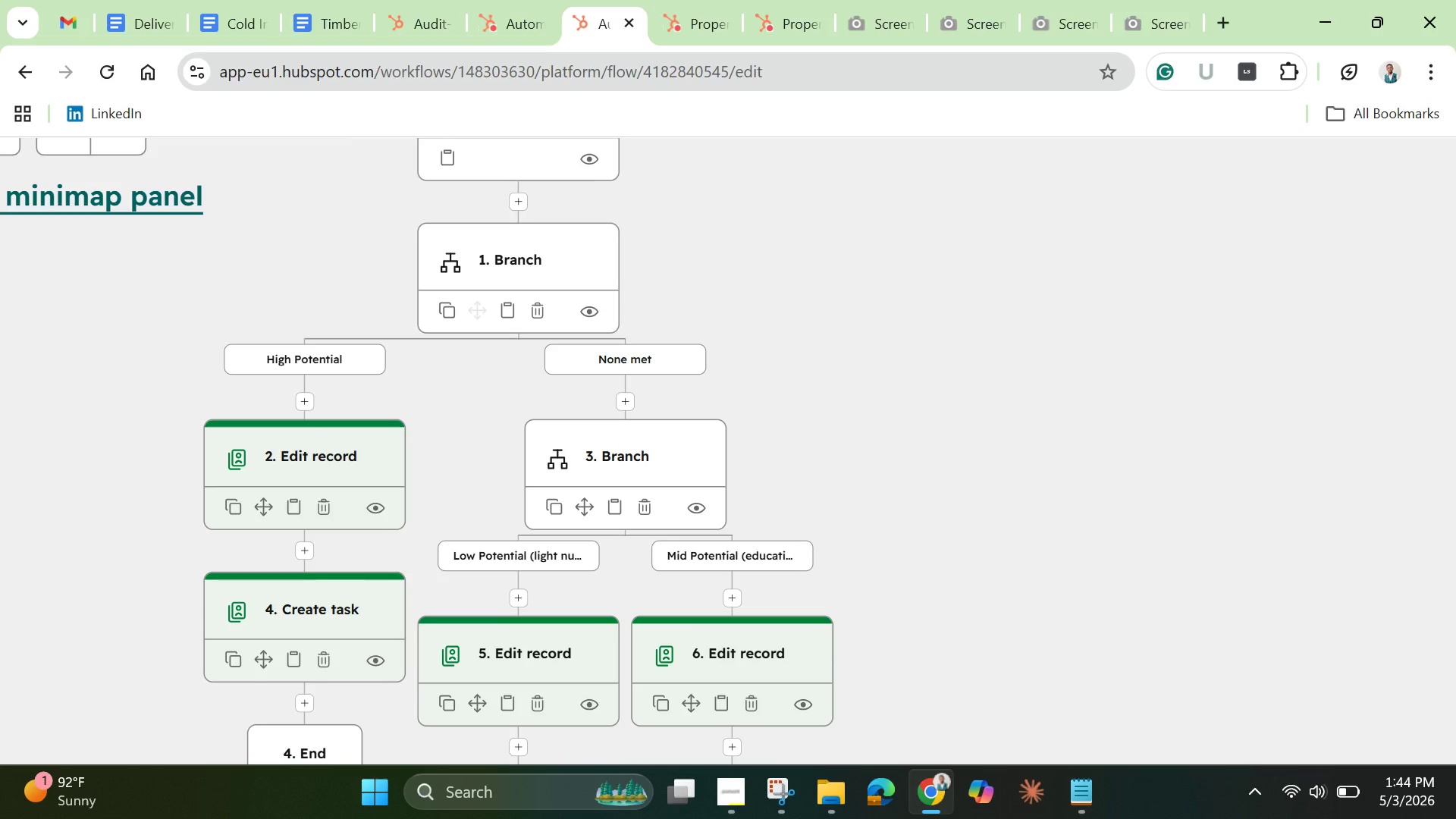 
wait(51.62)
 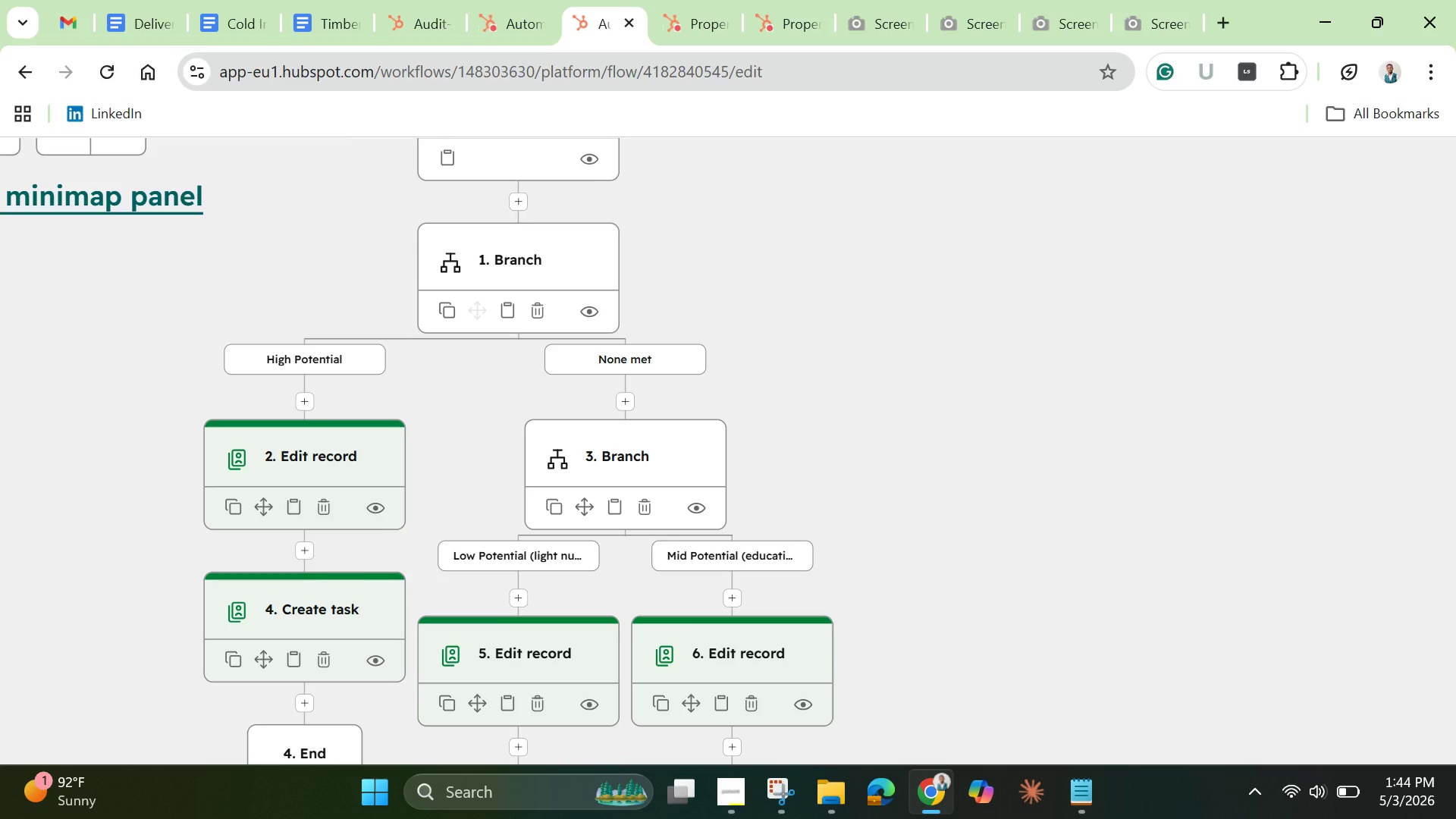 
left_click([302, 554])
 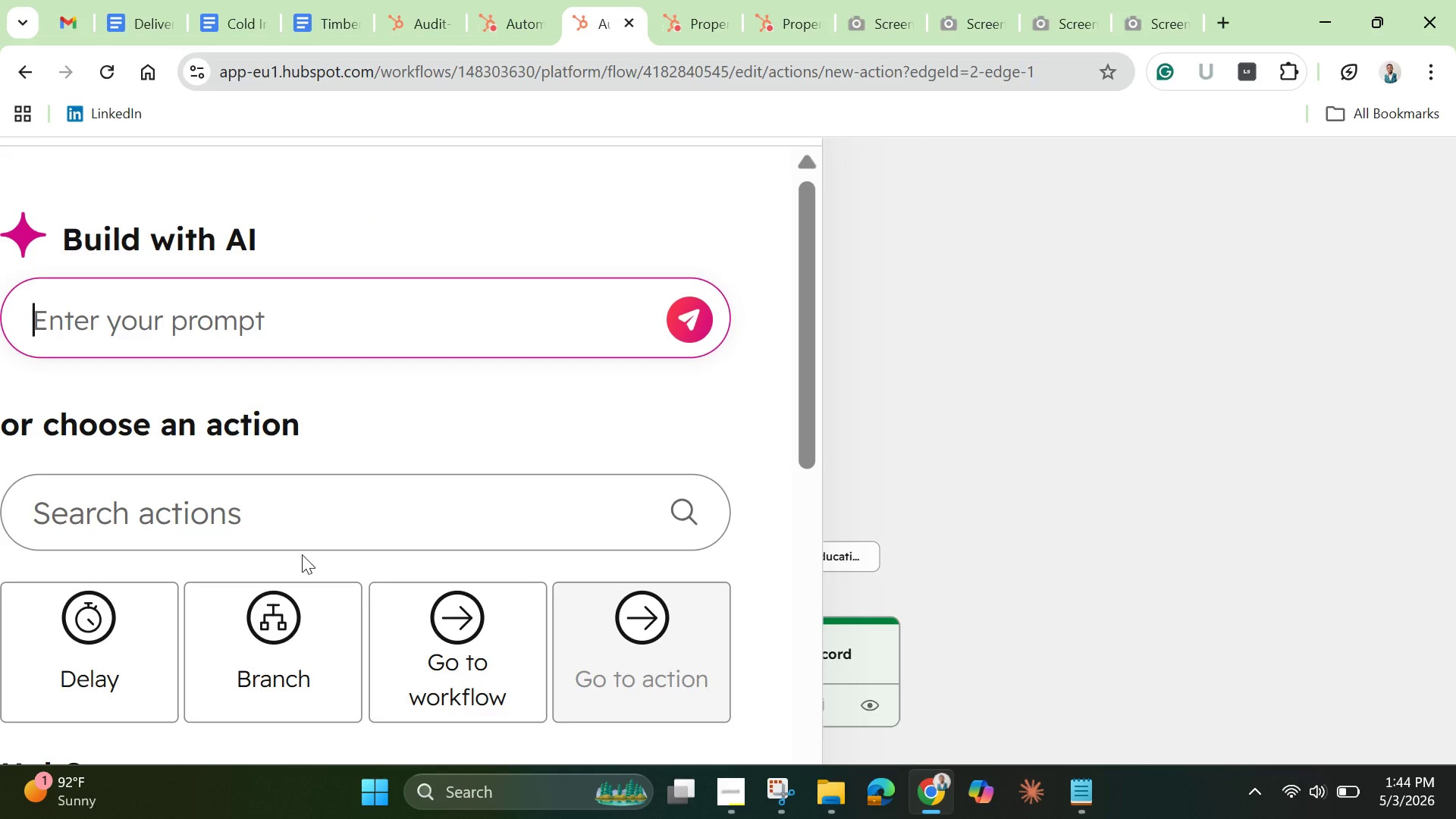 
wait(15.59)
 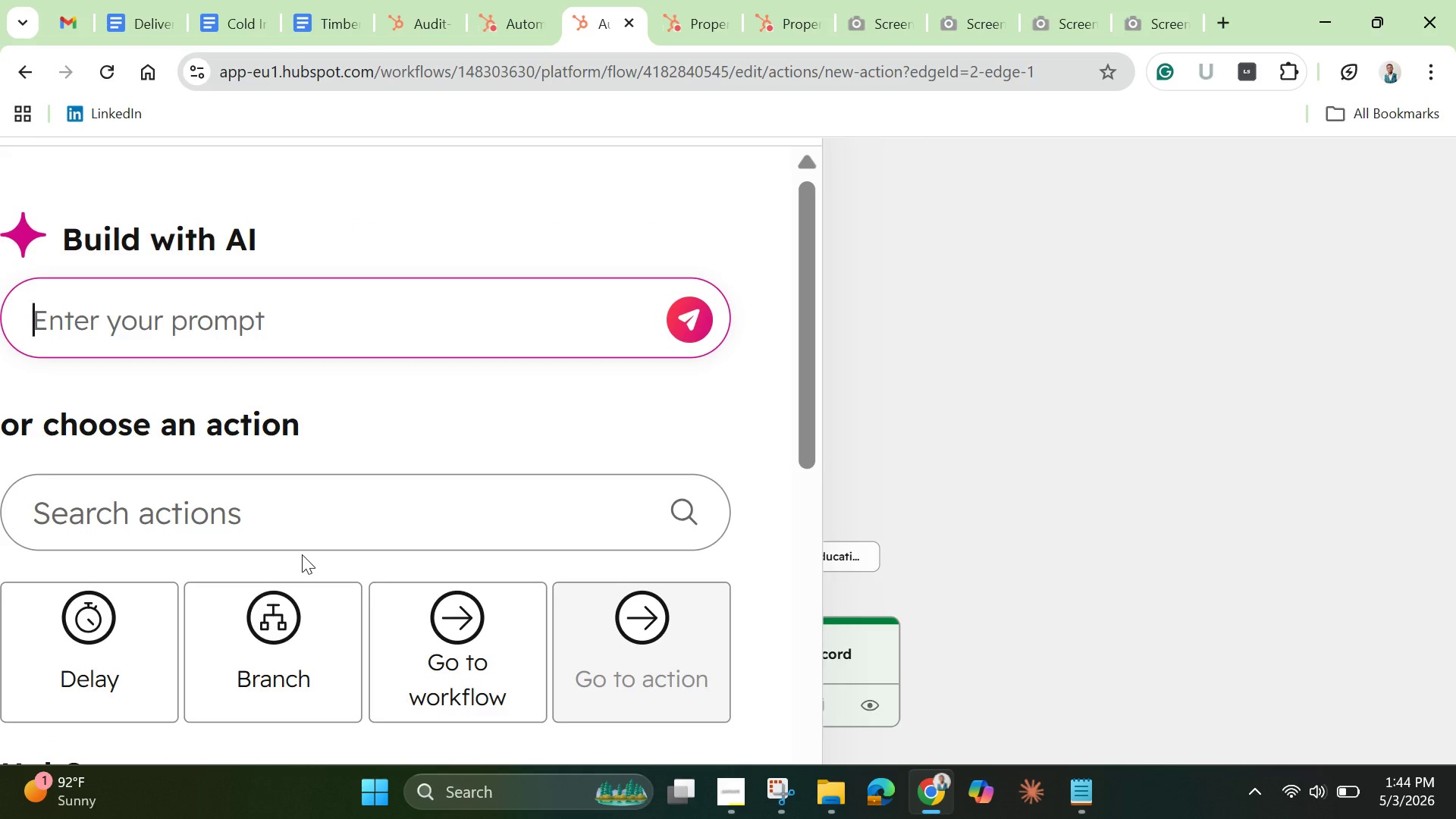 
left_click([947, 397])
 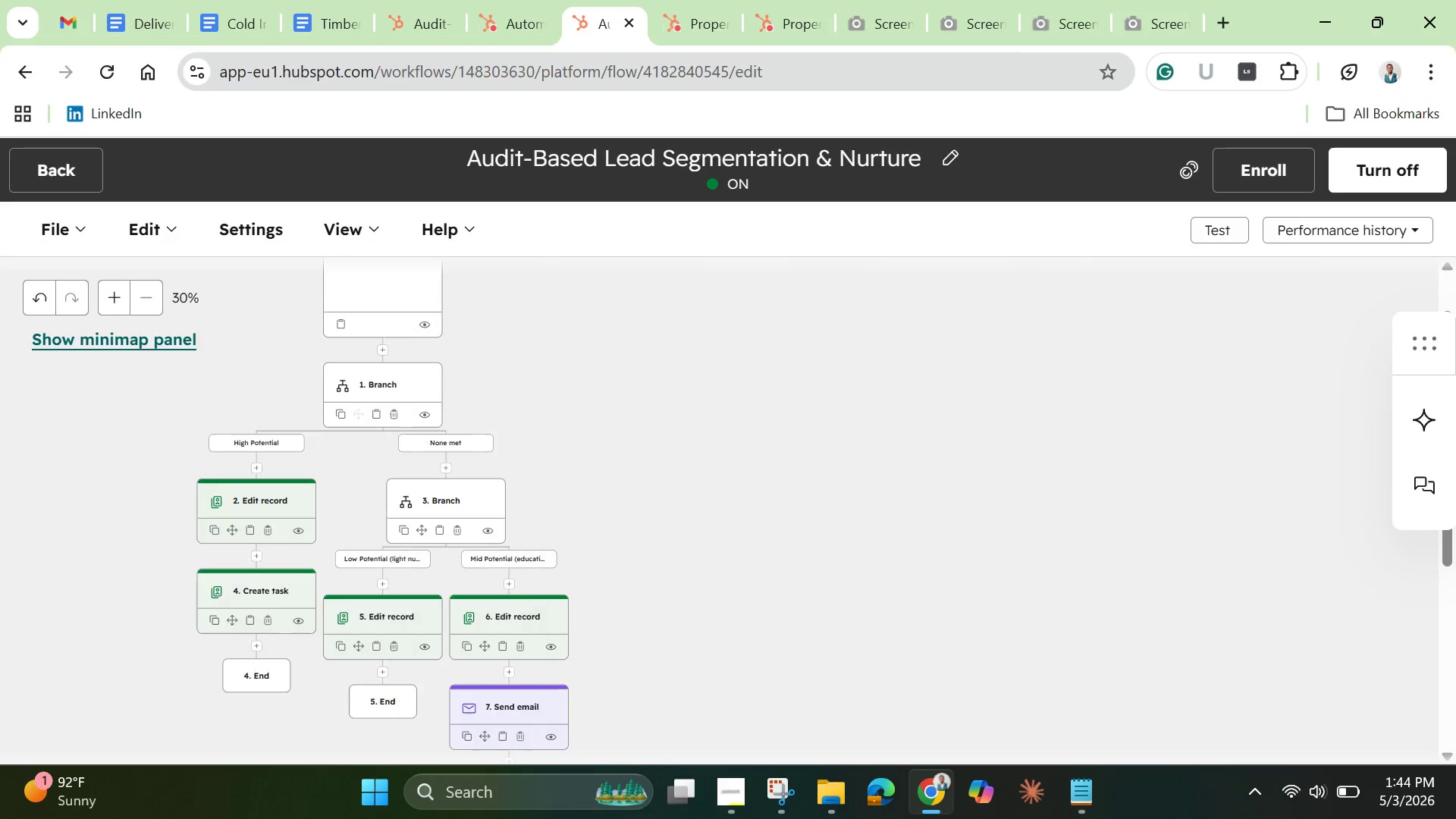 
wait(9.63)
 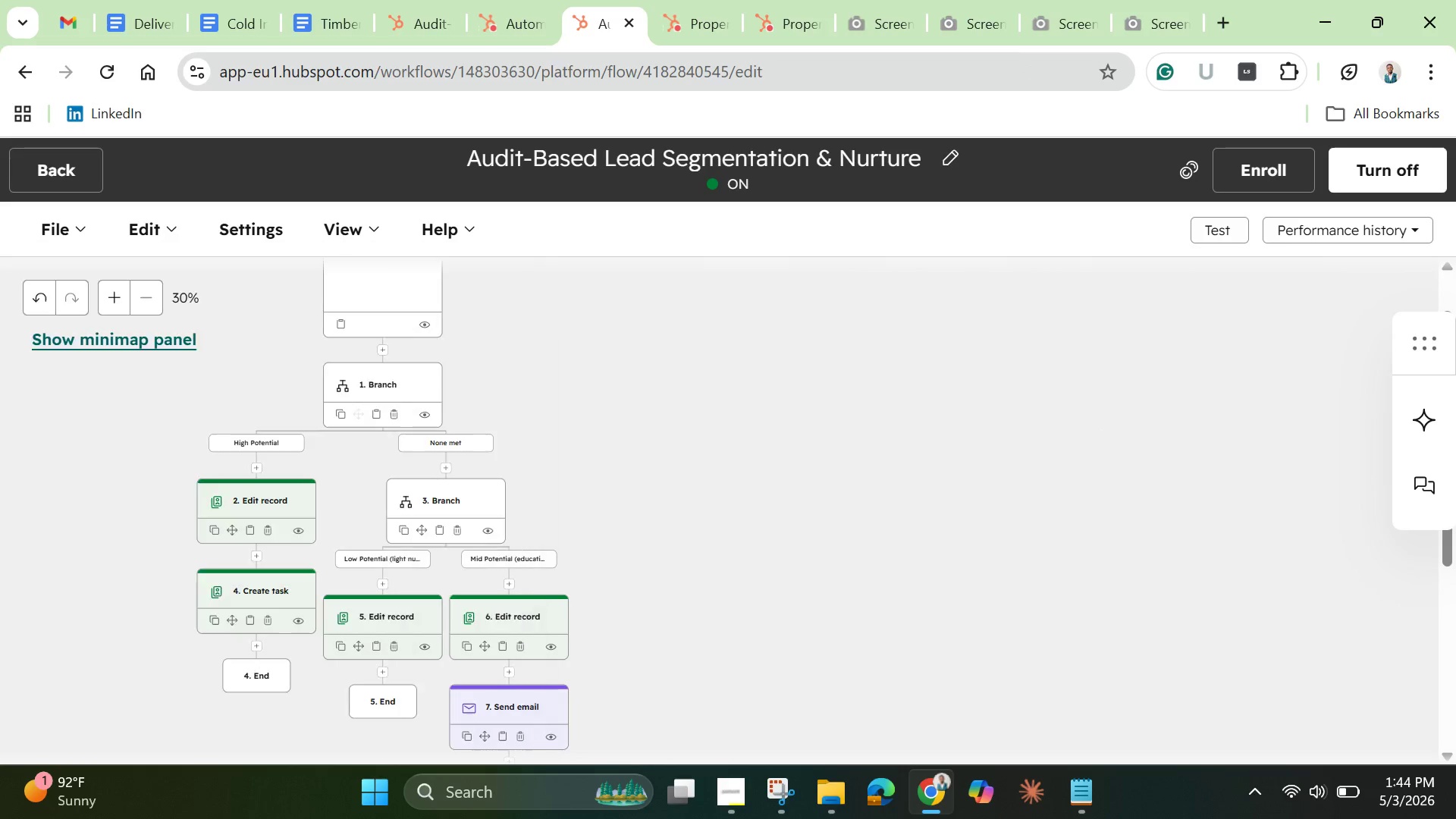 
mouse_move([237, 619])
 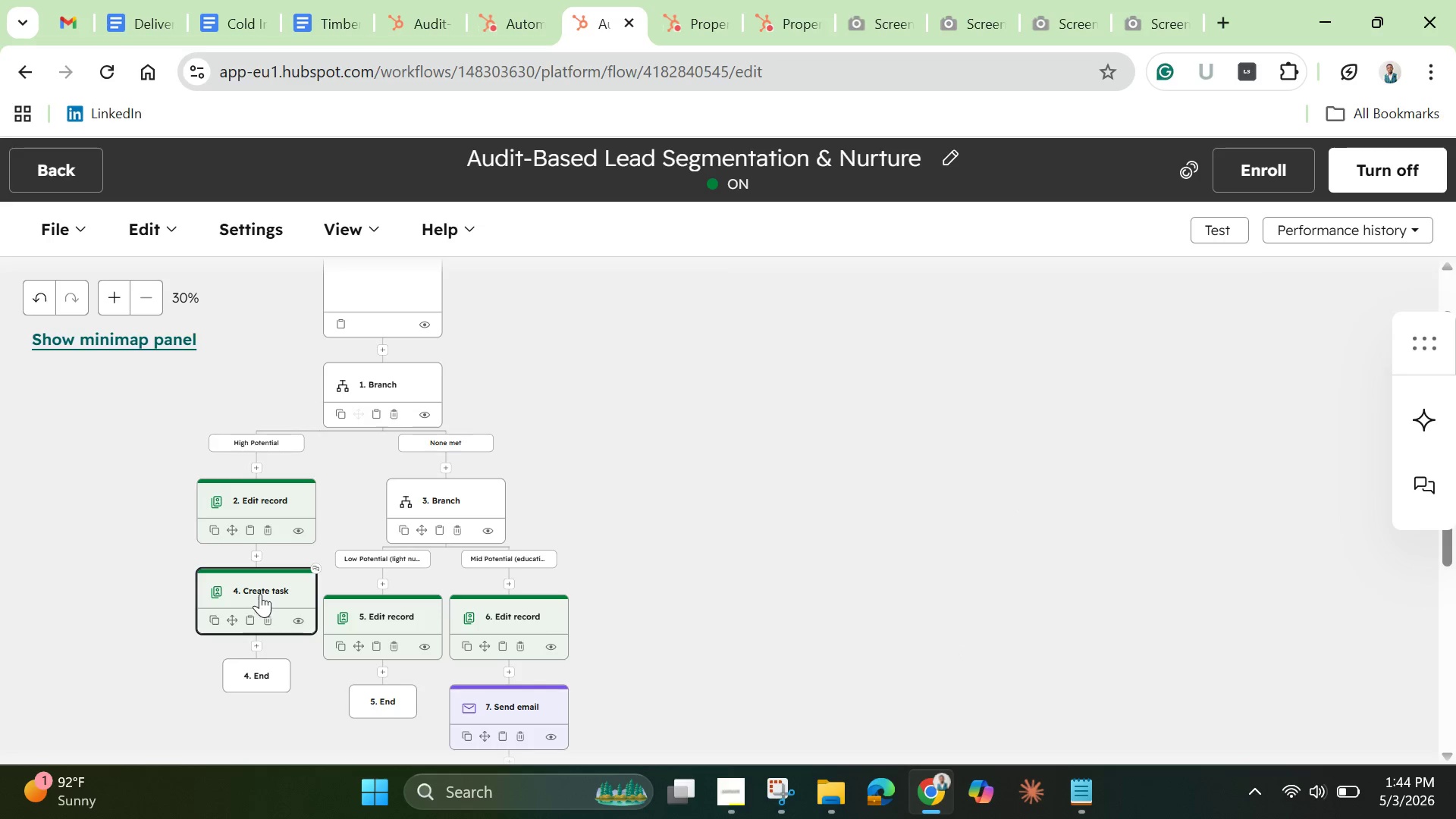 
left_click([262, 594])
 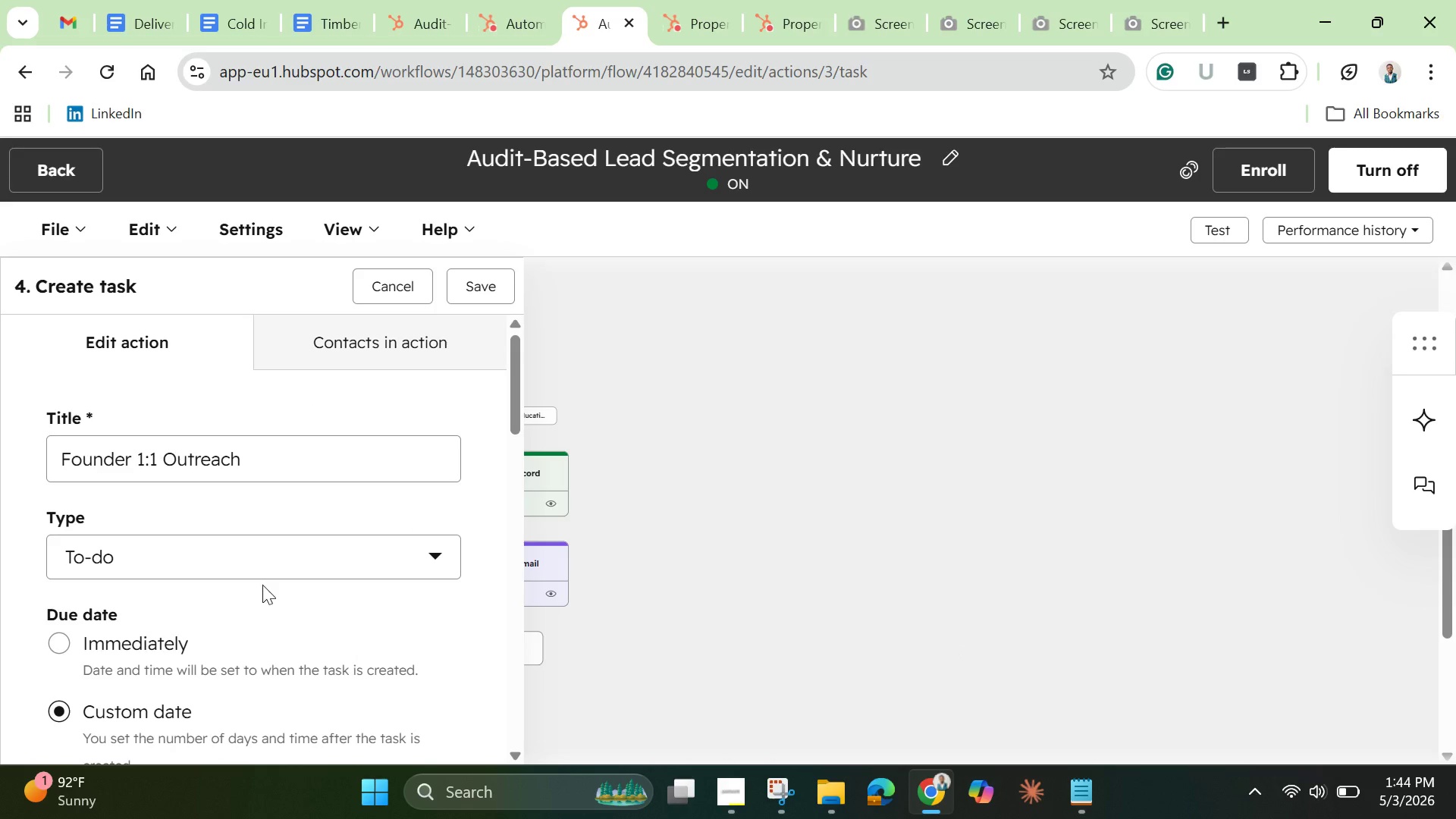 
wait(5.98)
 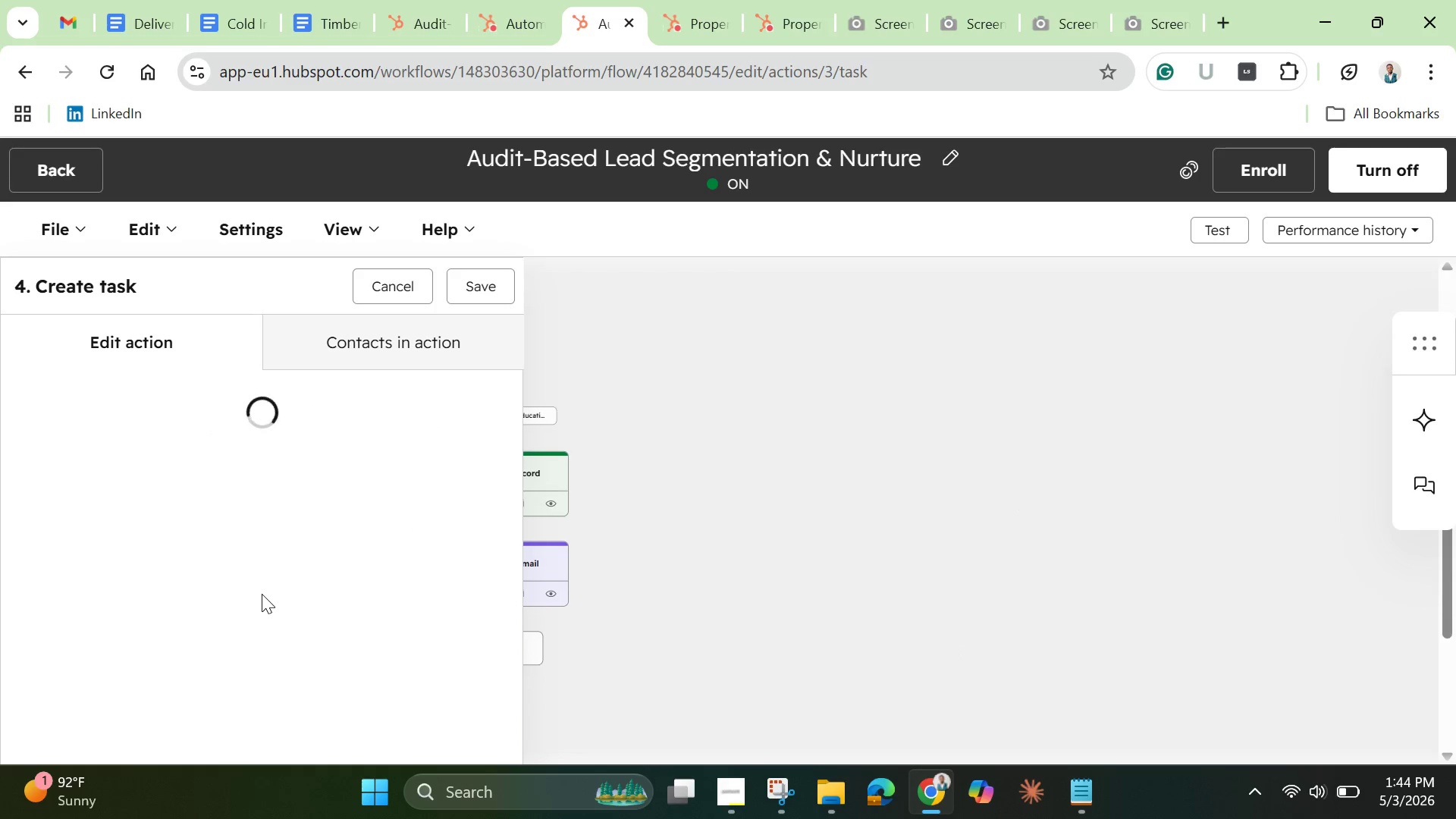 
left_click([64, 461])
 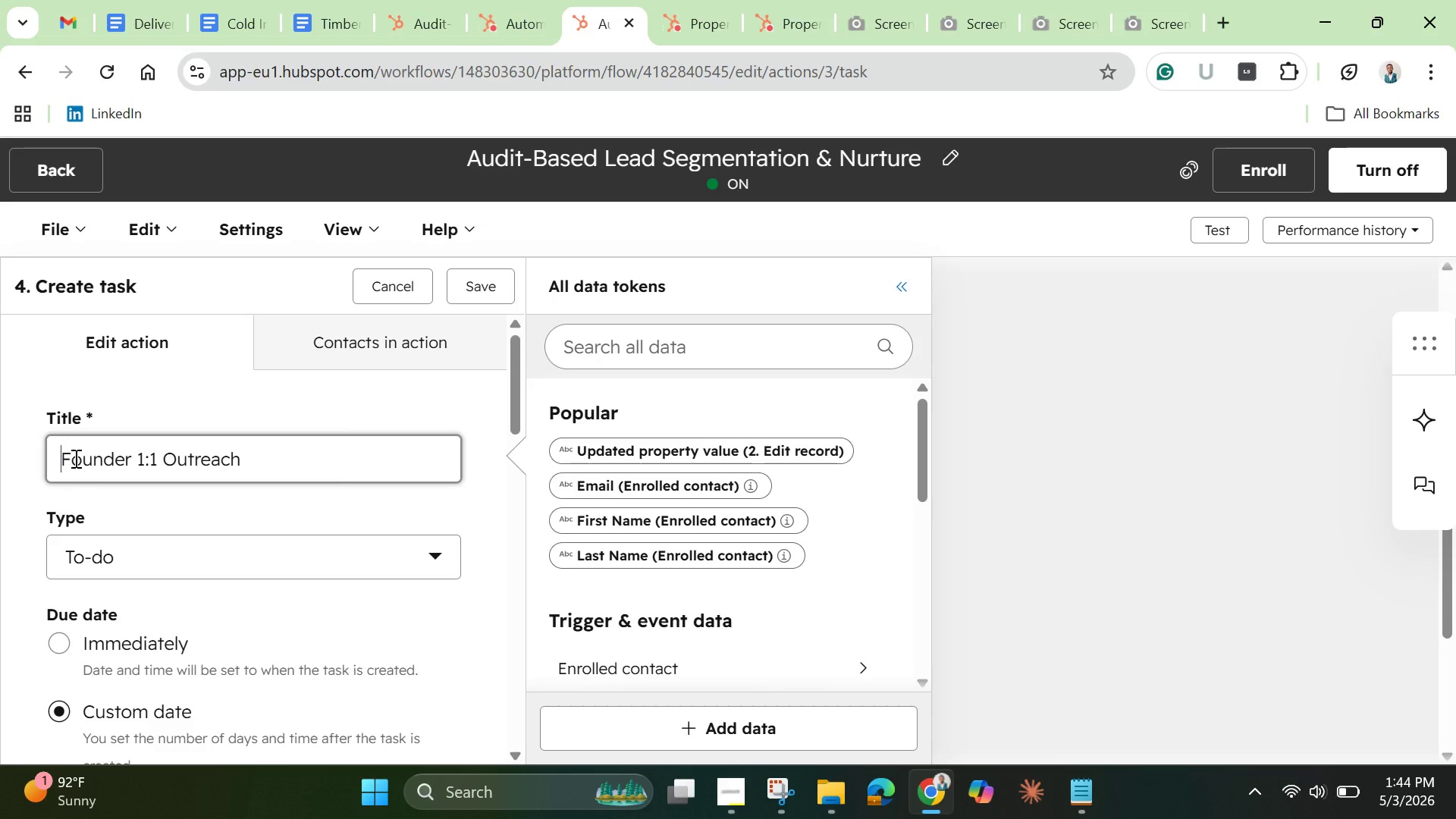 
key(Control+ControlLeft)
 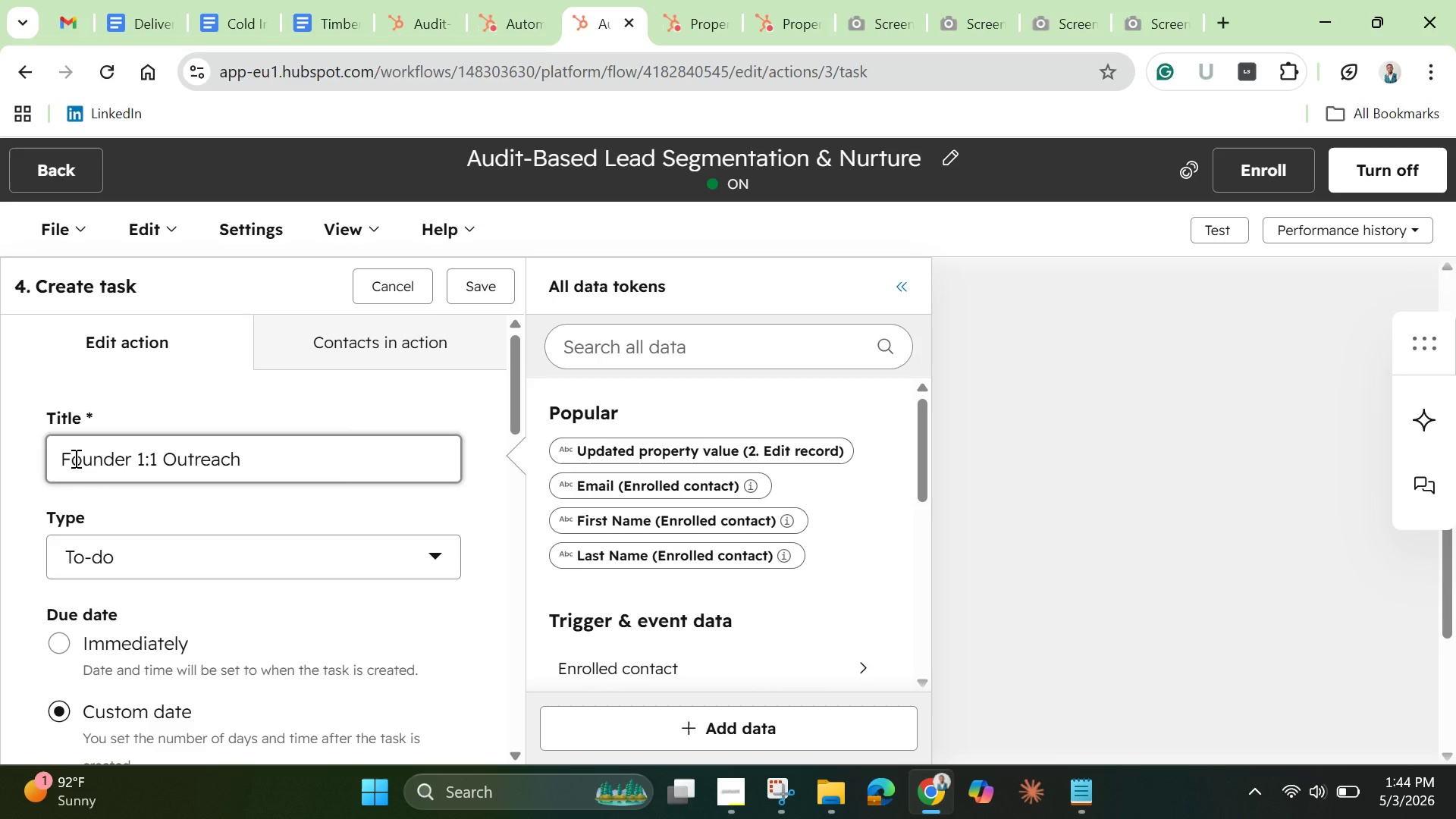 
type(VIP Sequence + )
 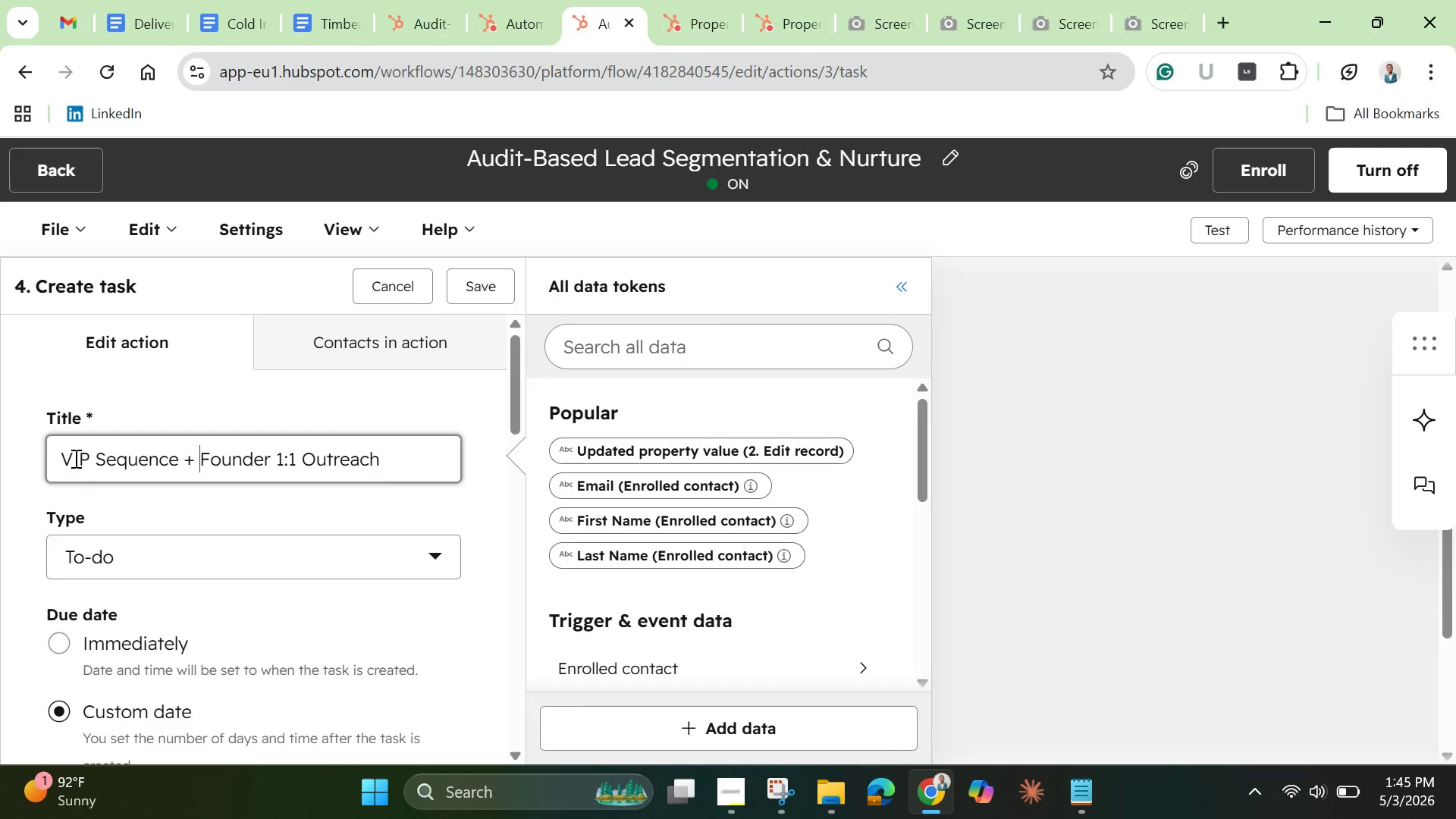 
left_click_drag(start_coordinate=[275, 462], to_coordinate=[201, 459])
 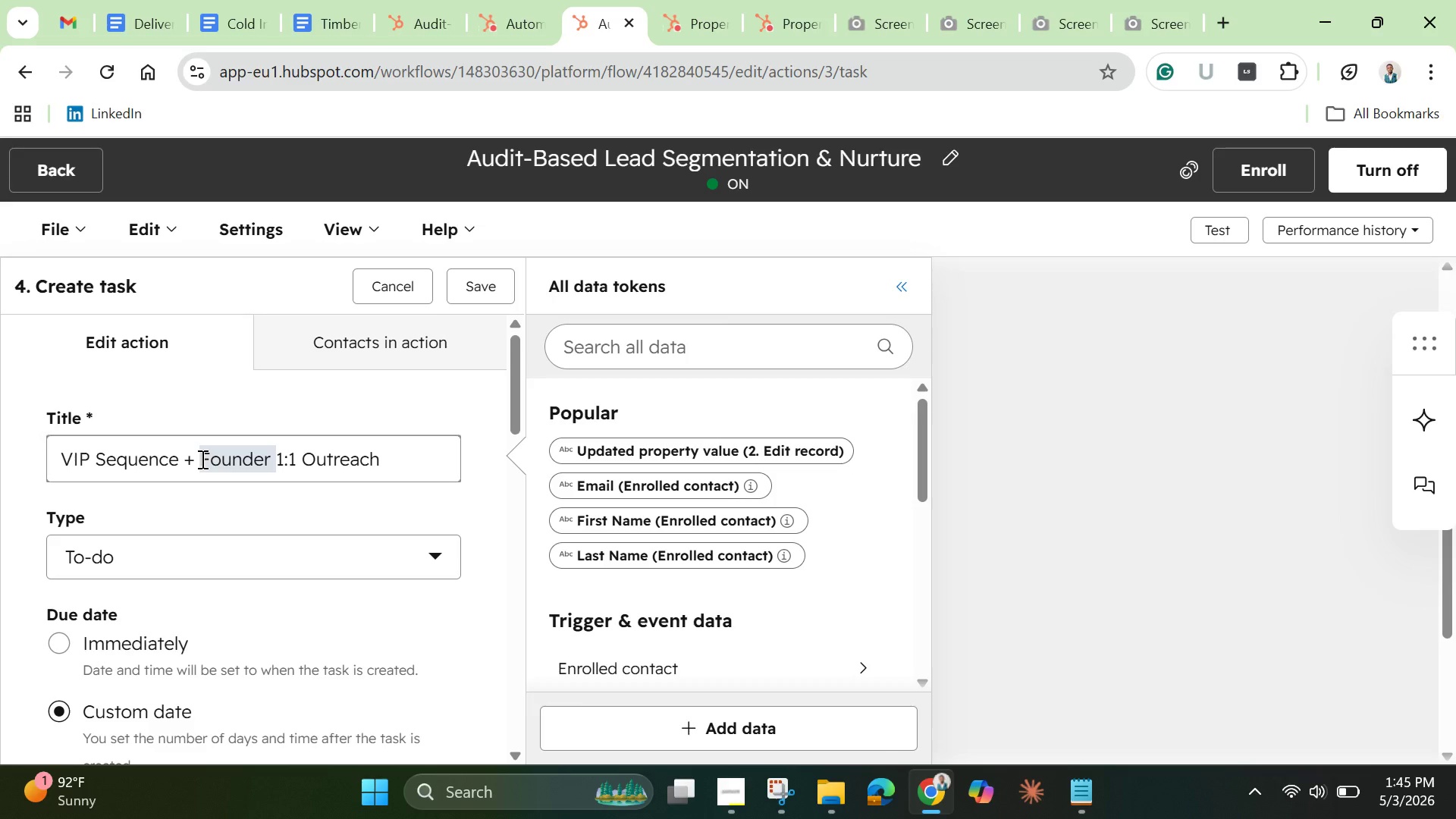 
right_click([201, 459])
 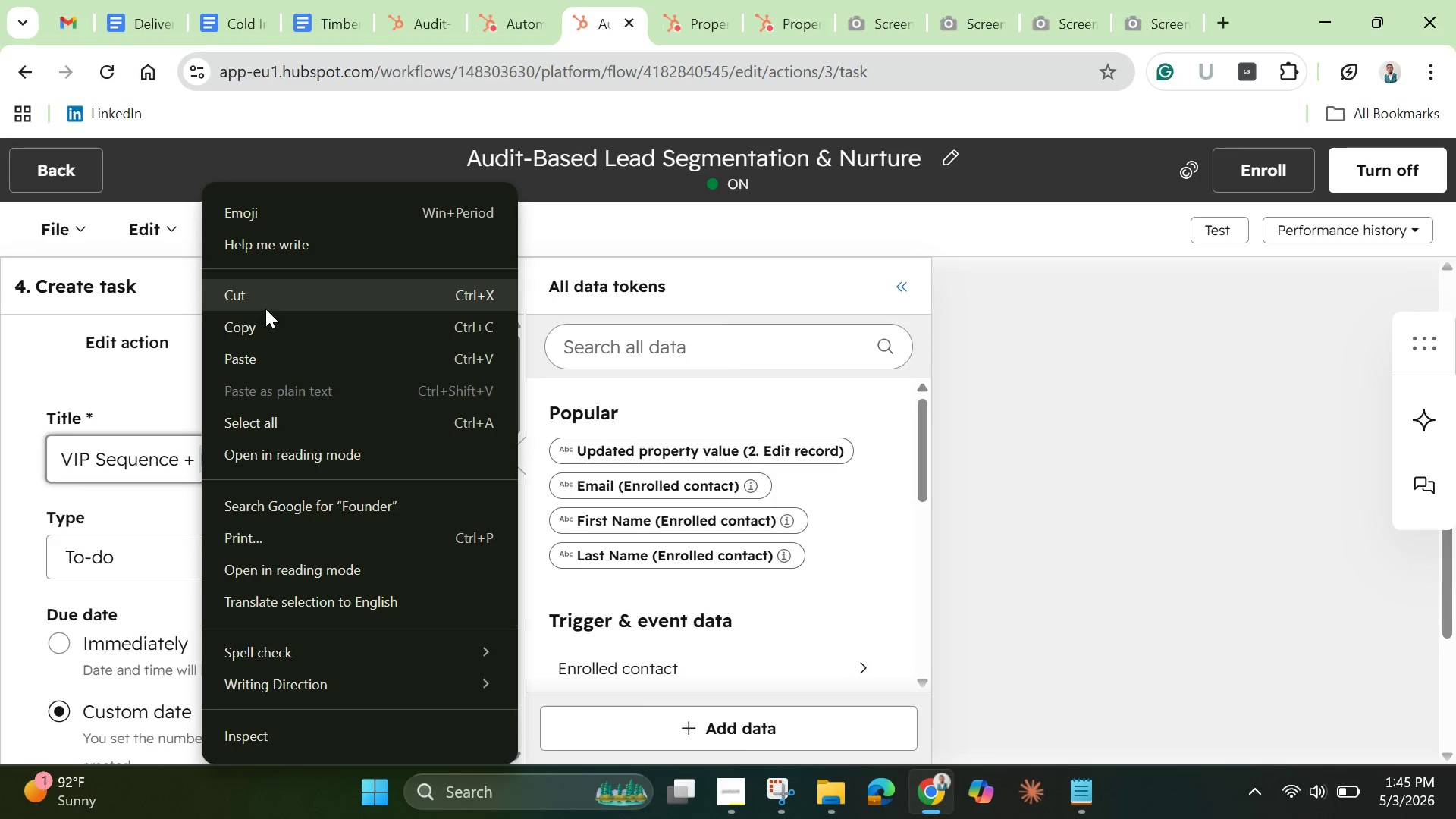 
left_click([265, 309])
 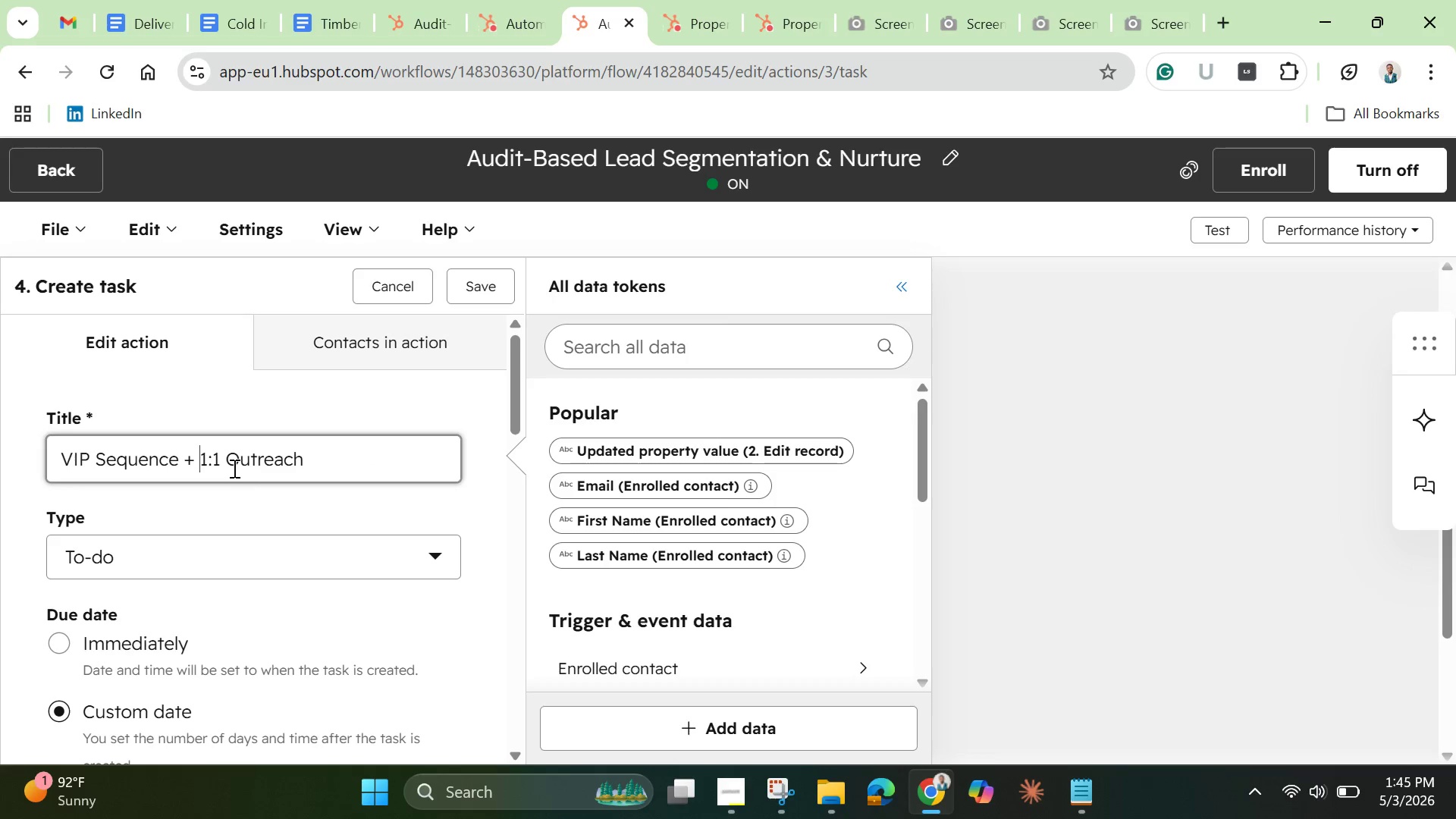 
left_click([224, 460])
 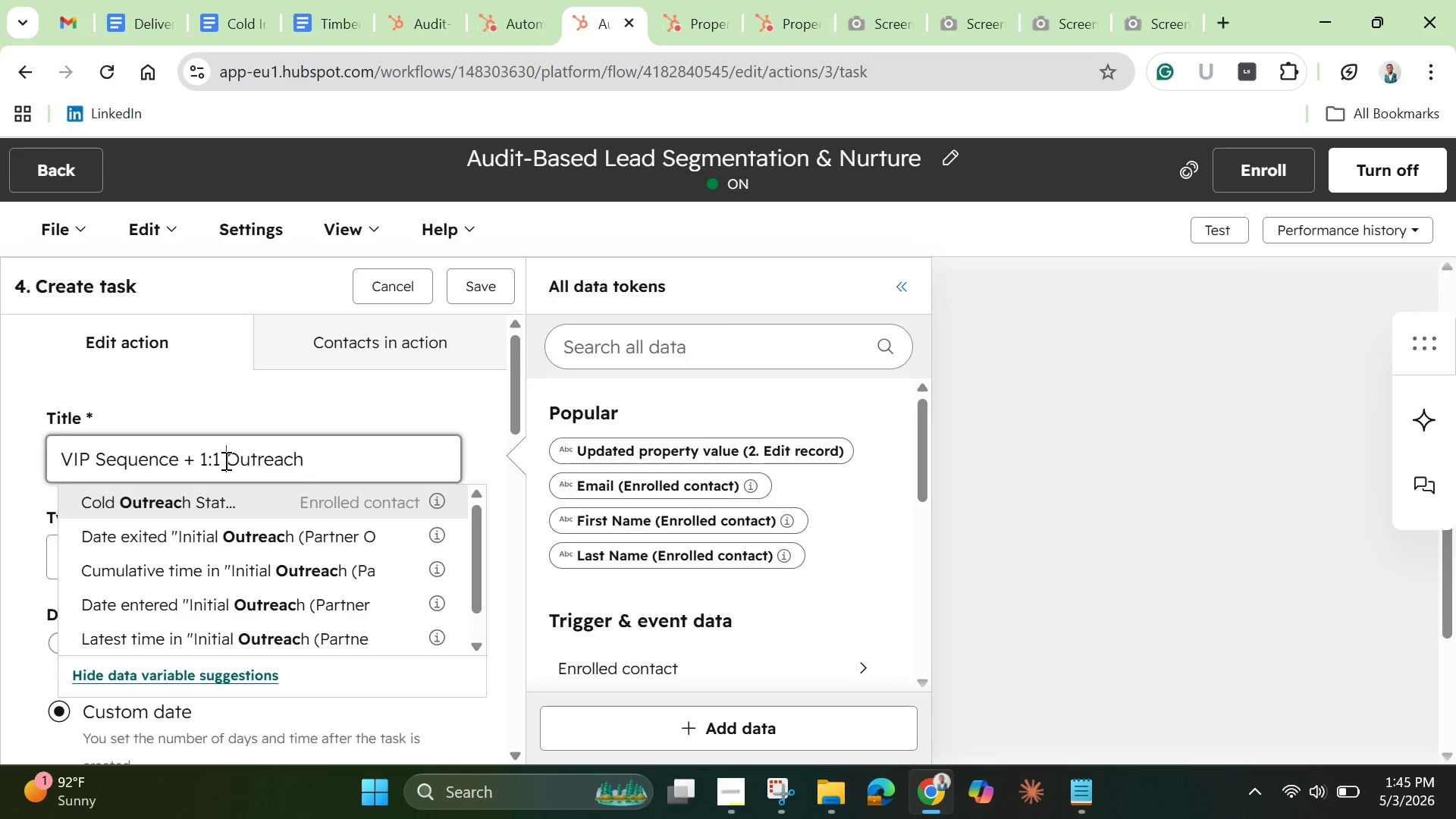 
key(Control+V)
 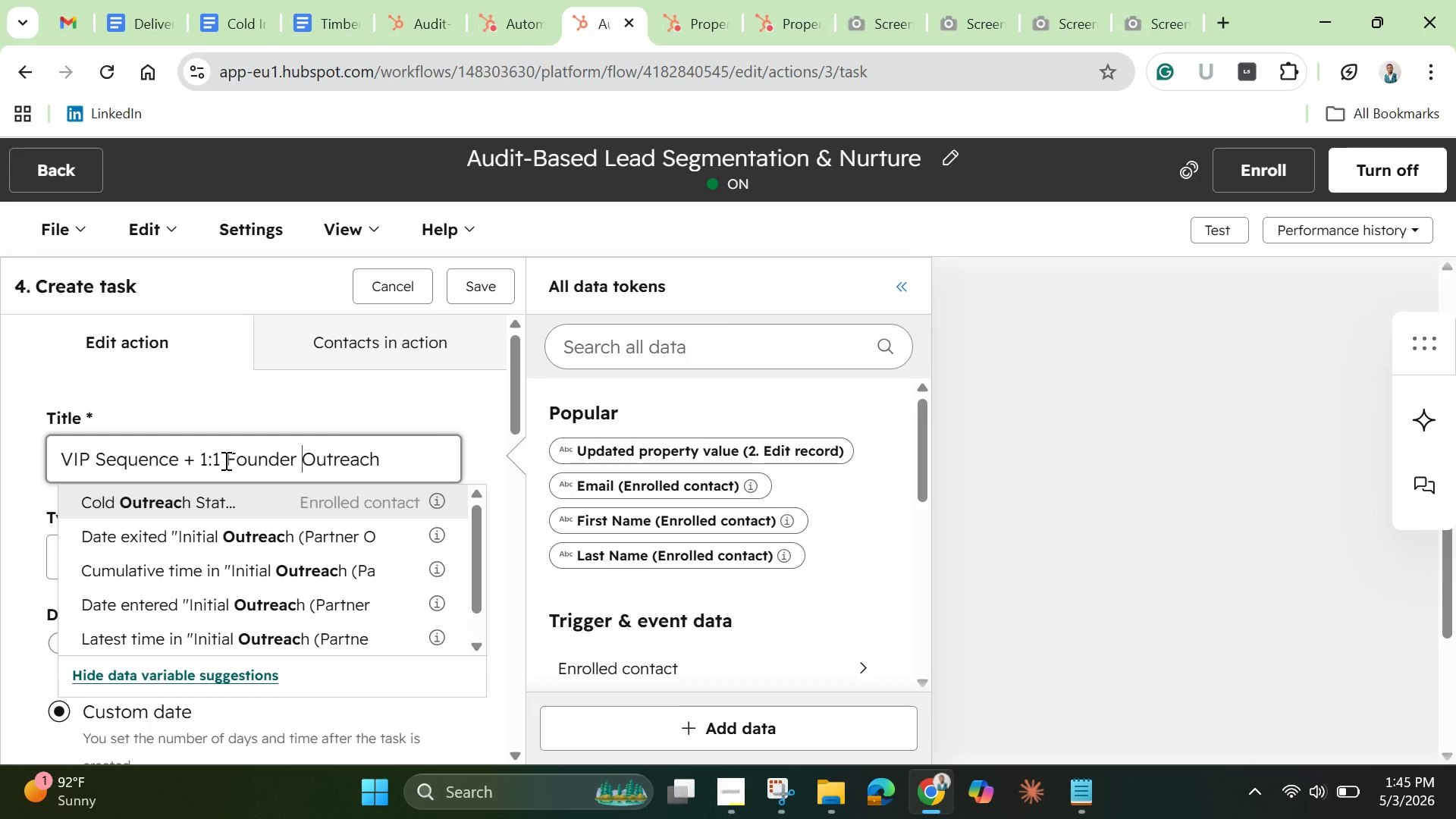 
wait(6.03)
 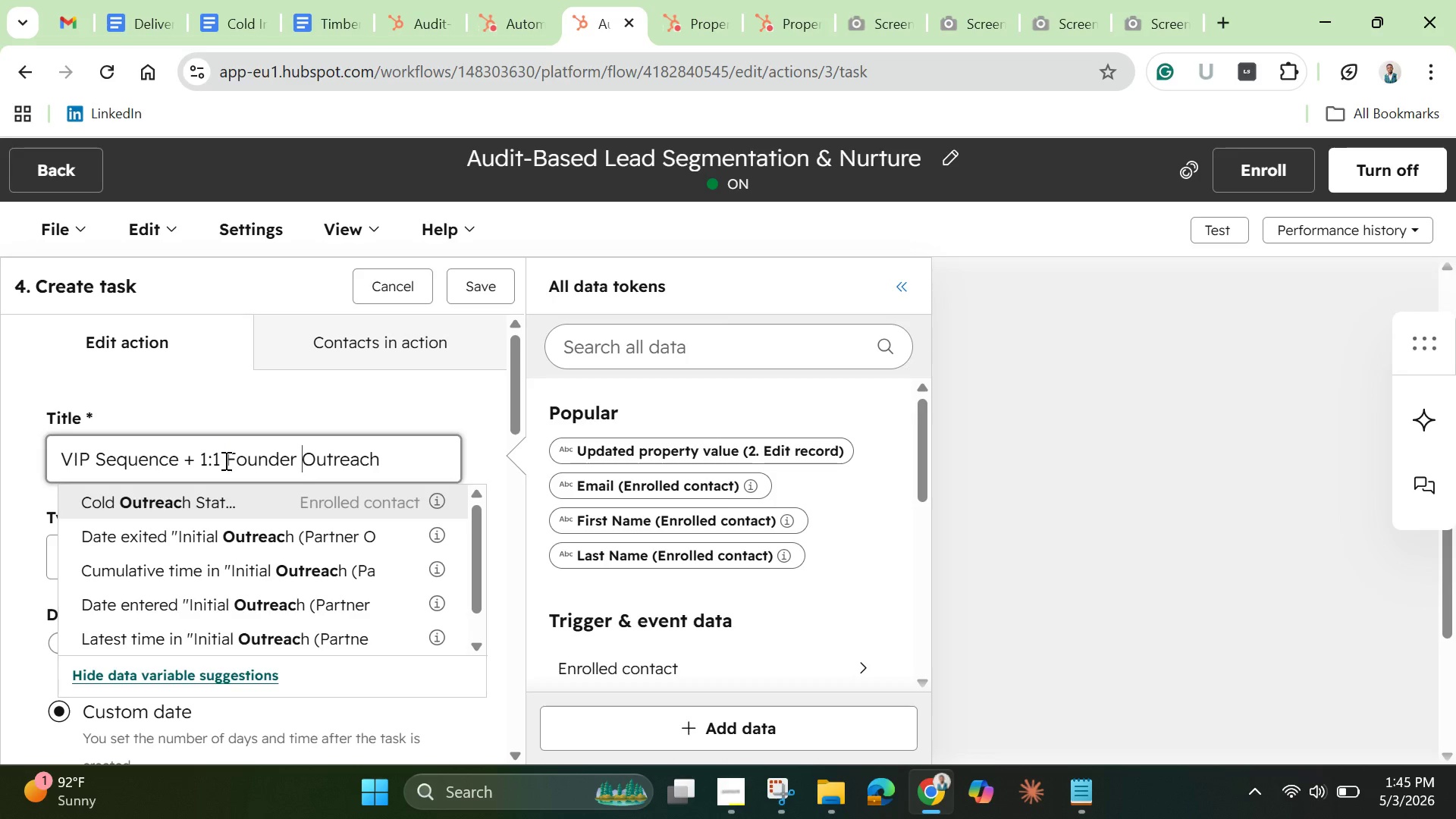 
left_click([391, 403])
 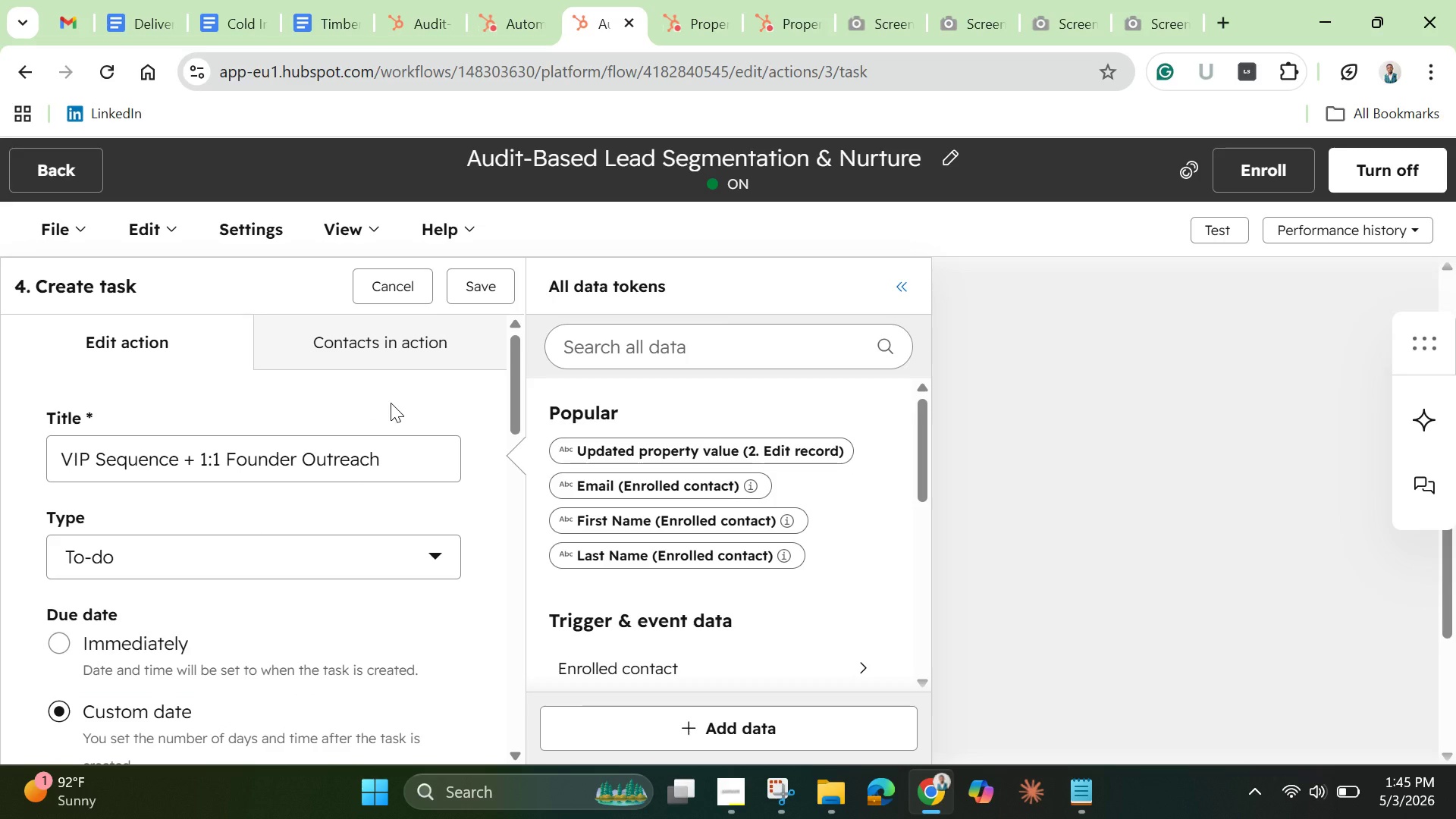 
wait(9.77)
 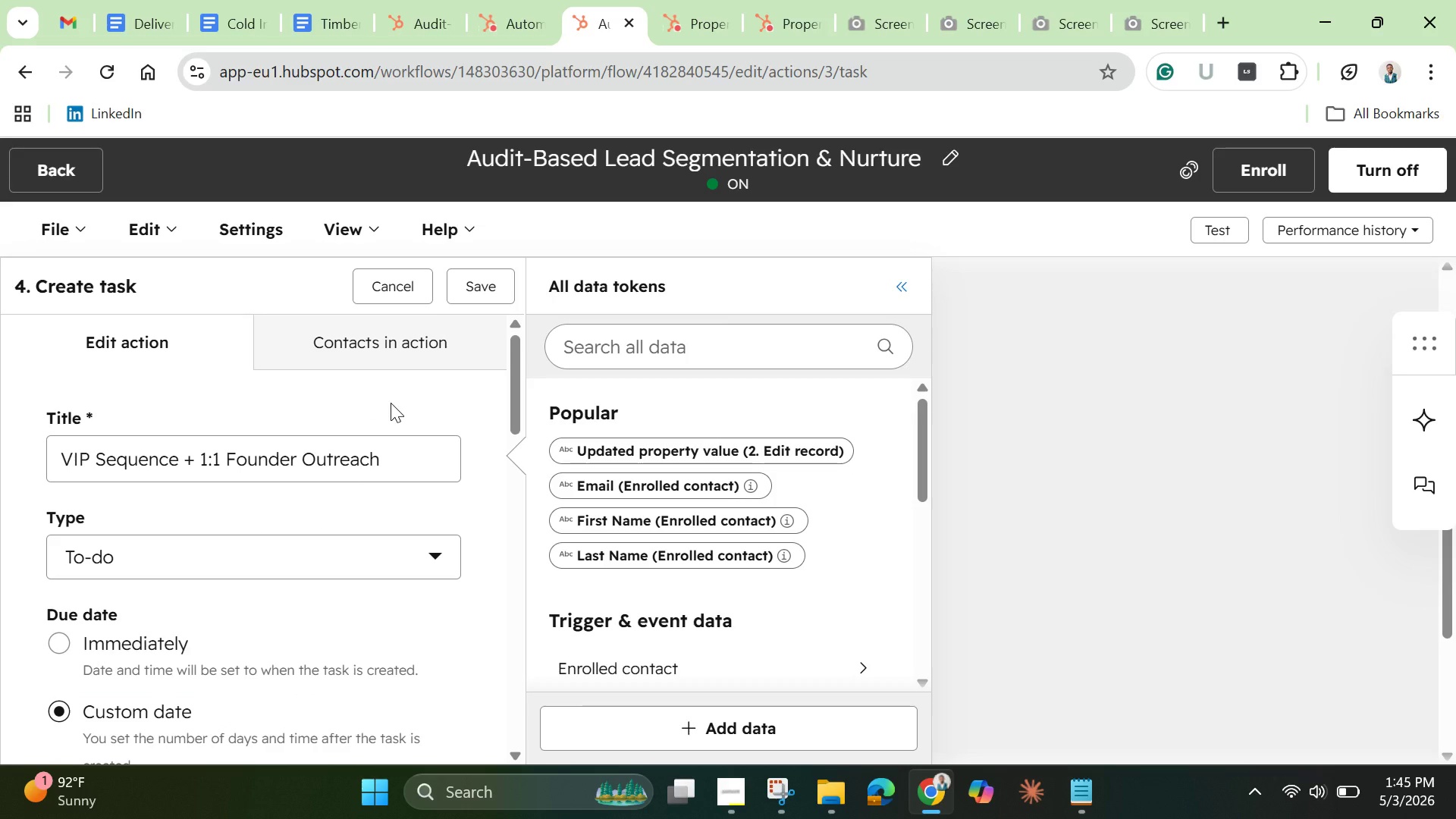 
left_click([477, 284])
 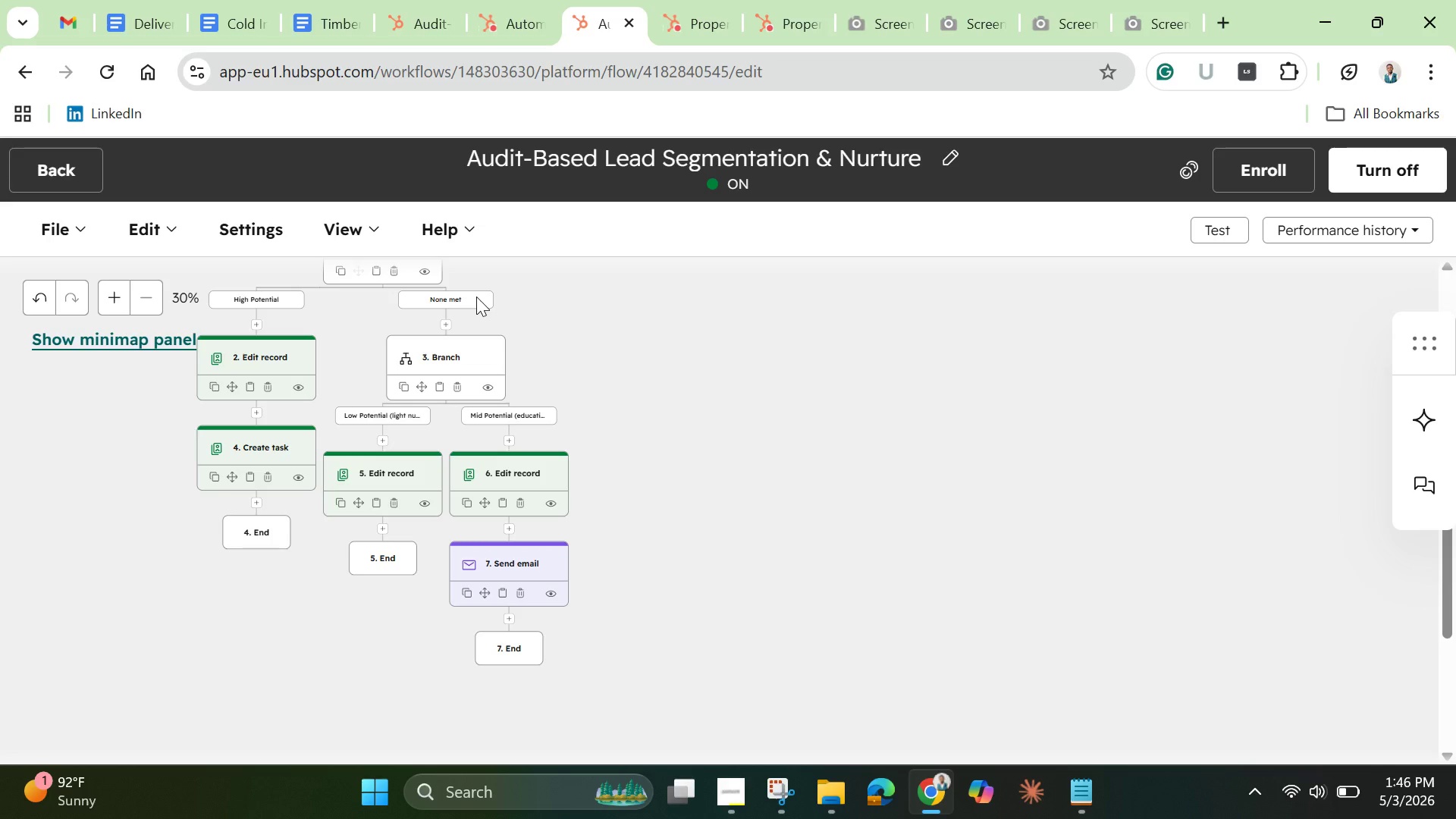 
wait(43.14)
 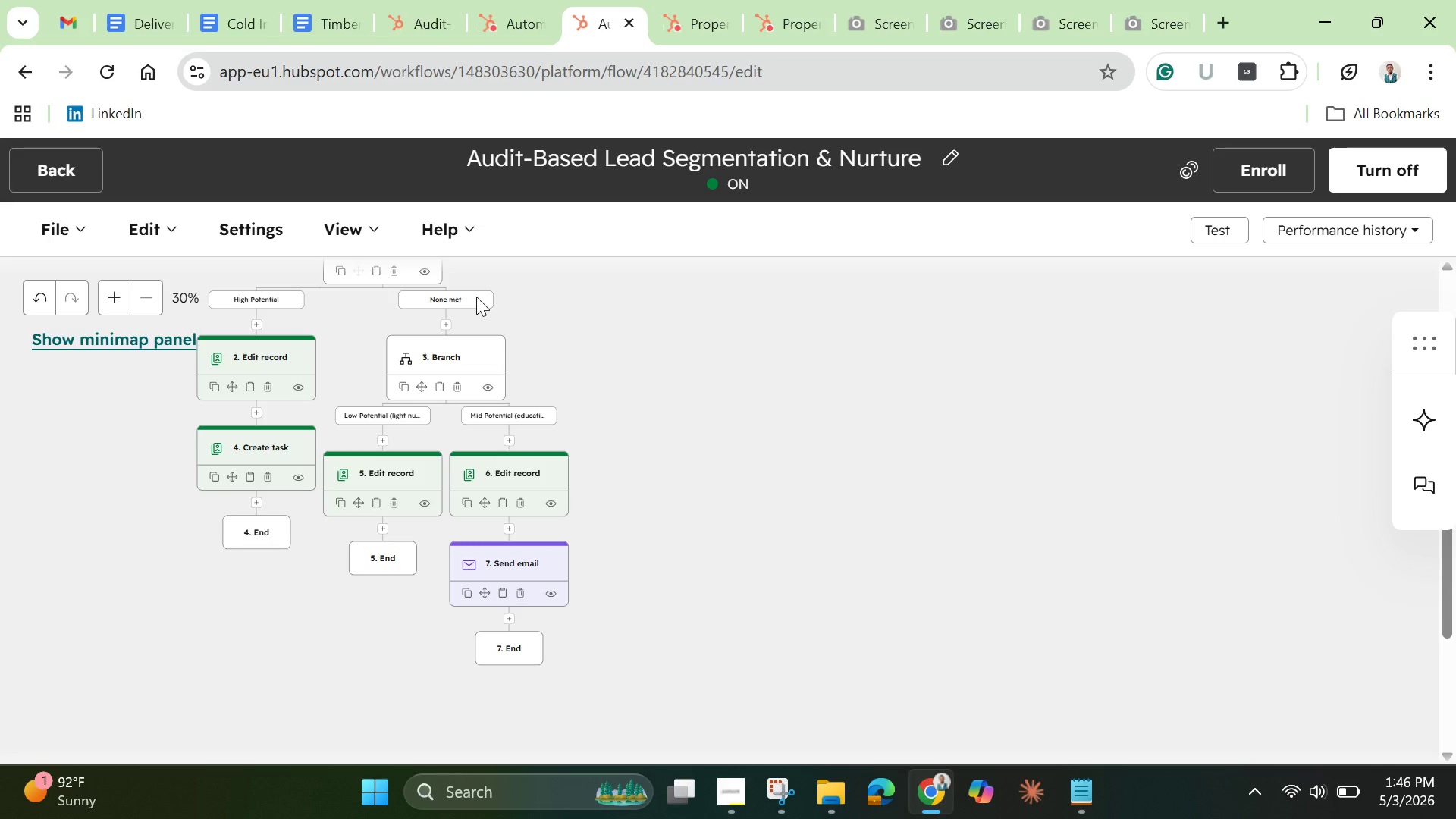 
left_click([70, 174])
 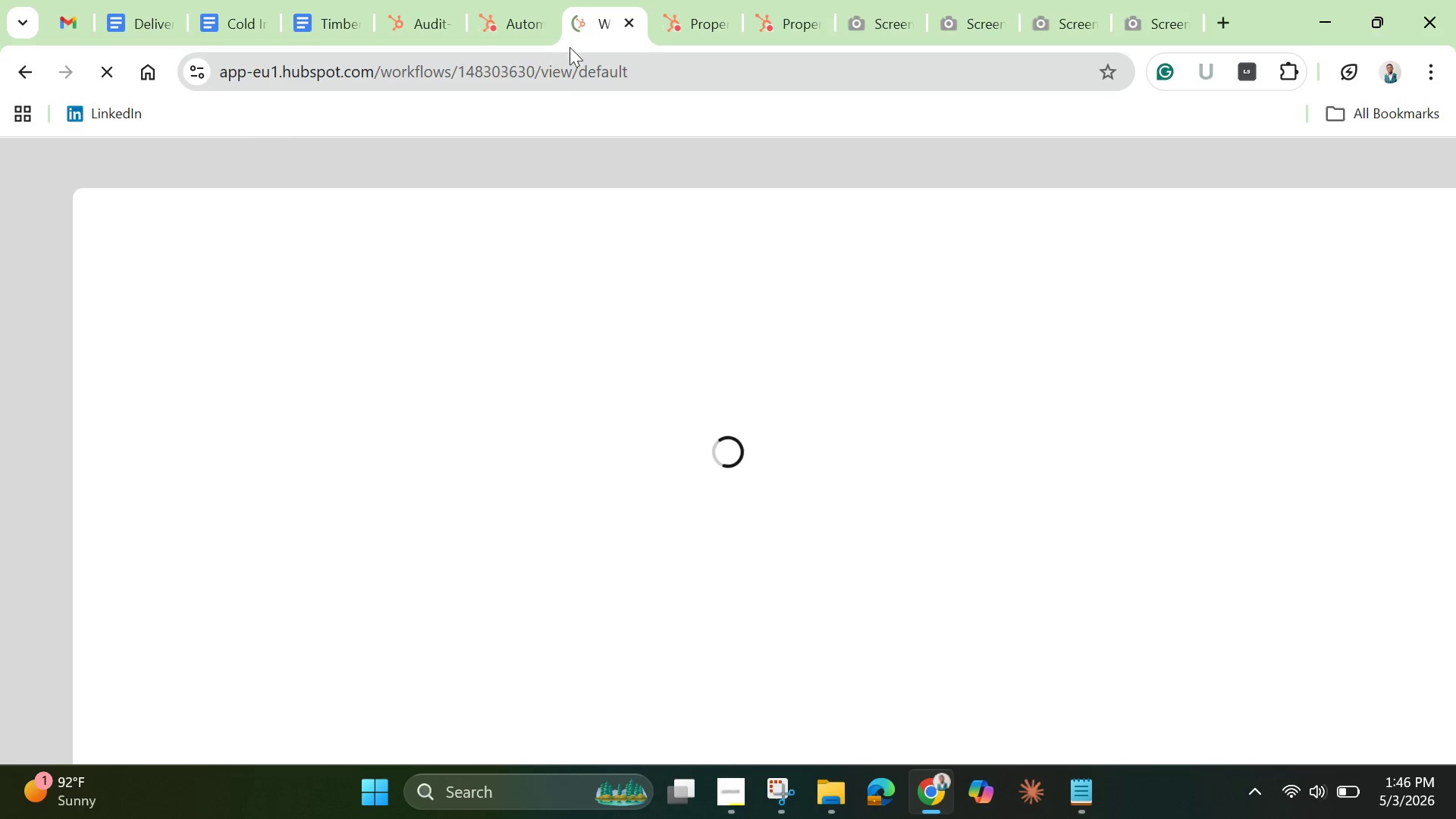 
left_click([521, 14])
 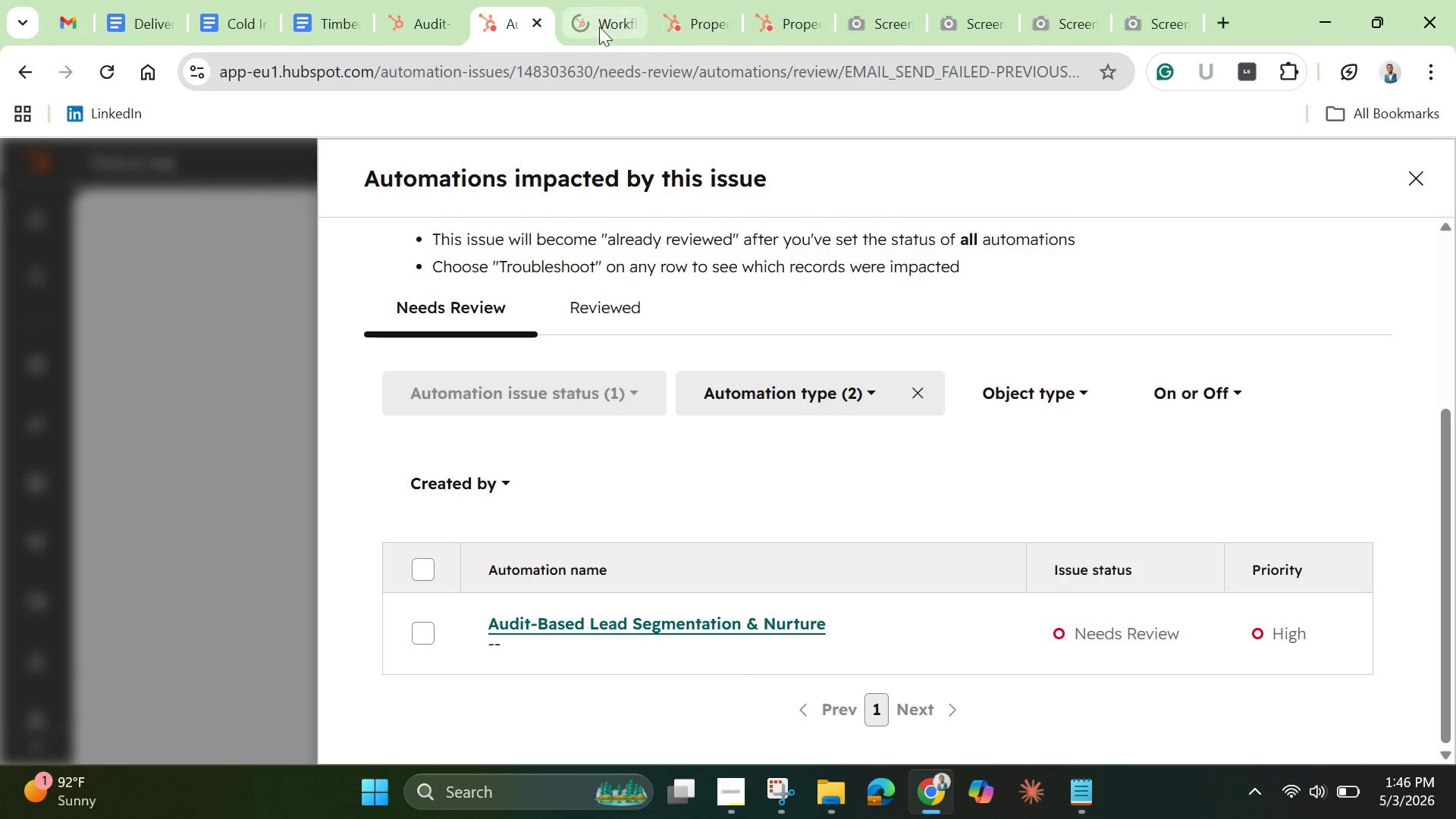 
left_click([604, 28])
 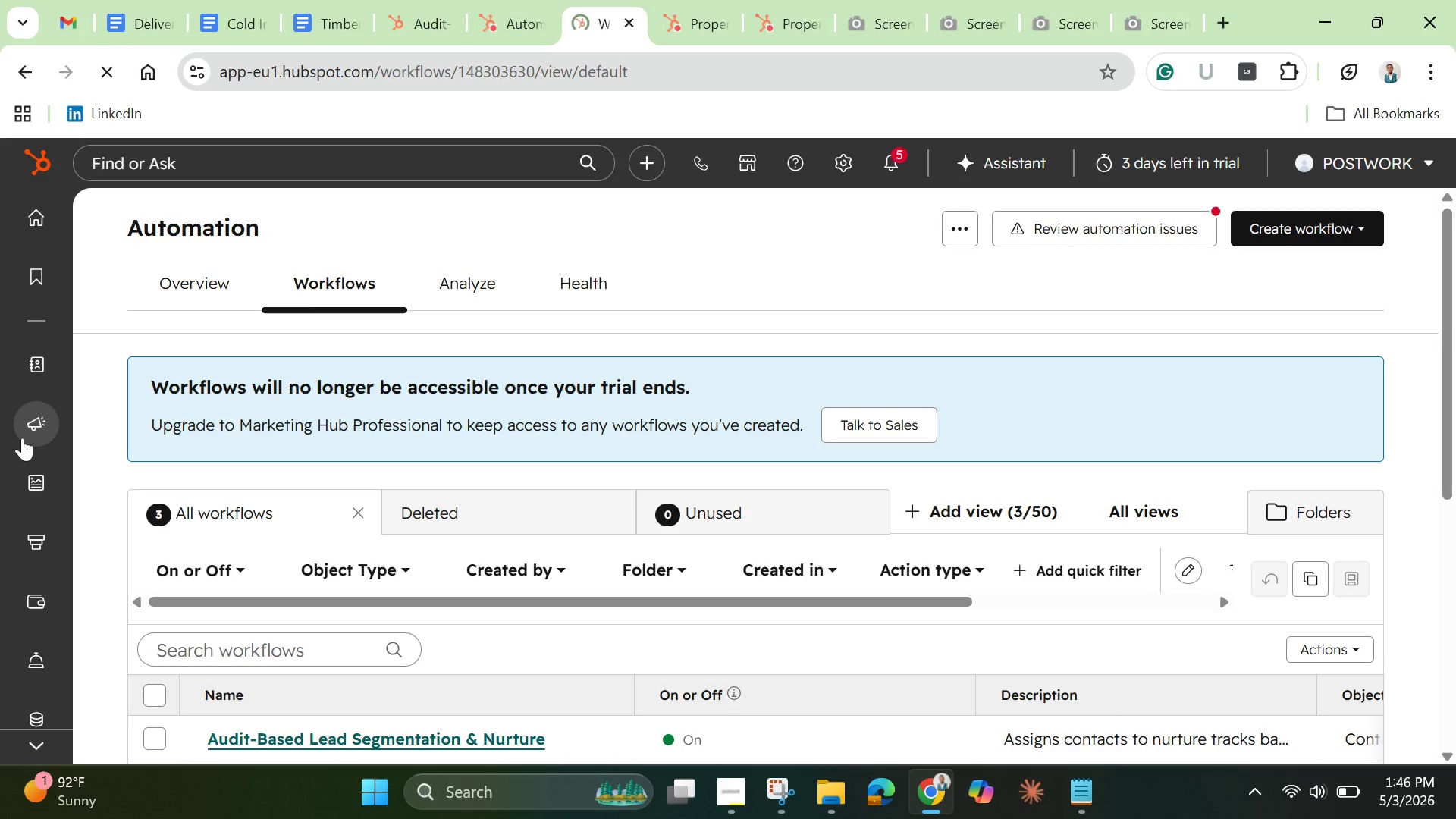 
wait(9.69)
 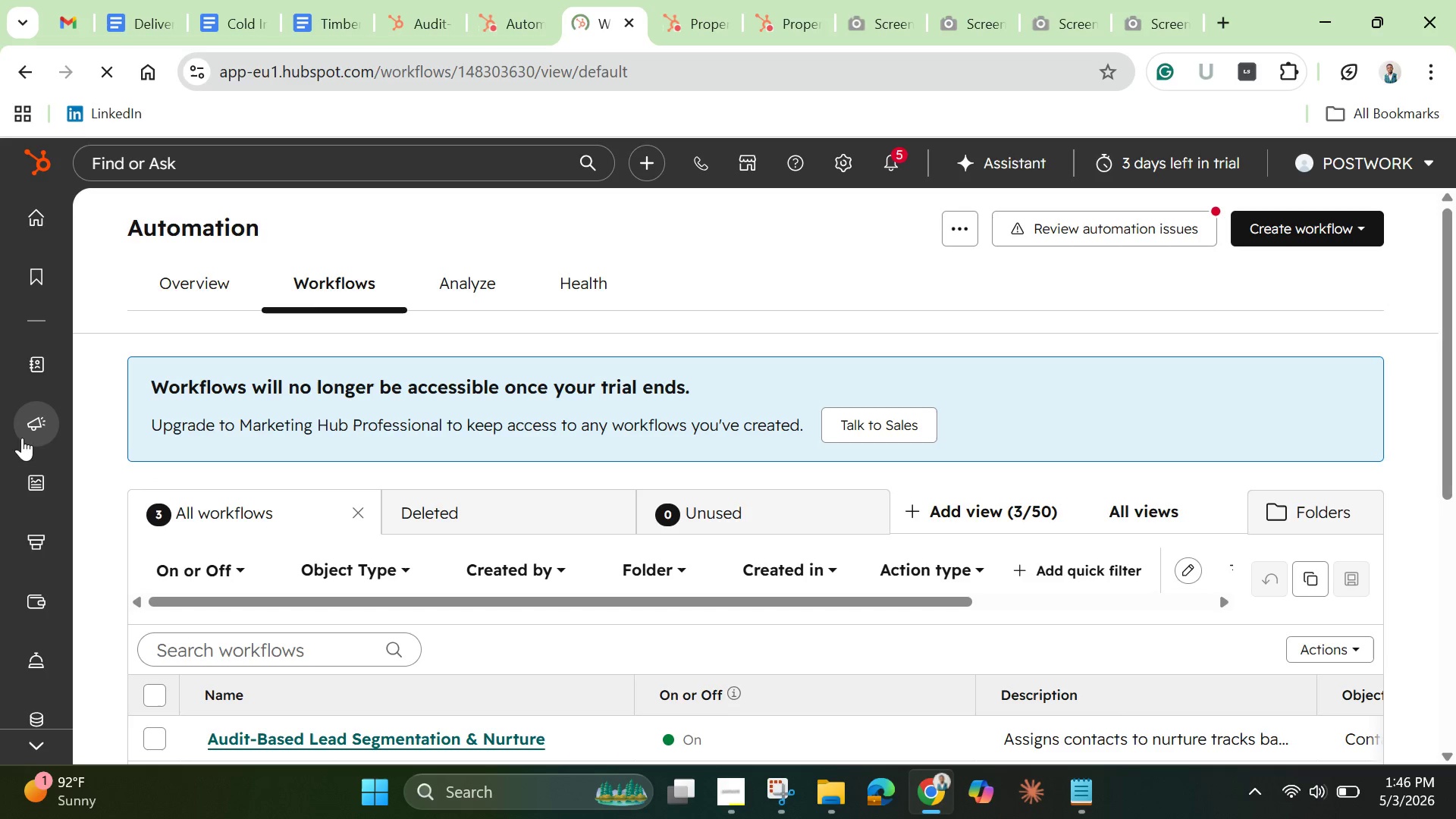 
left_click([181, 546])
 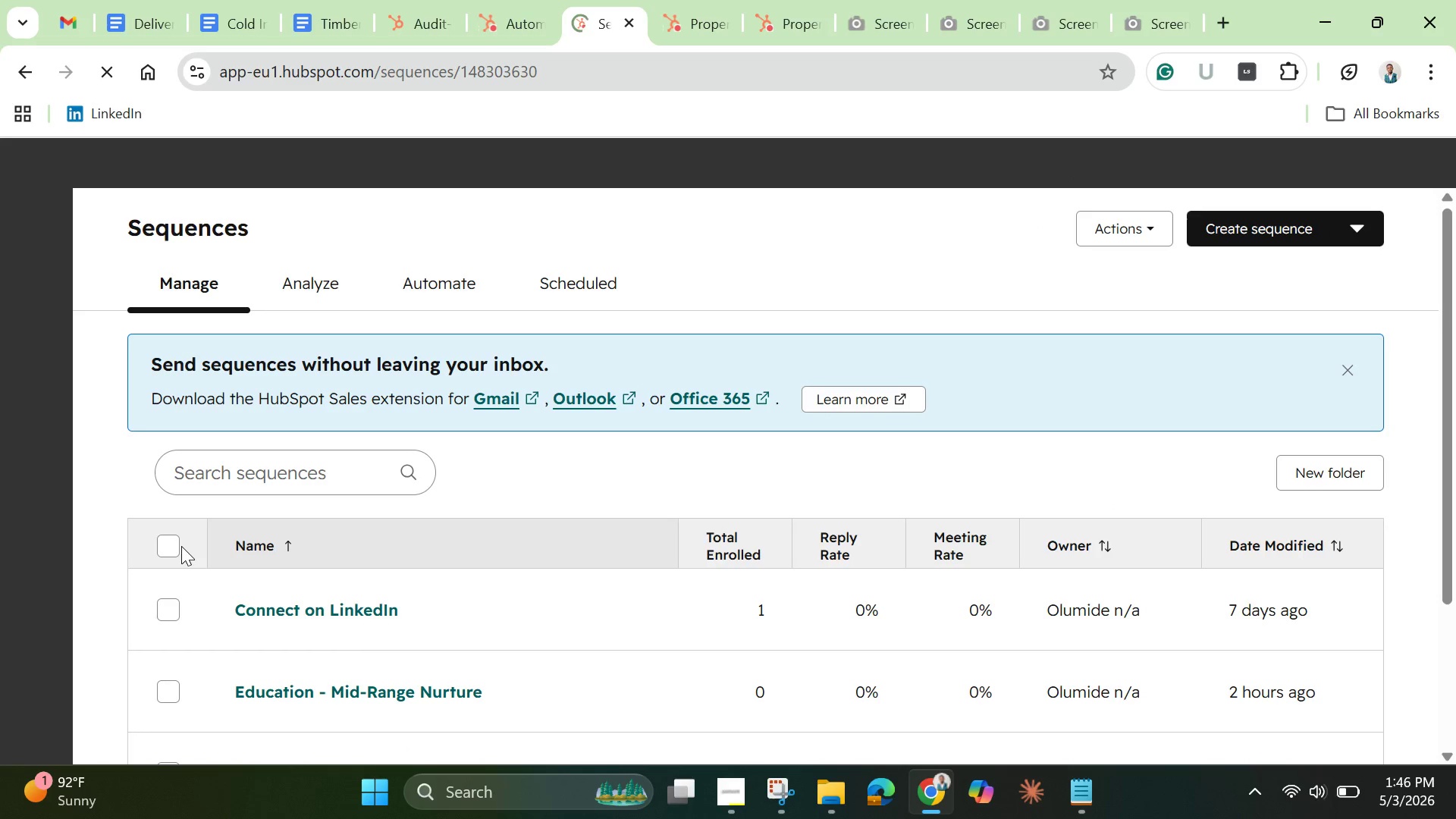 
wait(8.28)
 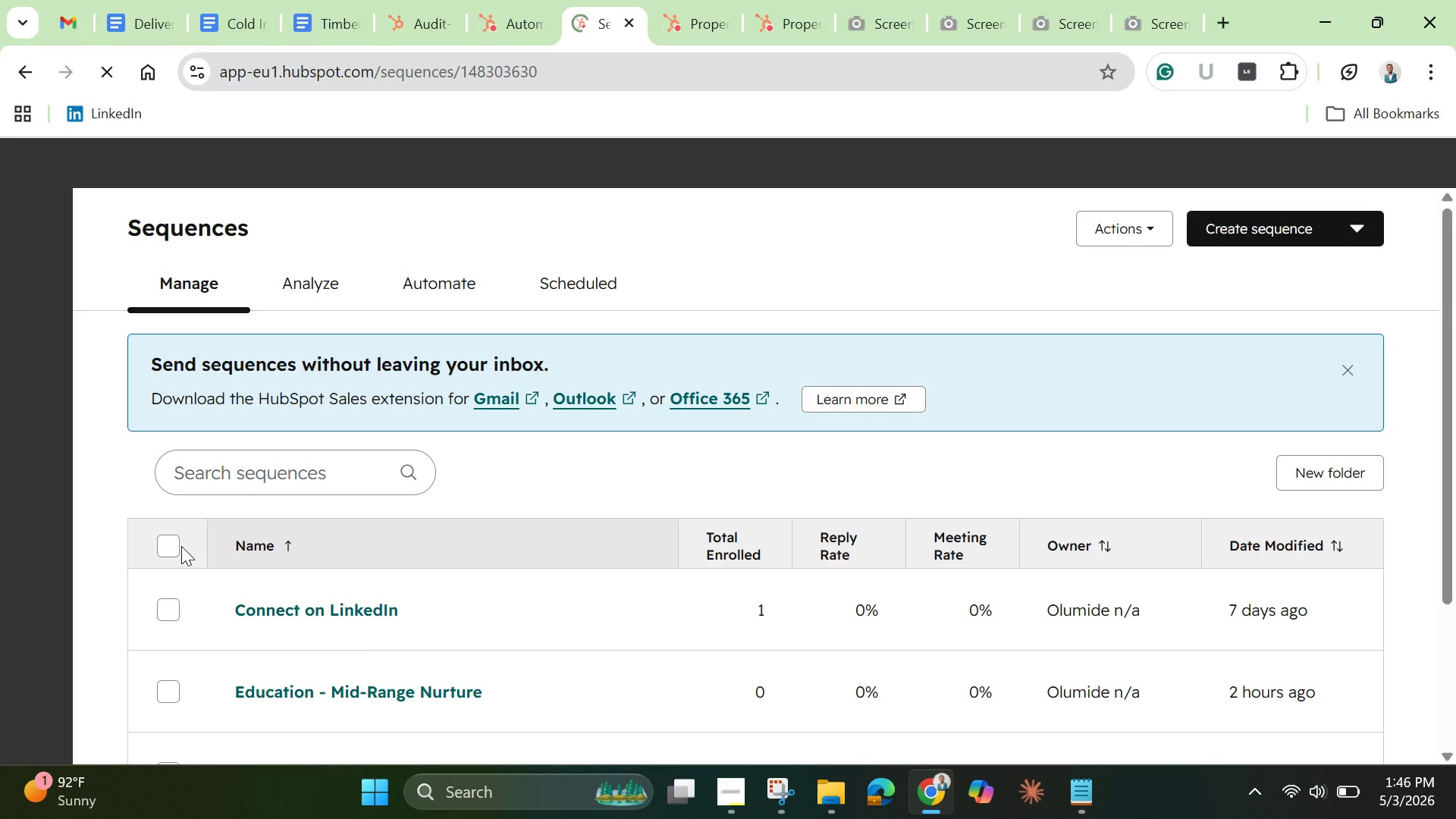 
left_click_drag(start_coordinate=[1445, 494], to_coordinate=[1448, 642])
 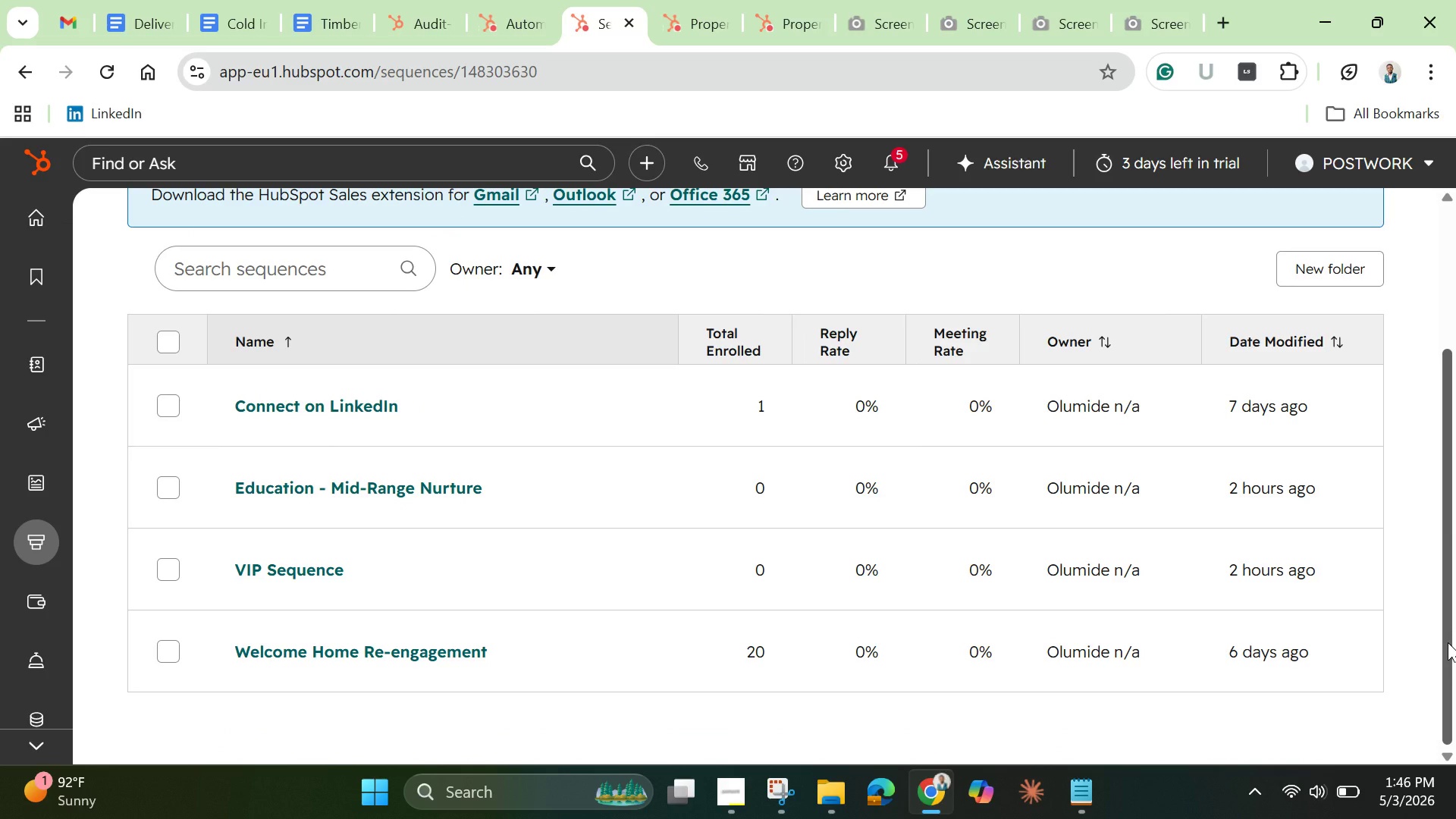 
wait(11.64)
 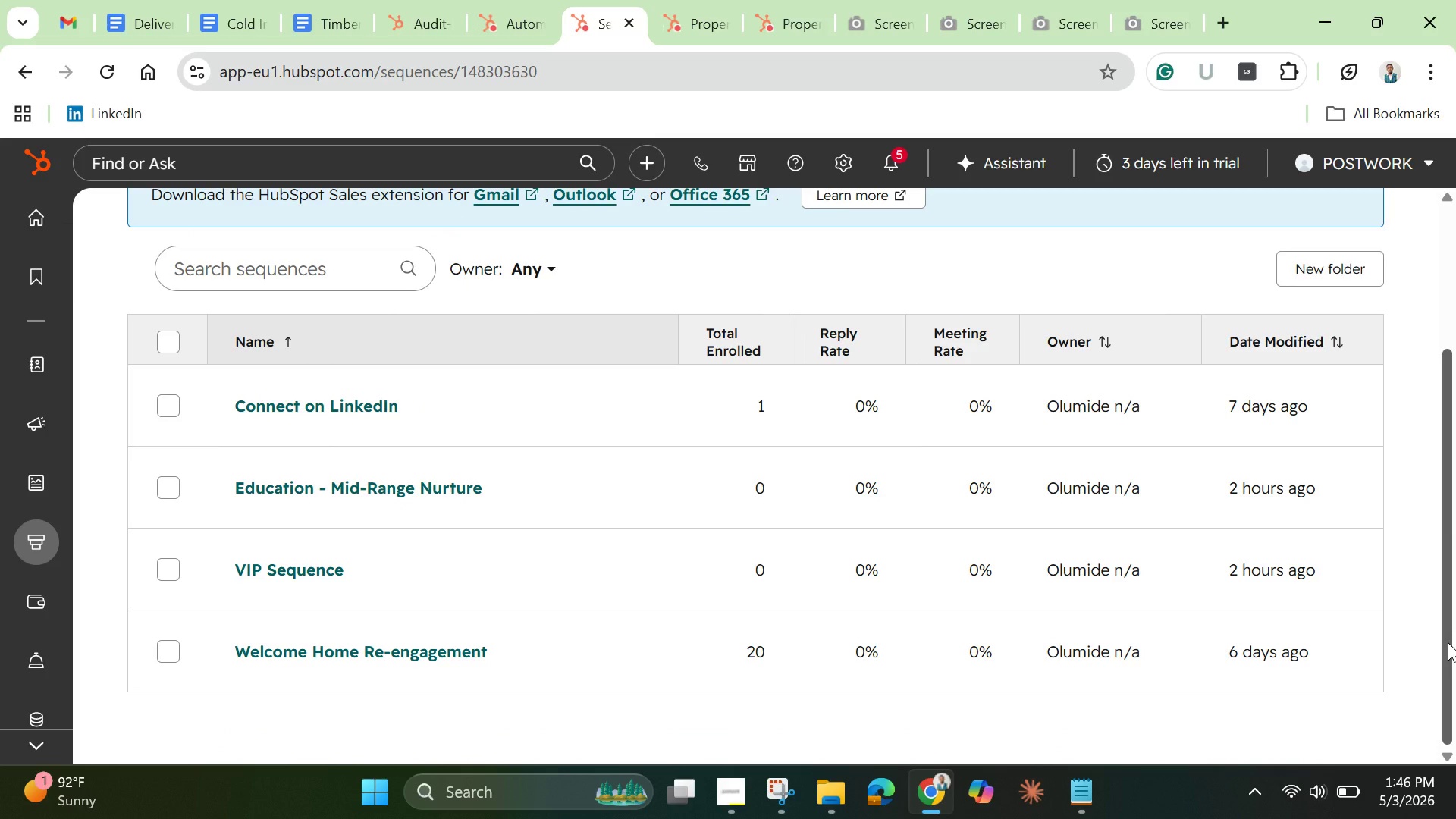 
left_click_drag(start_coordinate=[1448, 642], to_coordinate=[1444, 425])
 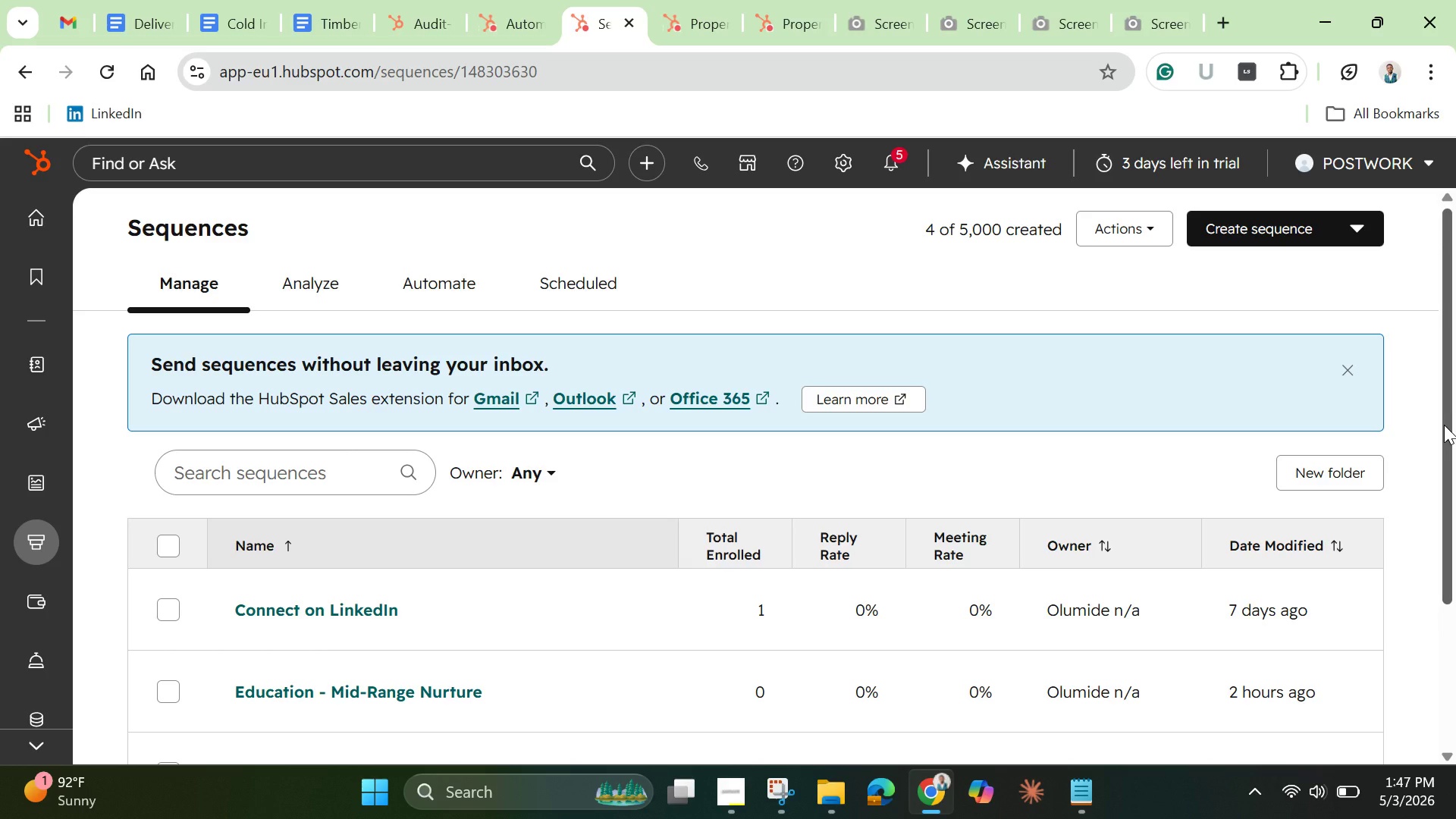 
wait(23.0)
 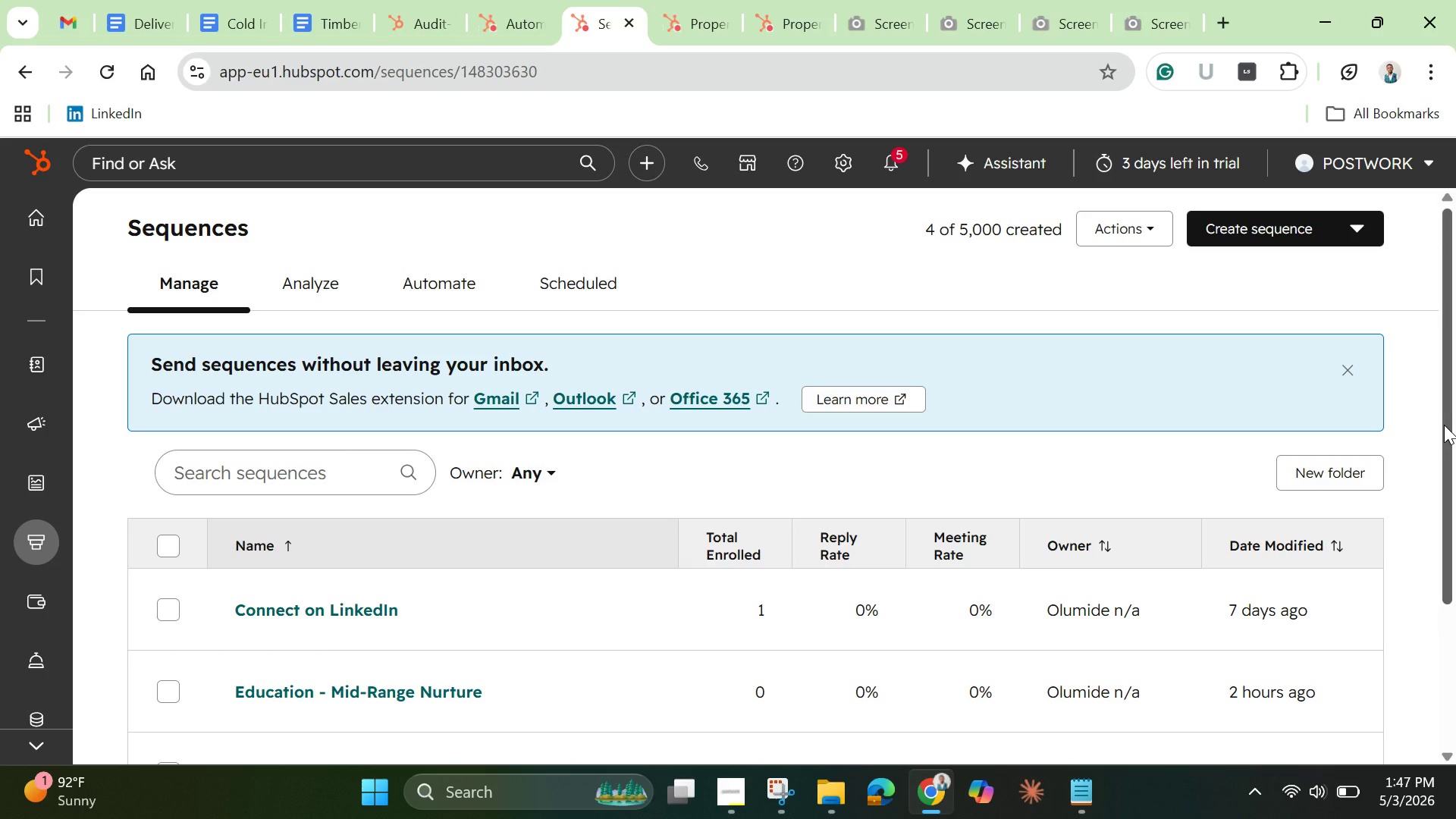 
left_click([729, 801])